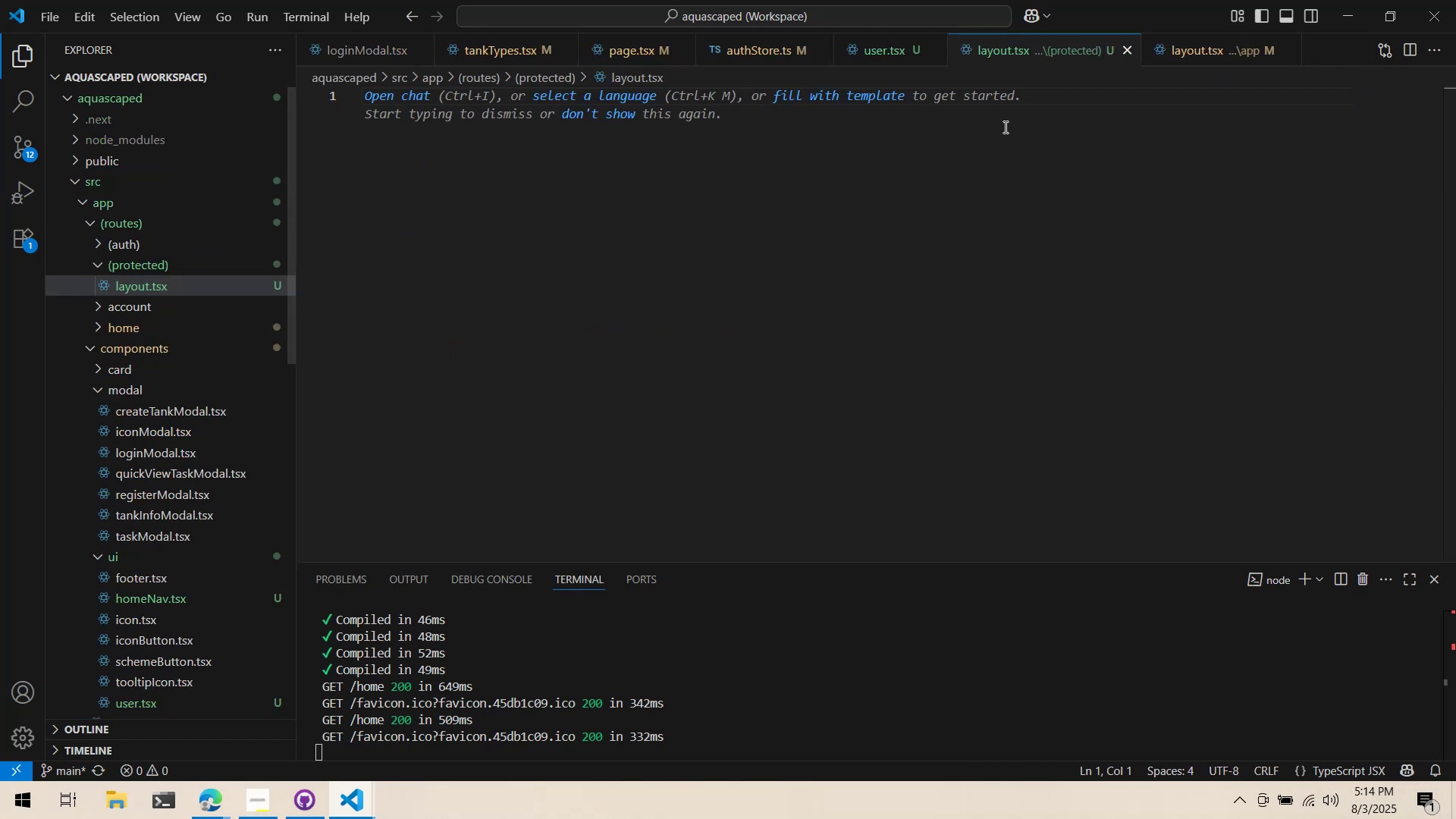 
key(Control+V)
 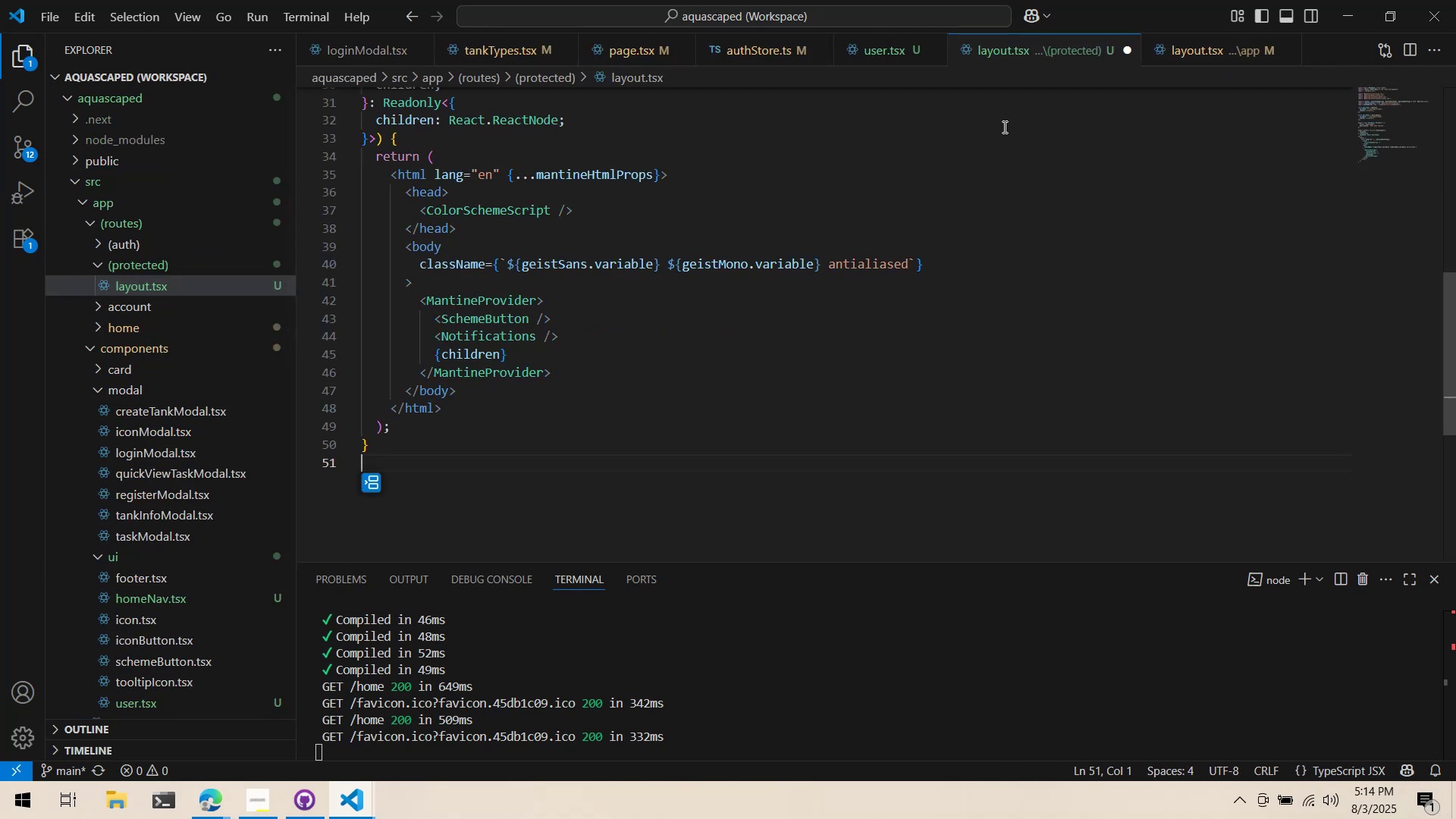 
scroll: coordinate [968, 147], scroll_direction: up, amount: 11.0
 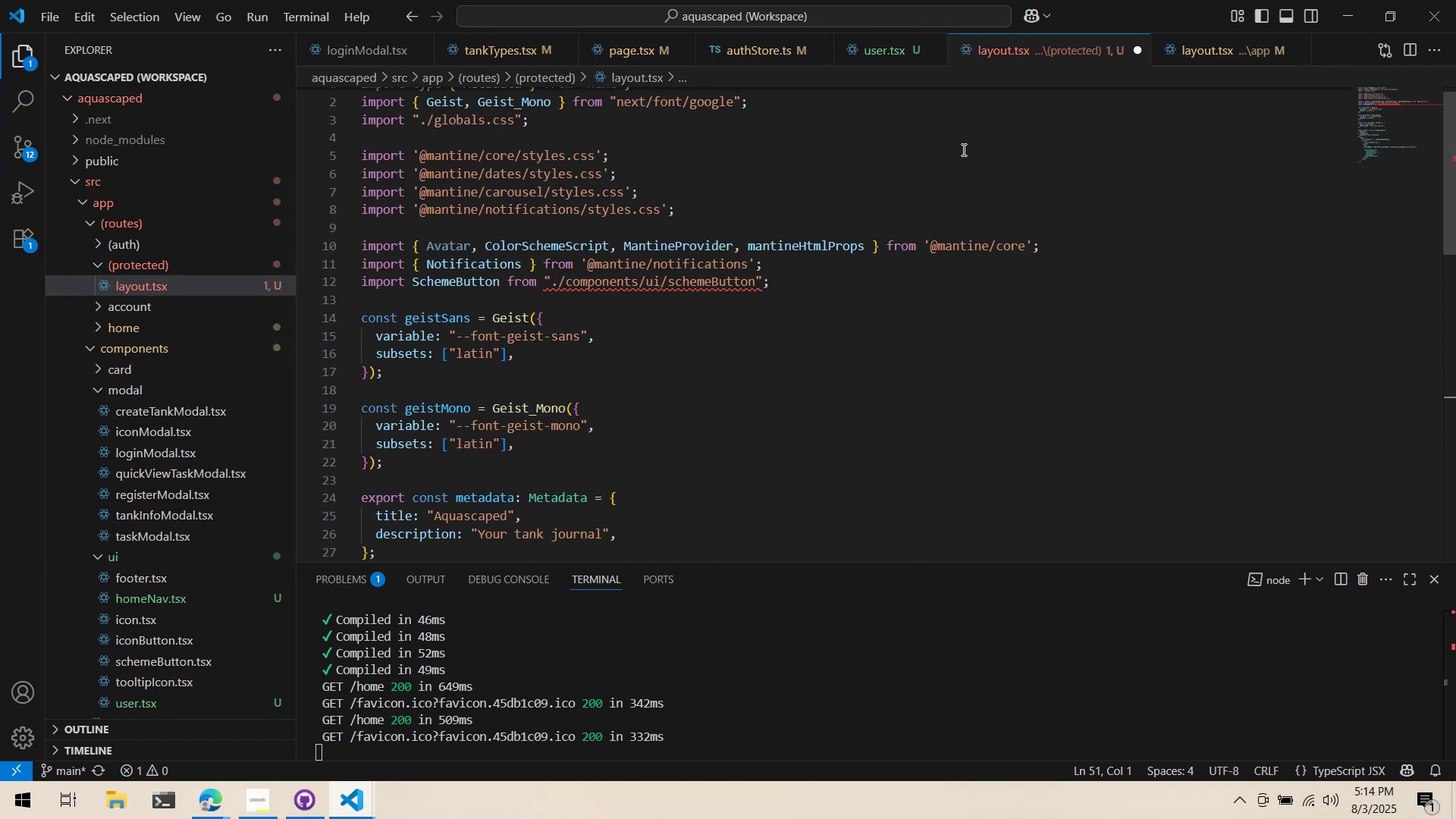 
scroll: coordinate [962, 149], scroll_direction: down, amount: 6.0
 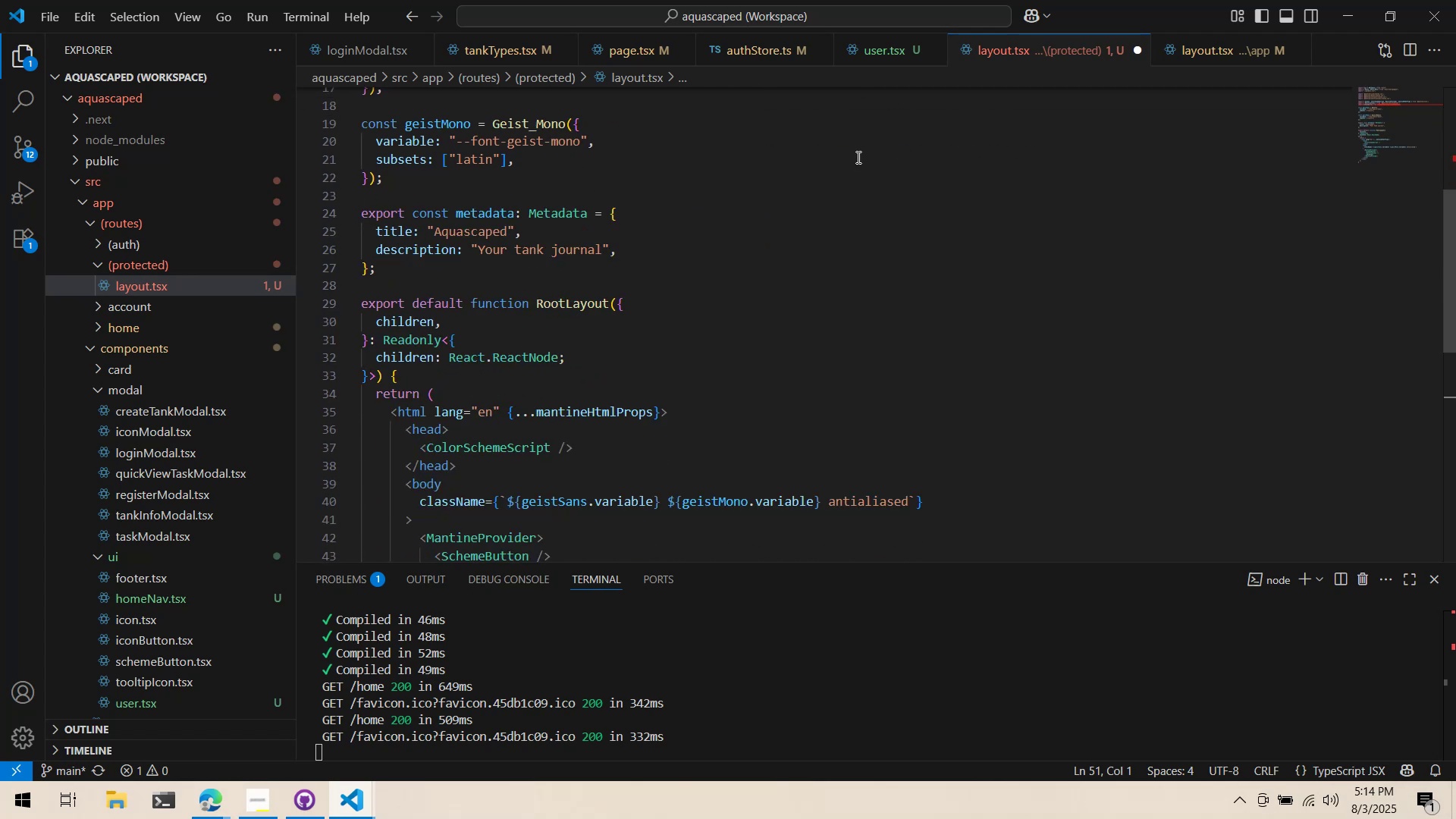 
scroll: coordinate [445, 169], scroll_direction: up, amount: 9.0
 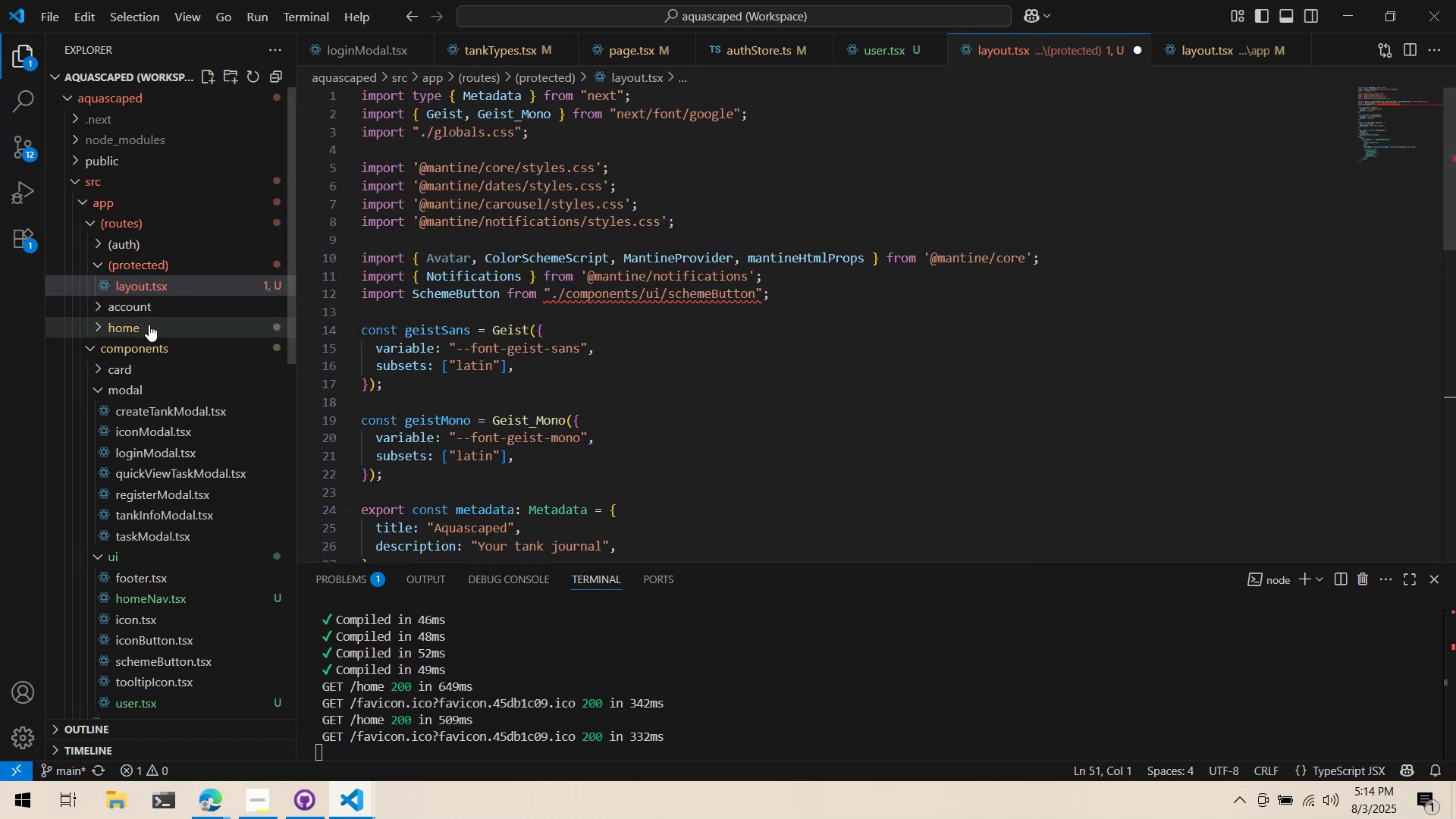 
left_click_drag(start_coordinate=[140, 333], to_coordinate=[160, 262])
 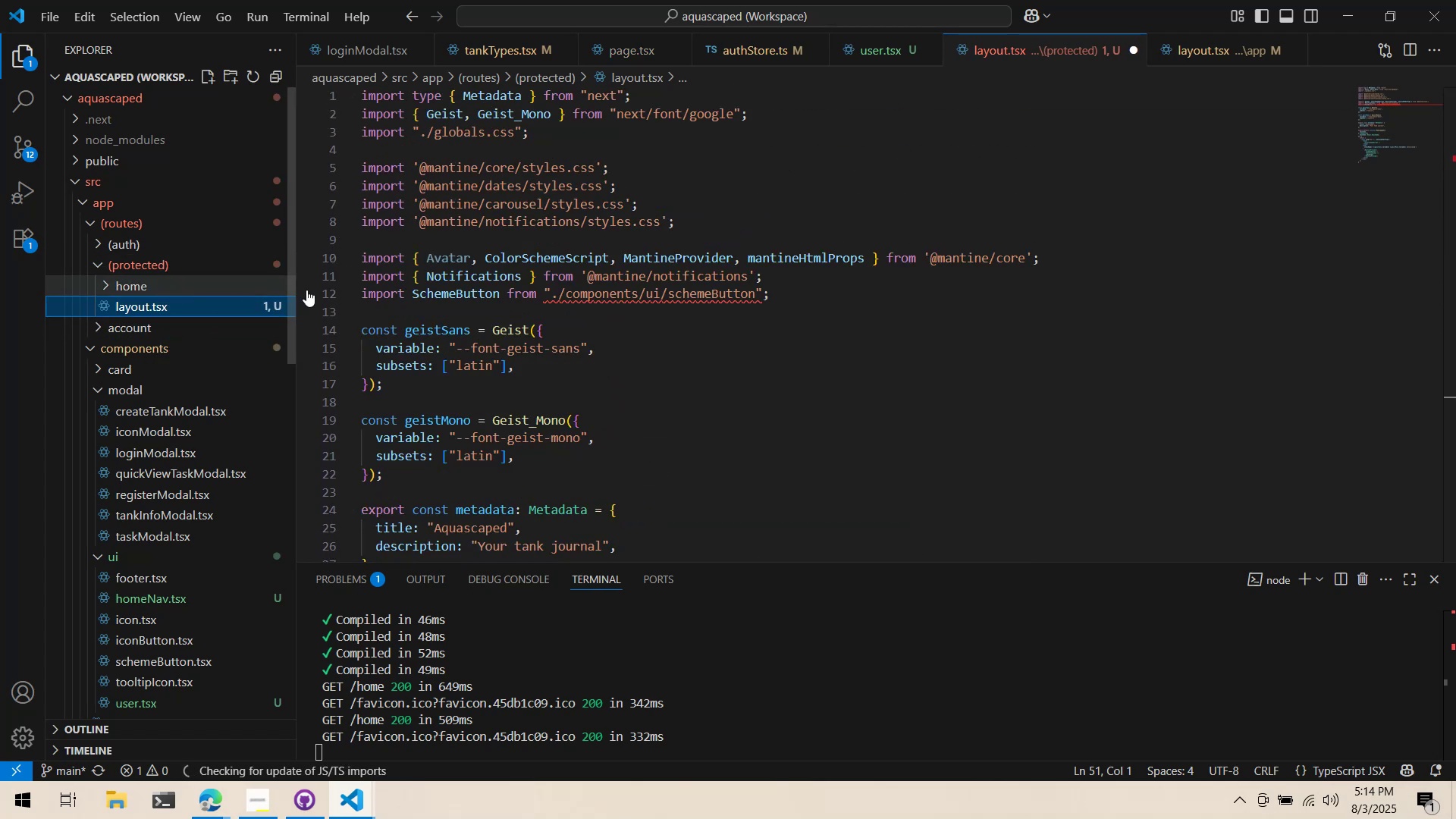 
scroll: coordinate [550, 296], scroll_direction: down, amount: 3.0
 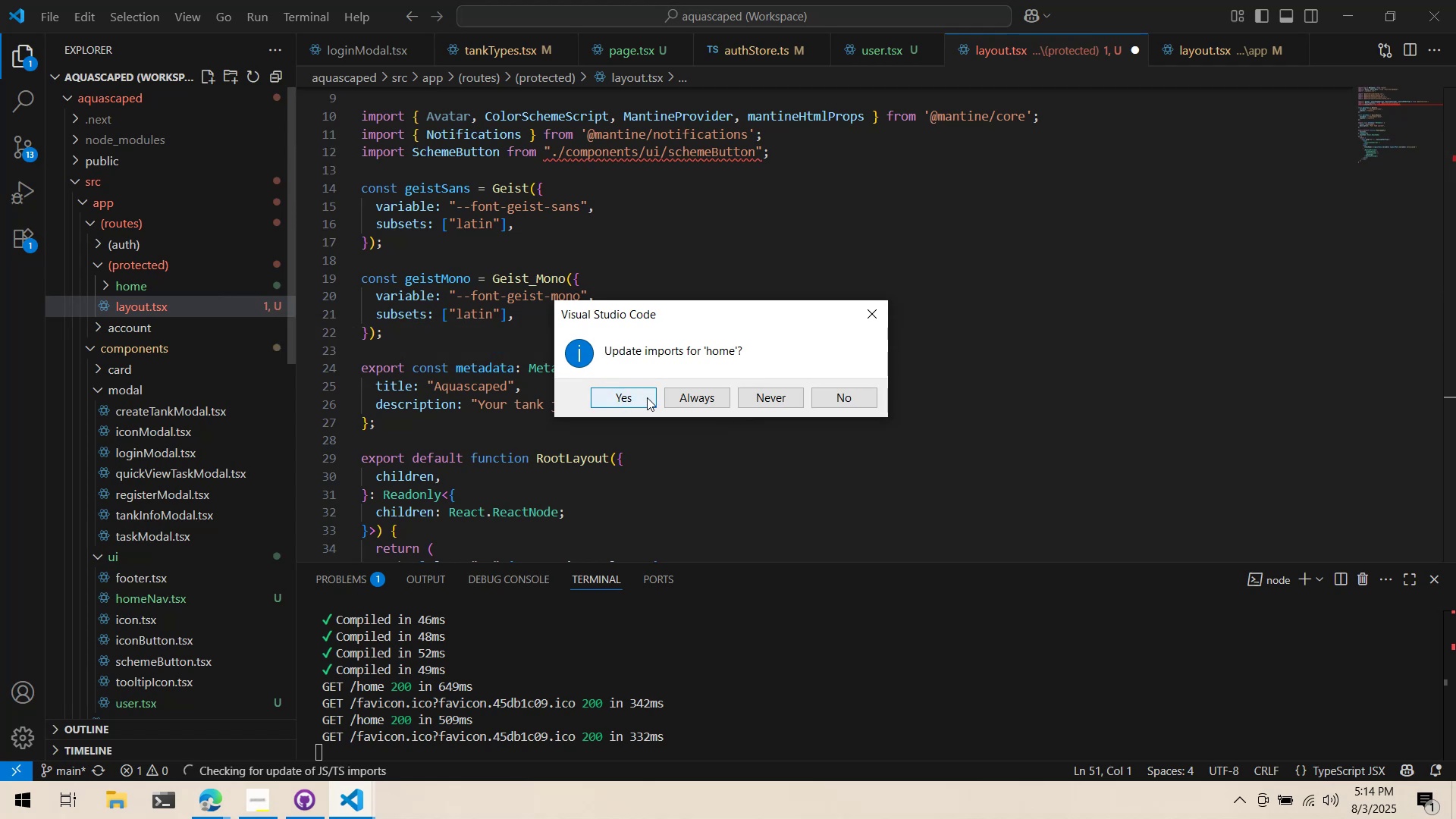 
left_click([622, 397])
 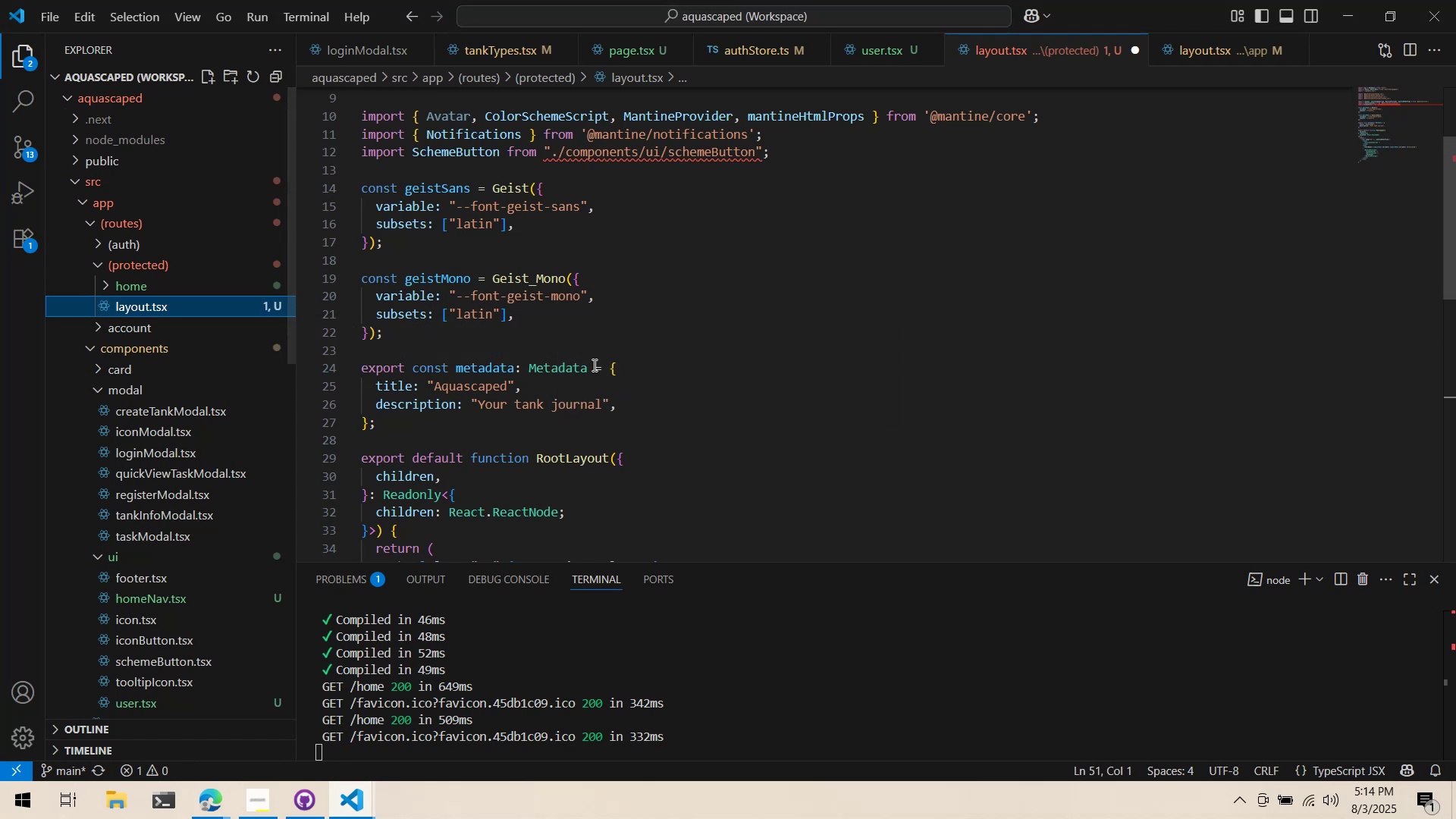 
scroll: coordinate [573, 342], scroll_direction: up, amount: 9.0
 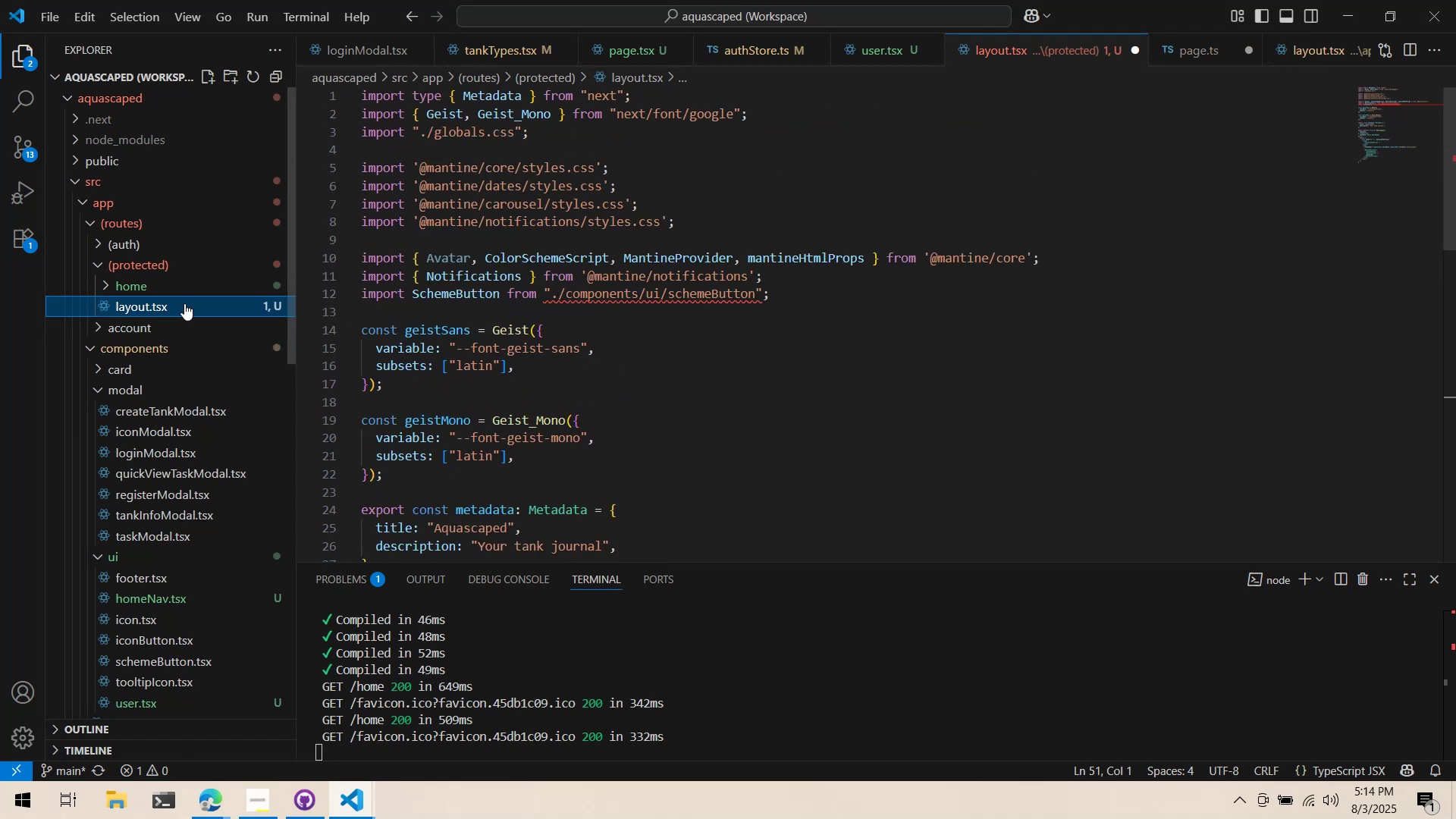 
left_click([178, 288])
 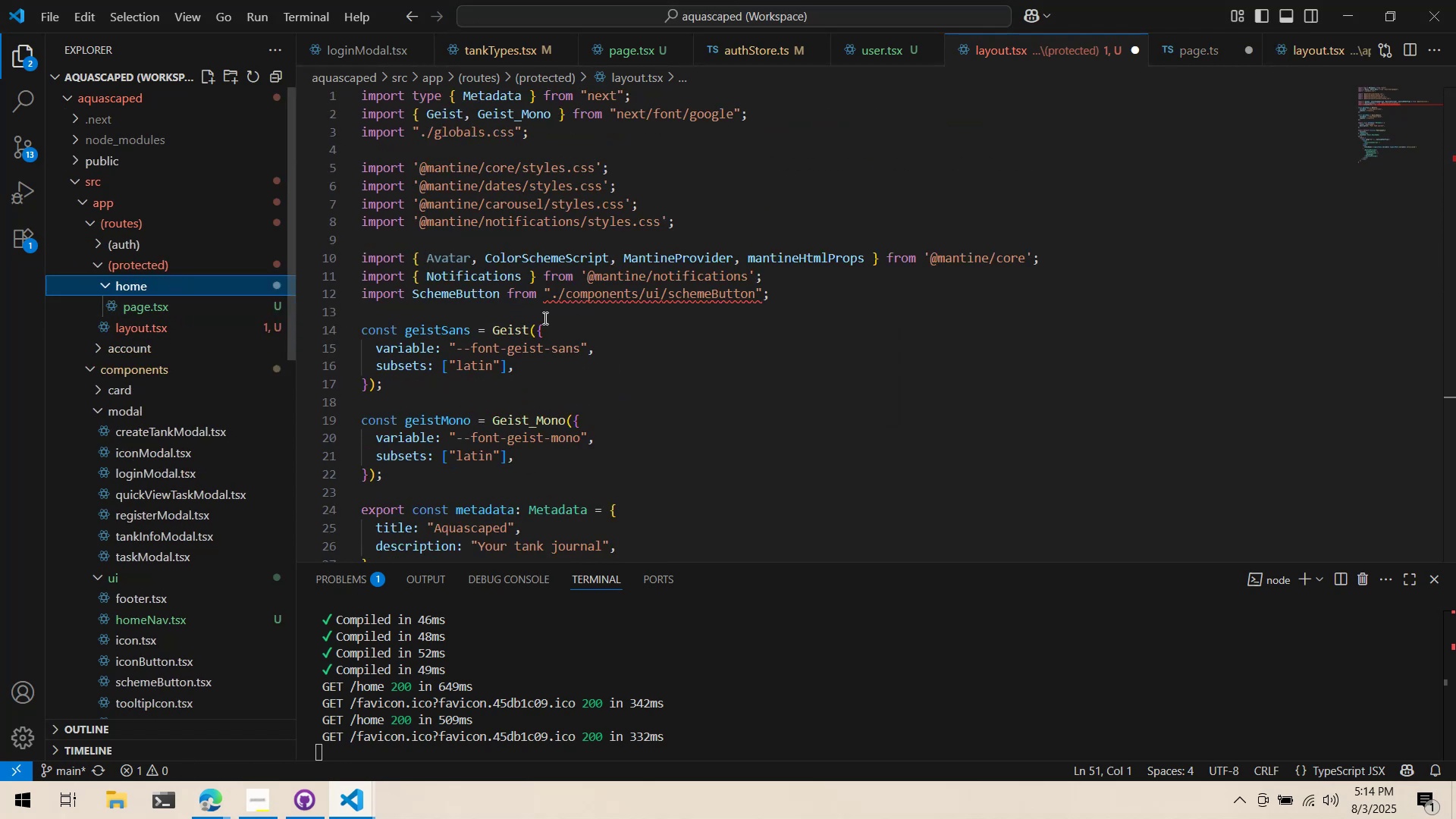 
left_click([693, 325])
 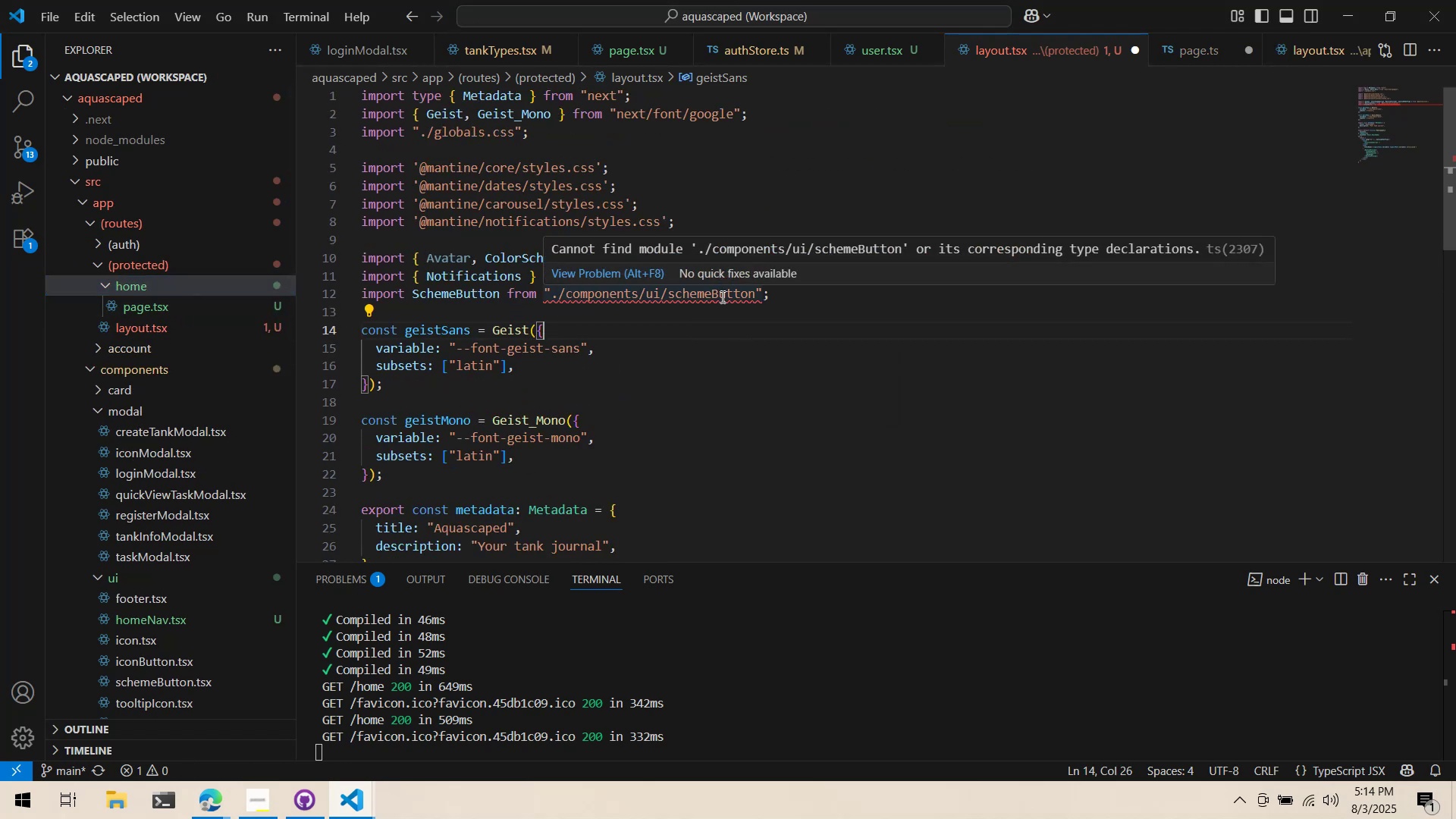 
left_click([721, 297])
 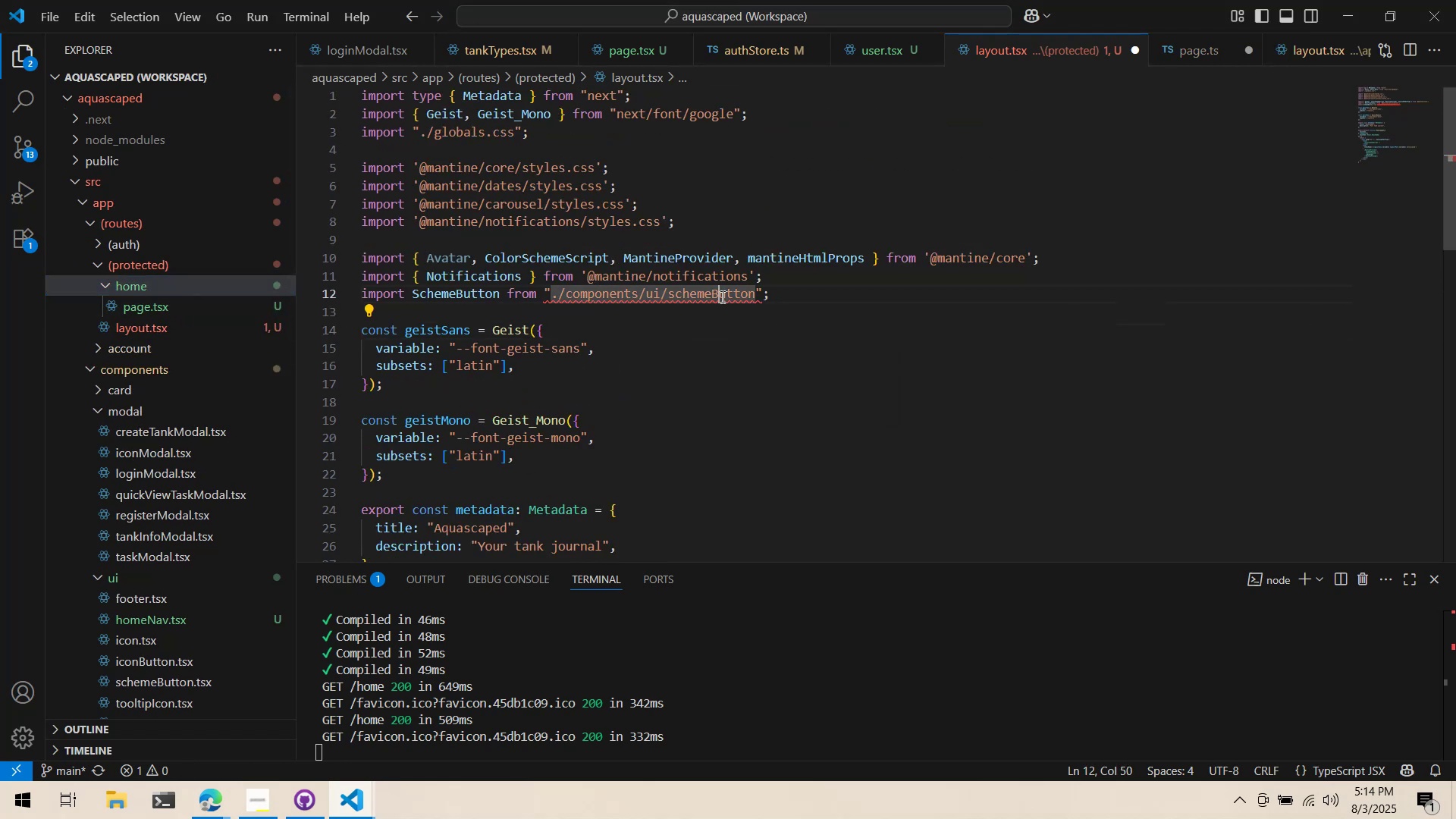 
scroll: coordinate [721, 297], scroll_direction: down, amount: 13.0
 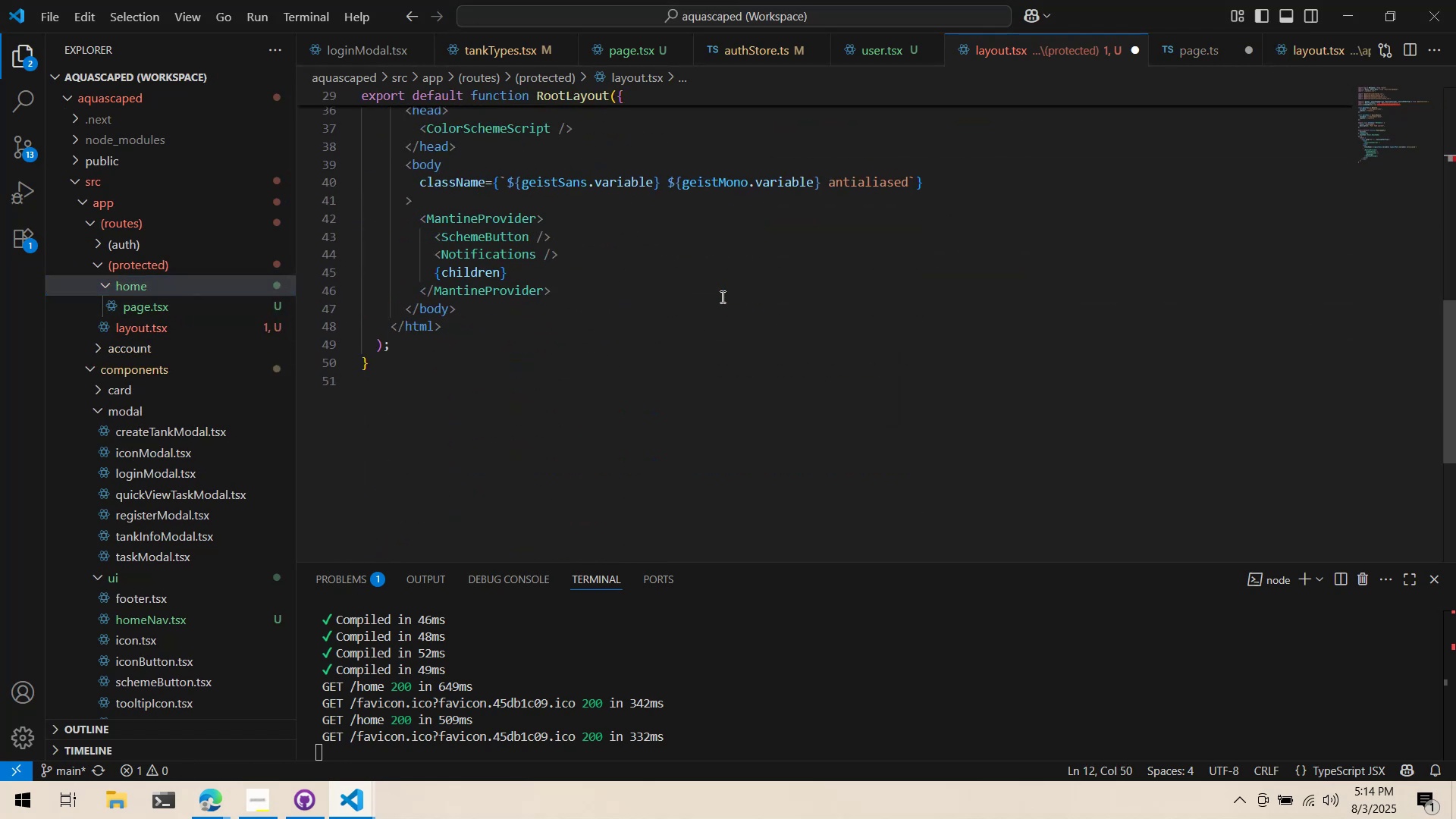 
scroll: coordinate [717, 297], scroll_direction: up, amount: 18.0
 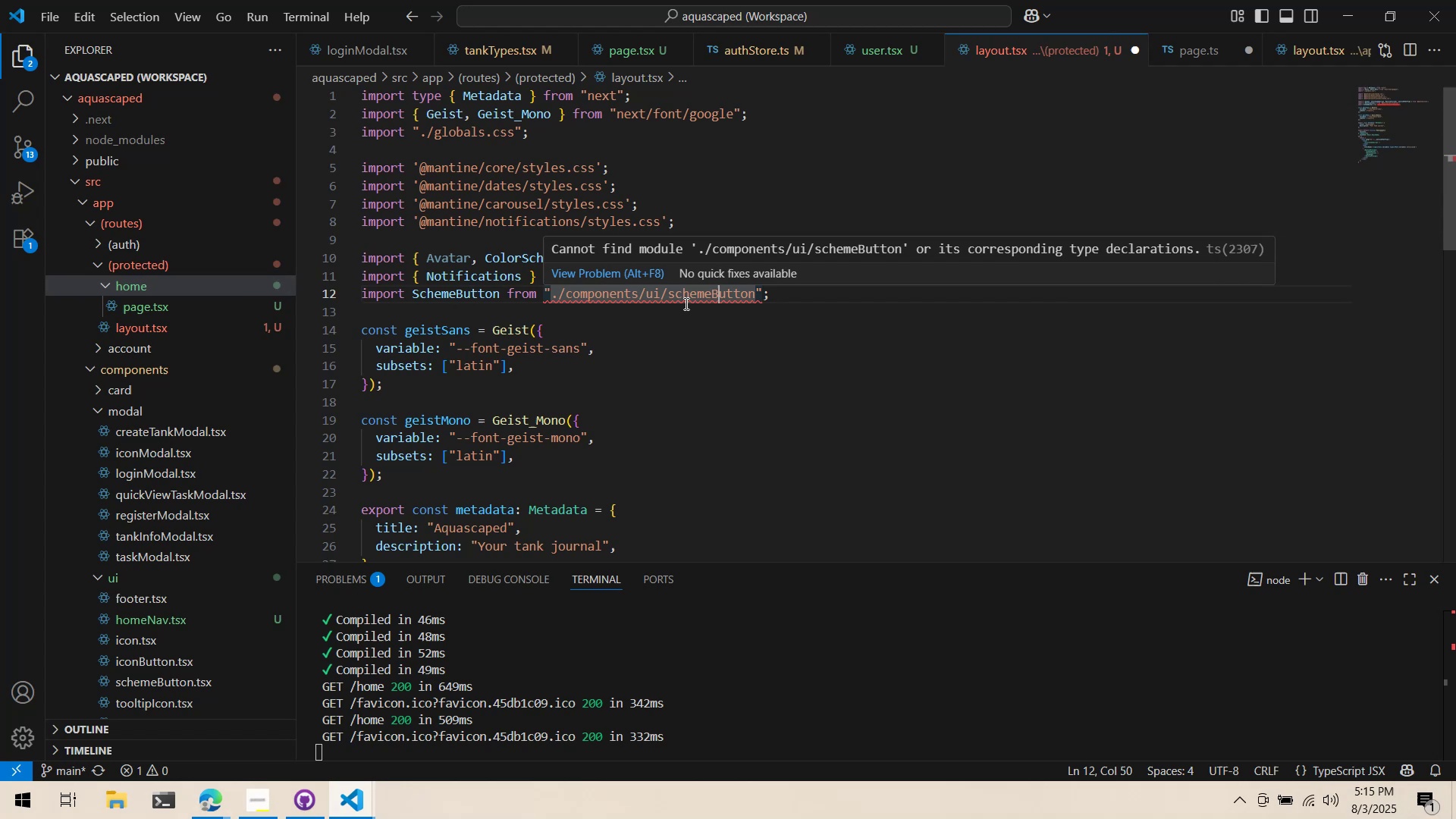 
left_click([664, 305])
 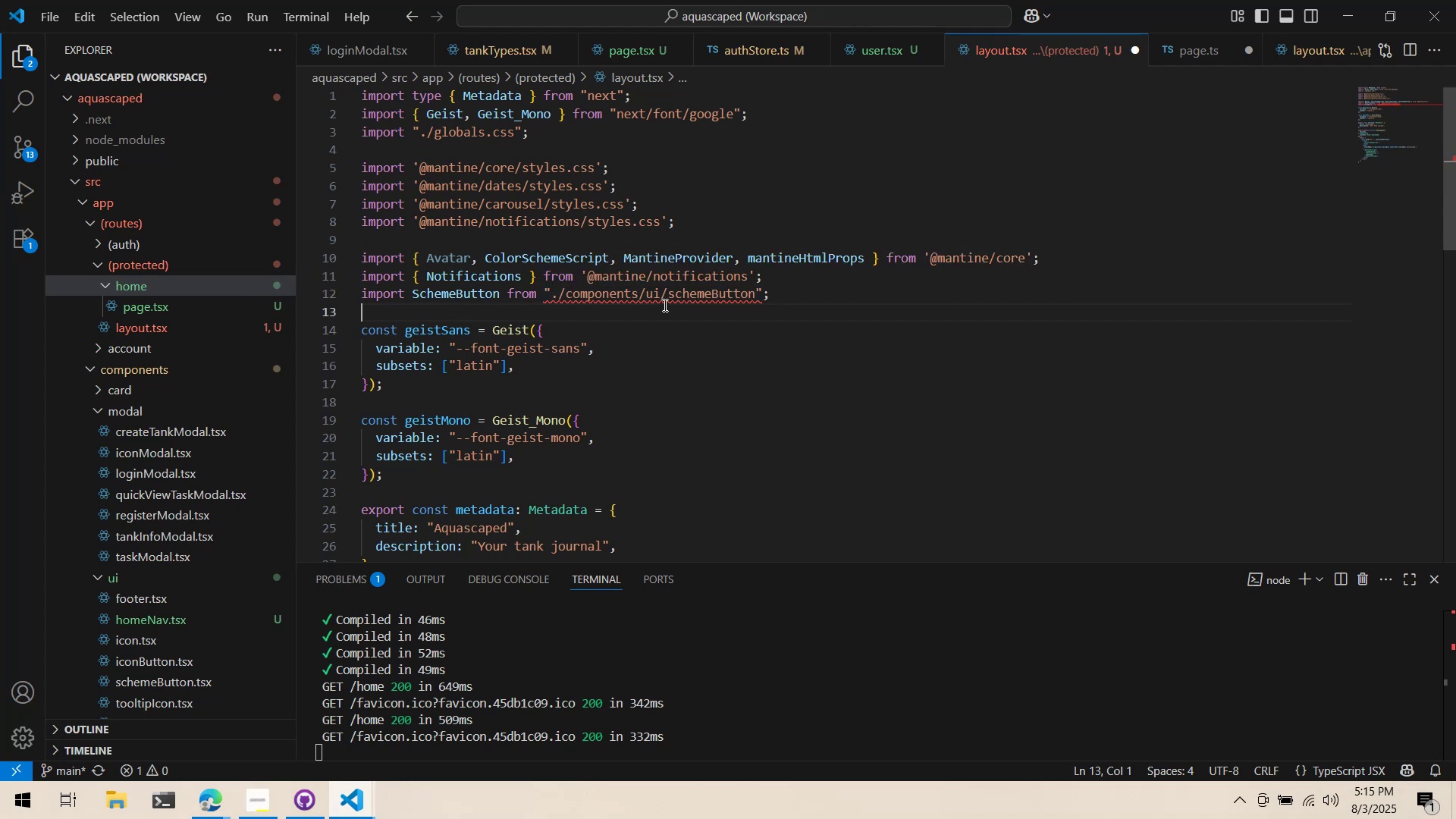 
key(Alt+AltLeft)
 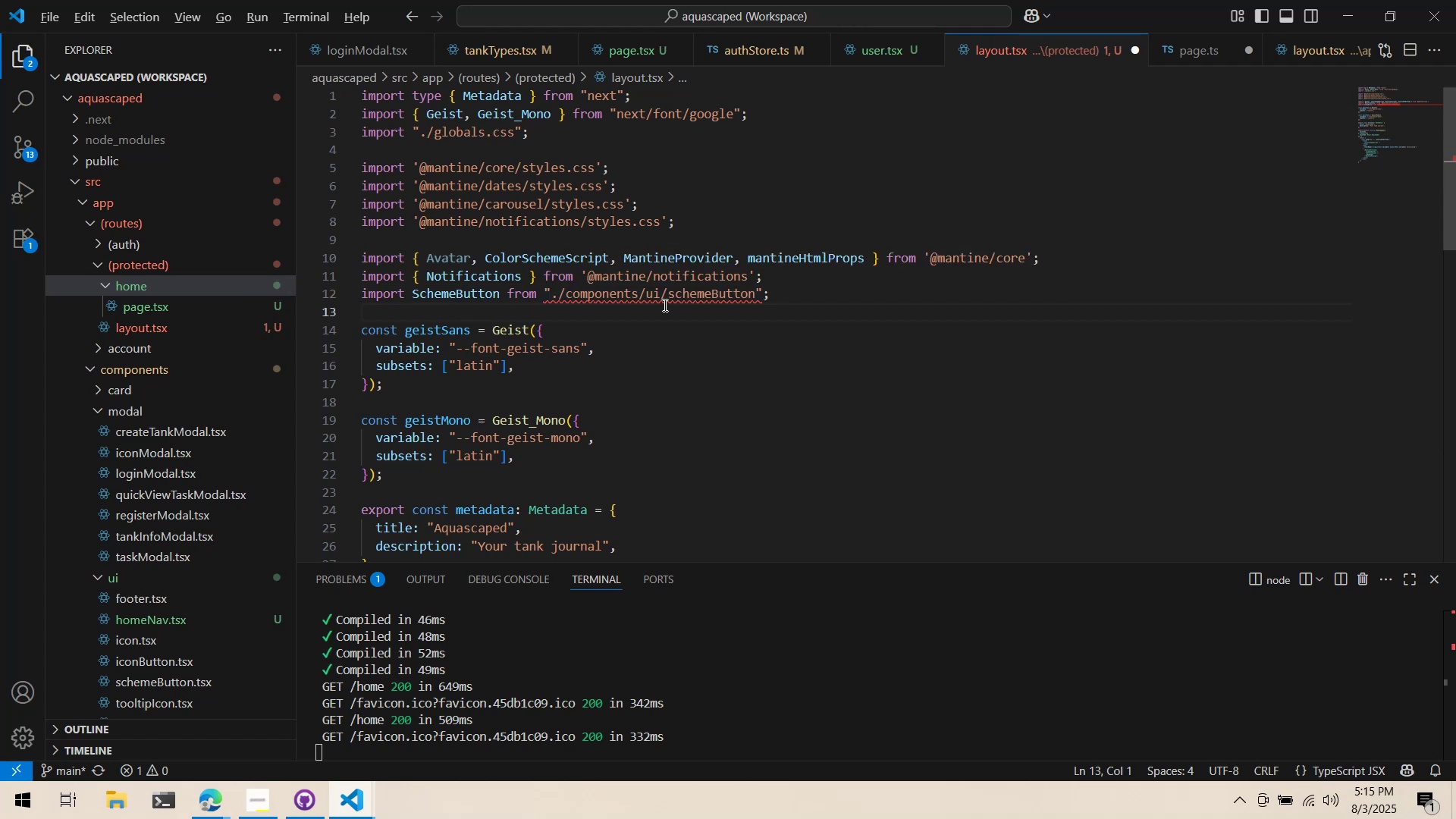 
key(Alt+Tab)
 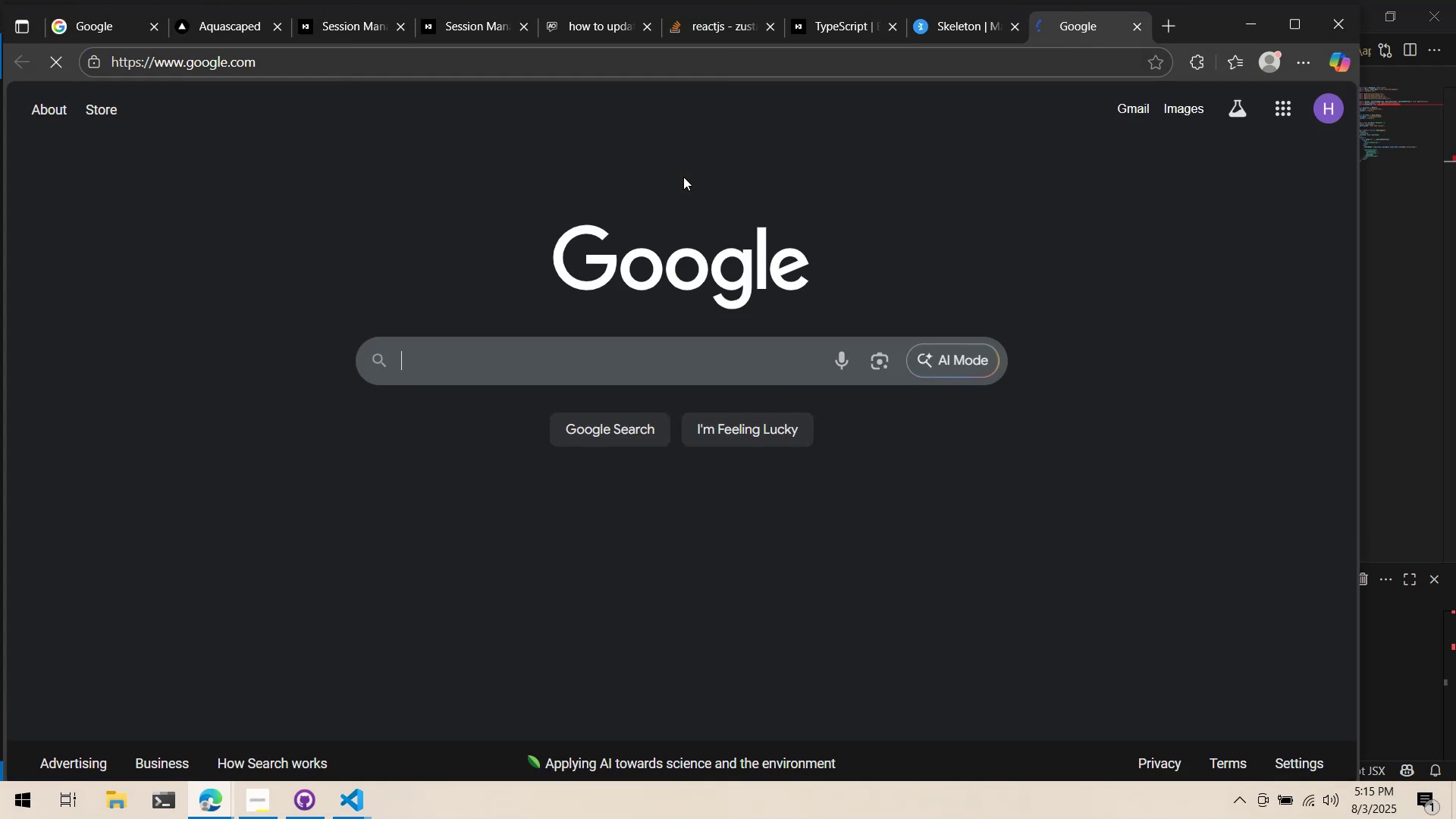 
type(next js multiple layou)
 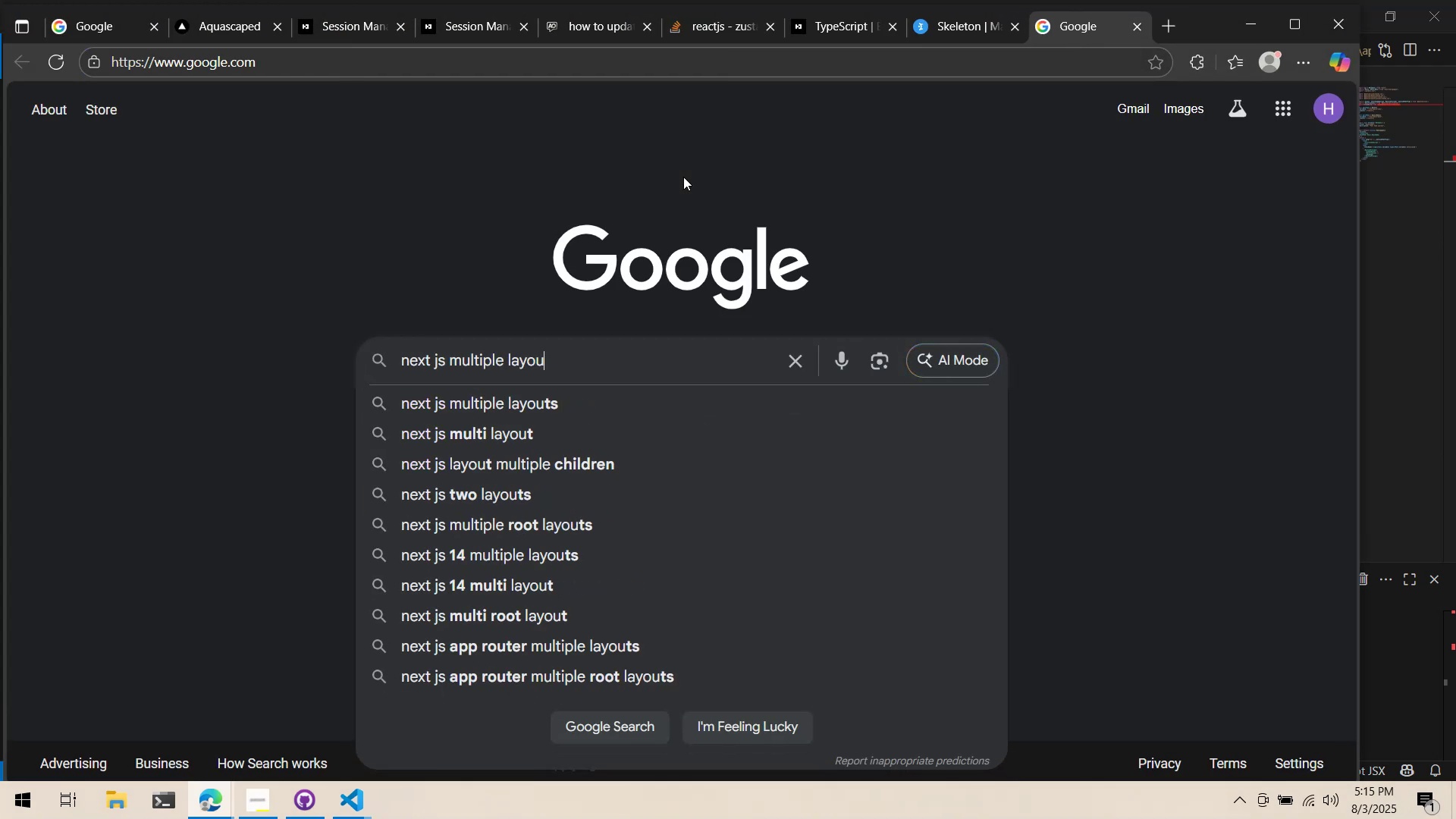 
key(ArrowDown)
 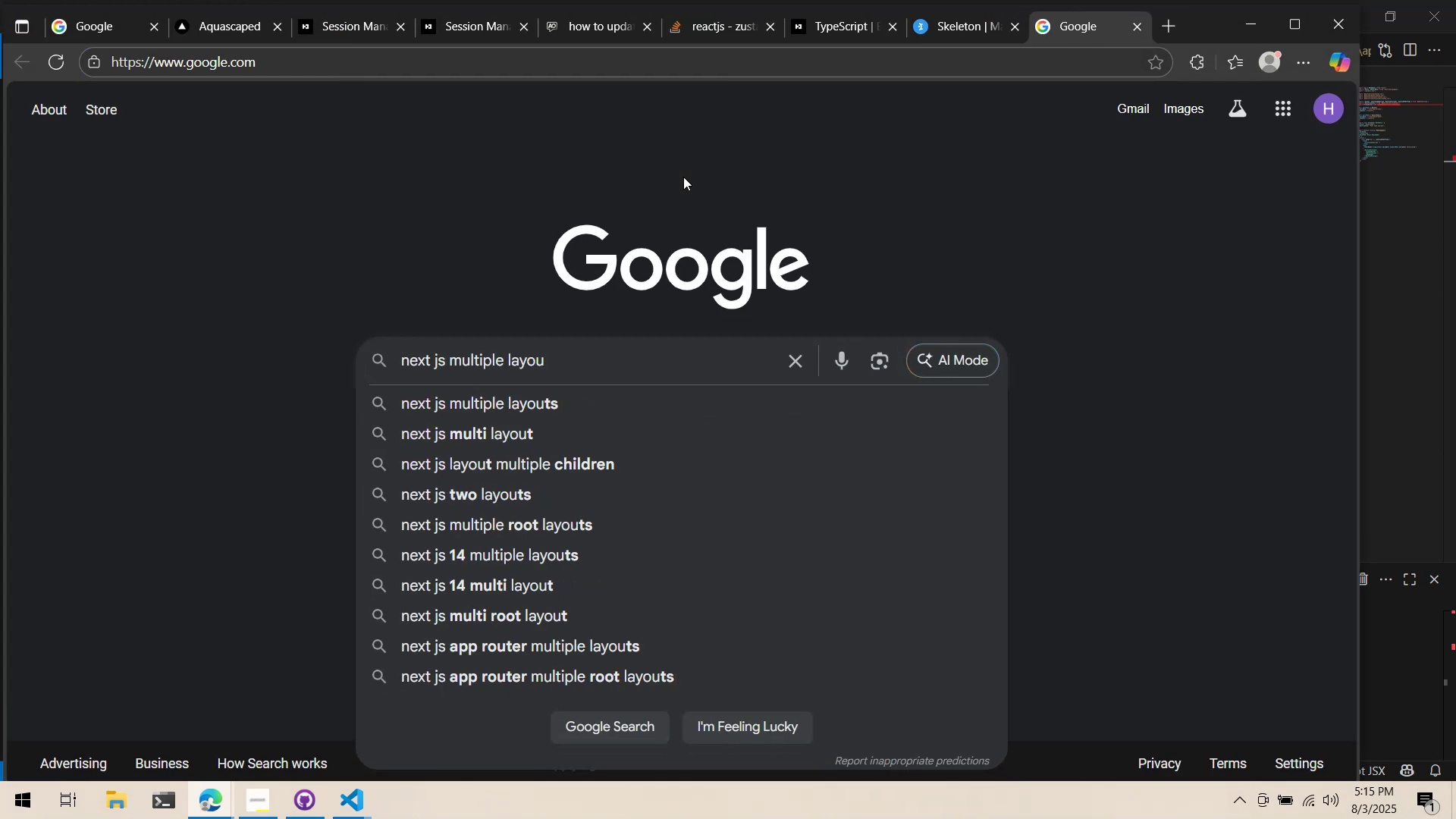 
key(ArrowUp)
 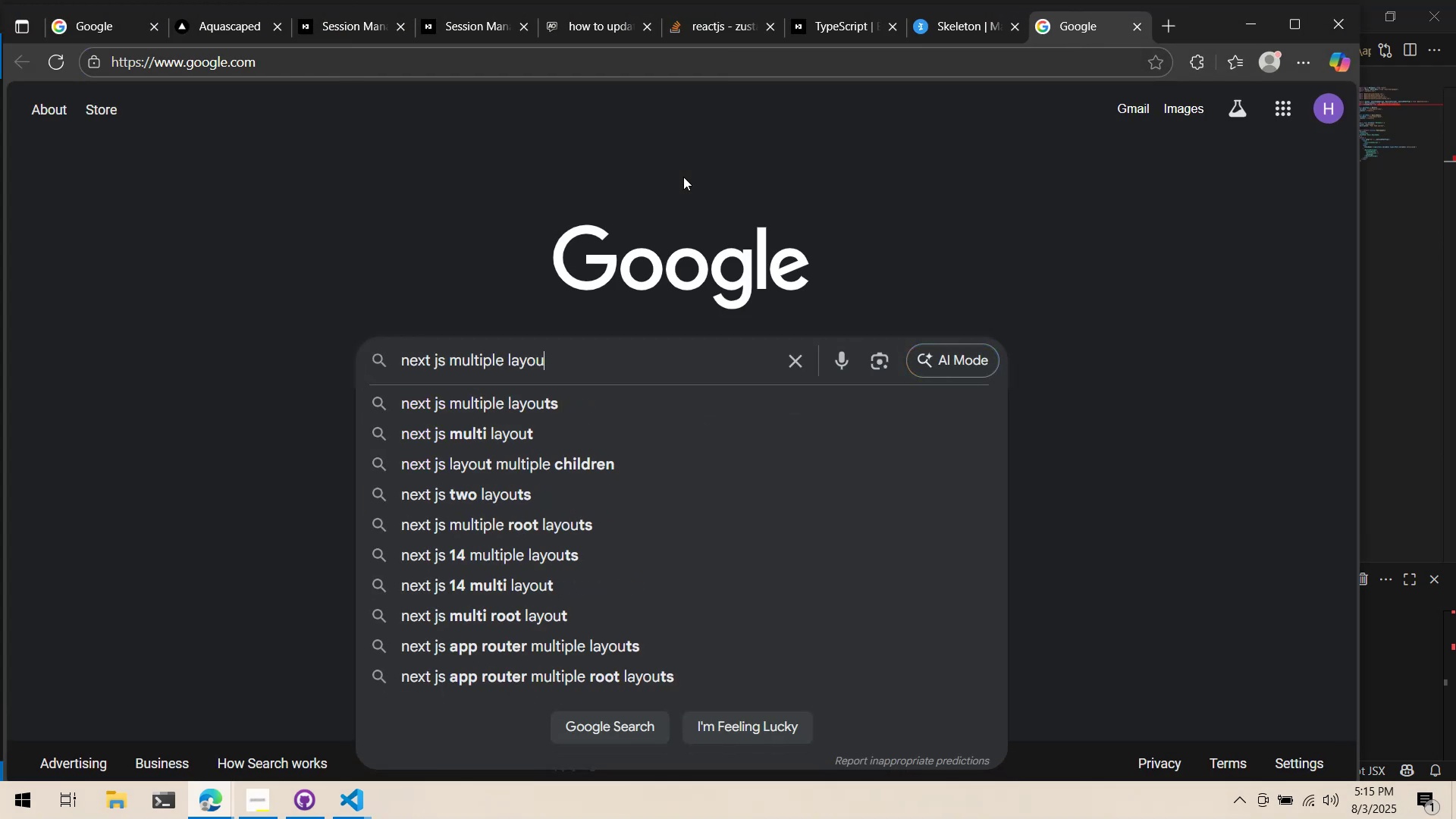 
key(Enter)
 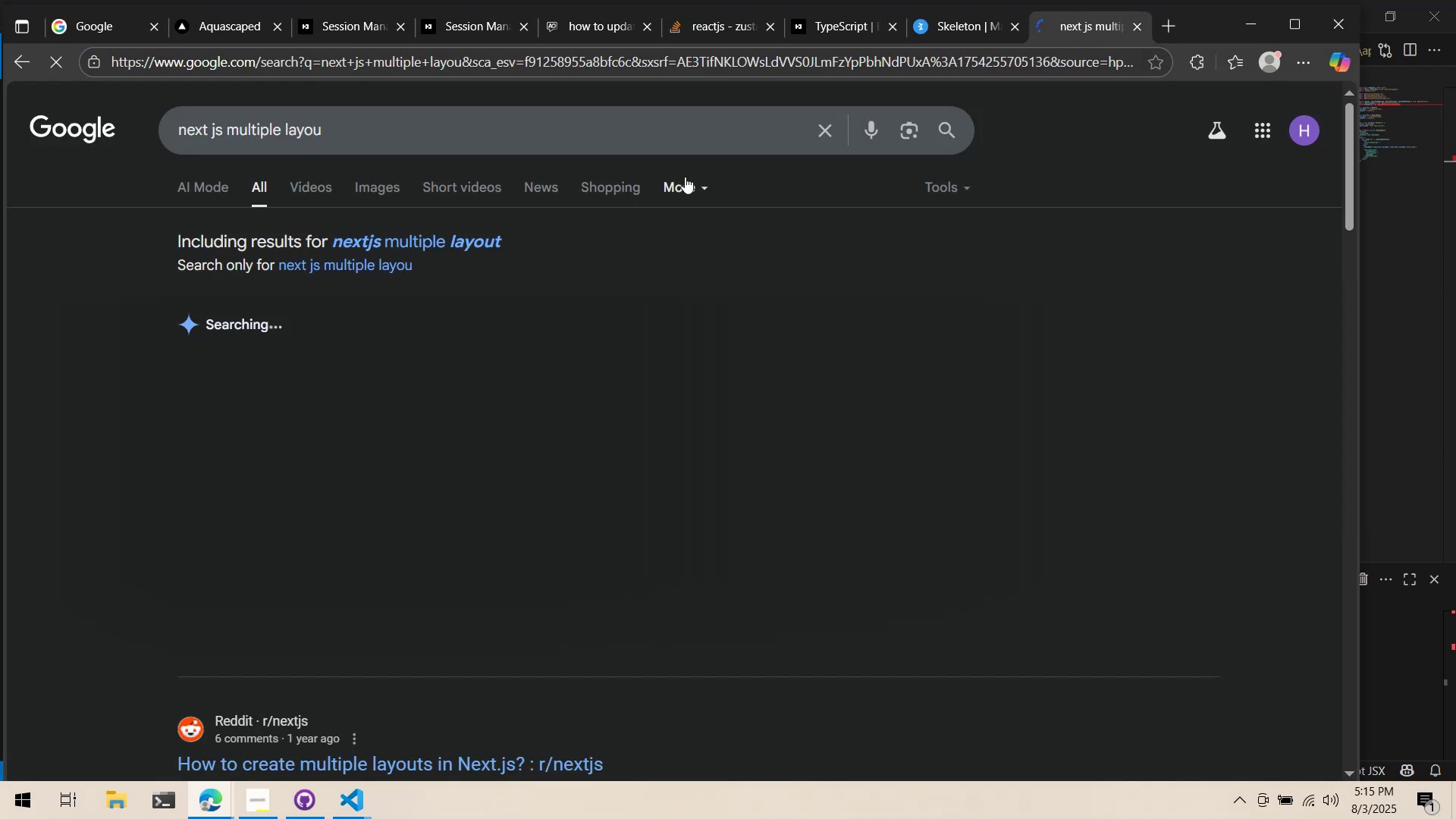 
scroll: coordinate [486, 279], scroll_direction: down, amount: 3.0
 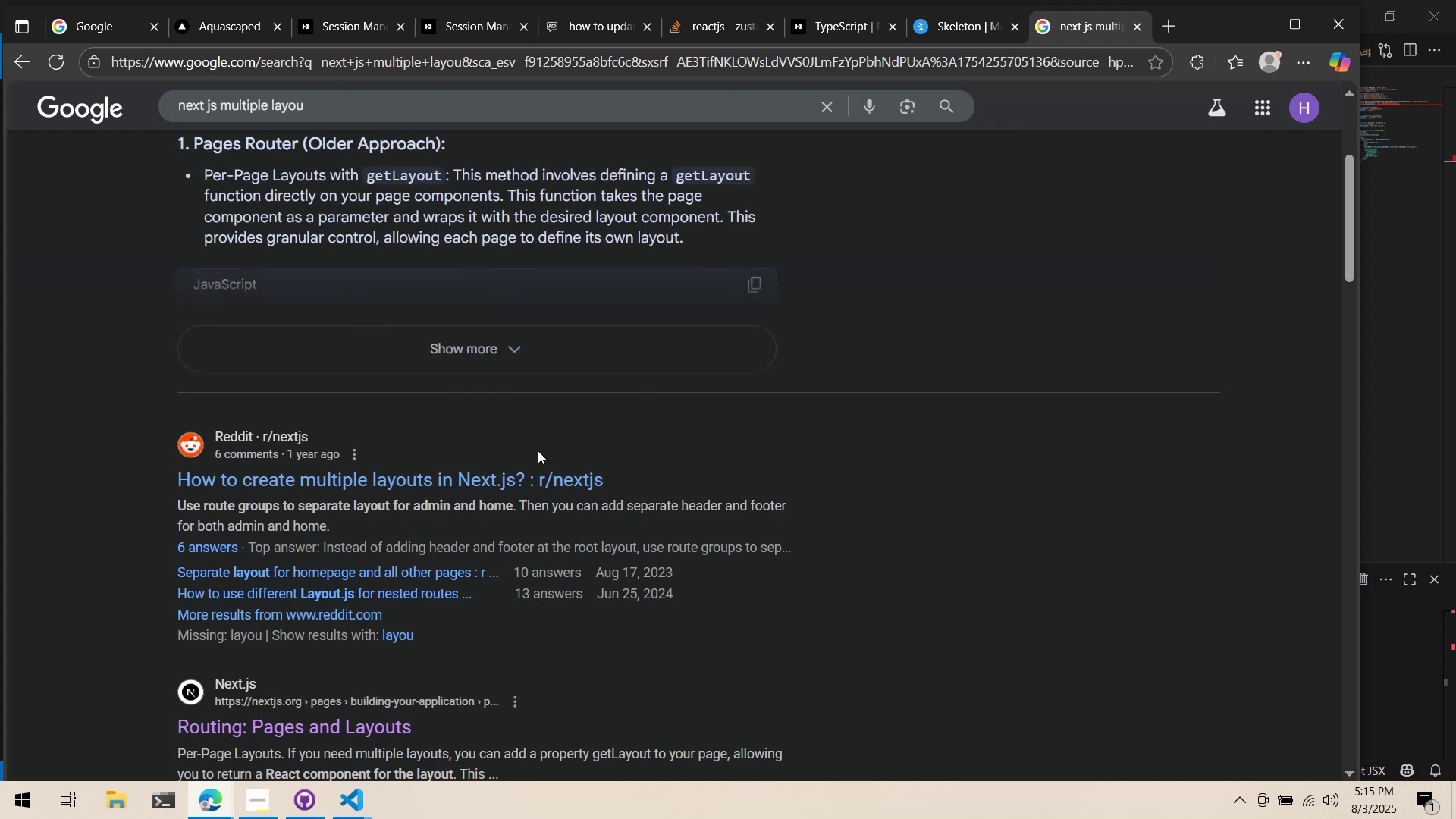 
scroll: coordinate [554, 484], scroll_direction: up, amount: 1.0
 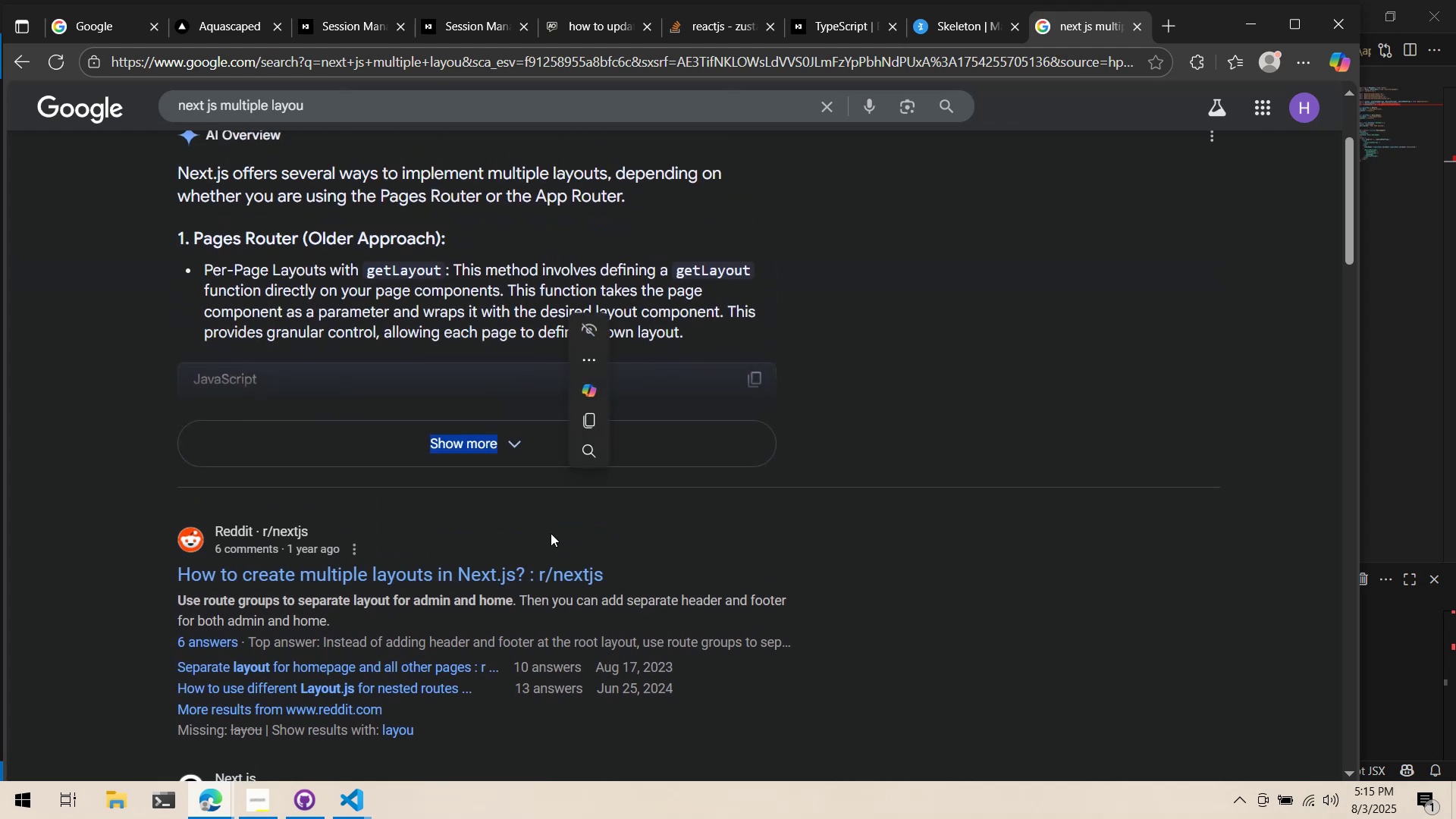 
double_click([550, 567])
 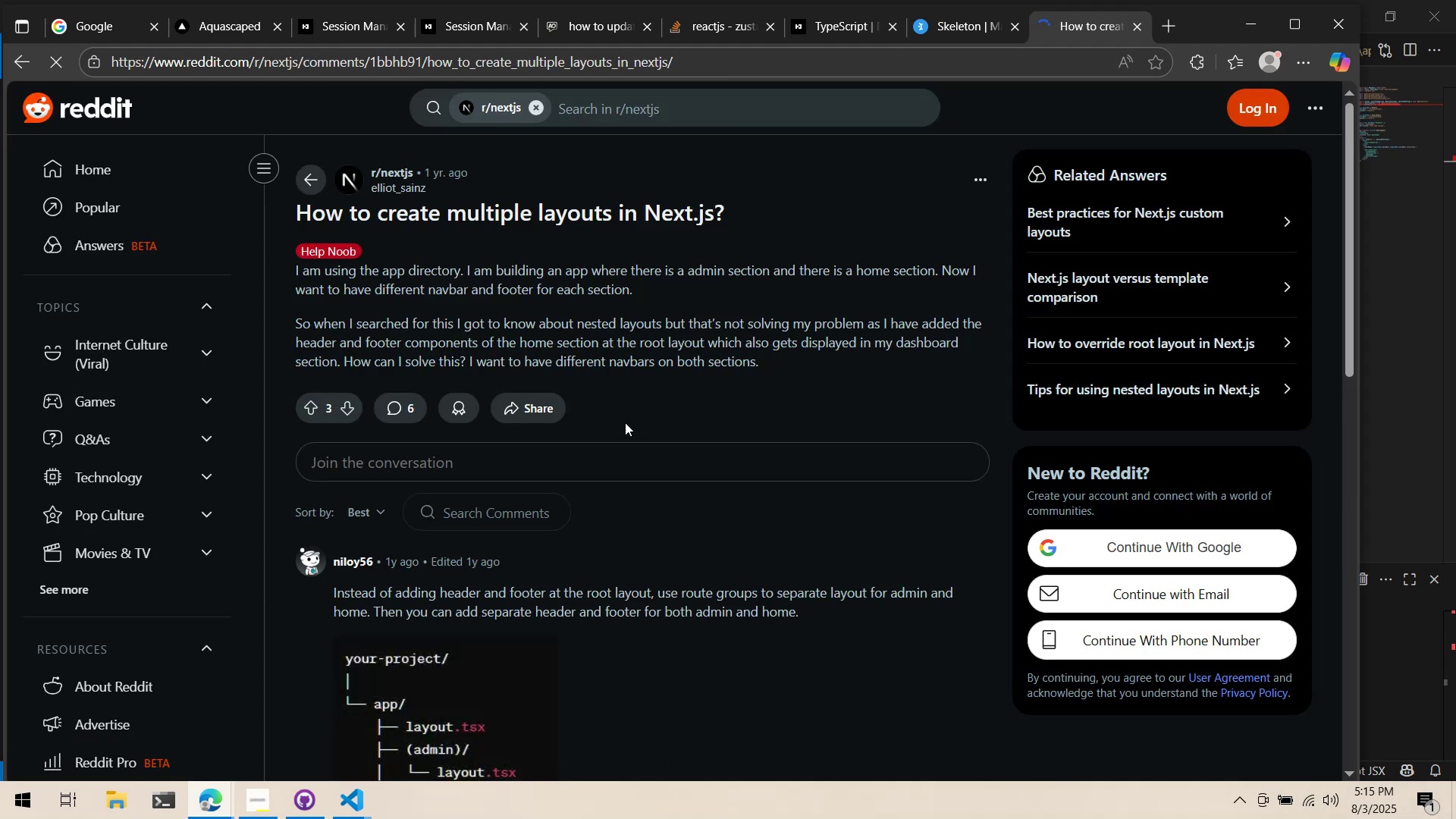 
scroll: coordinate [625, 422], scroll_direction: down, amount: 4.0
 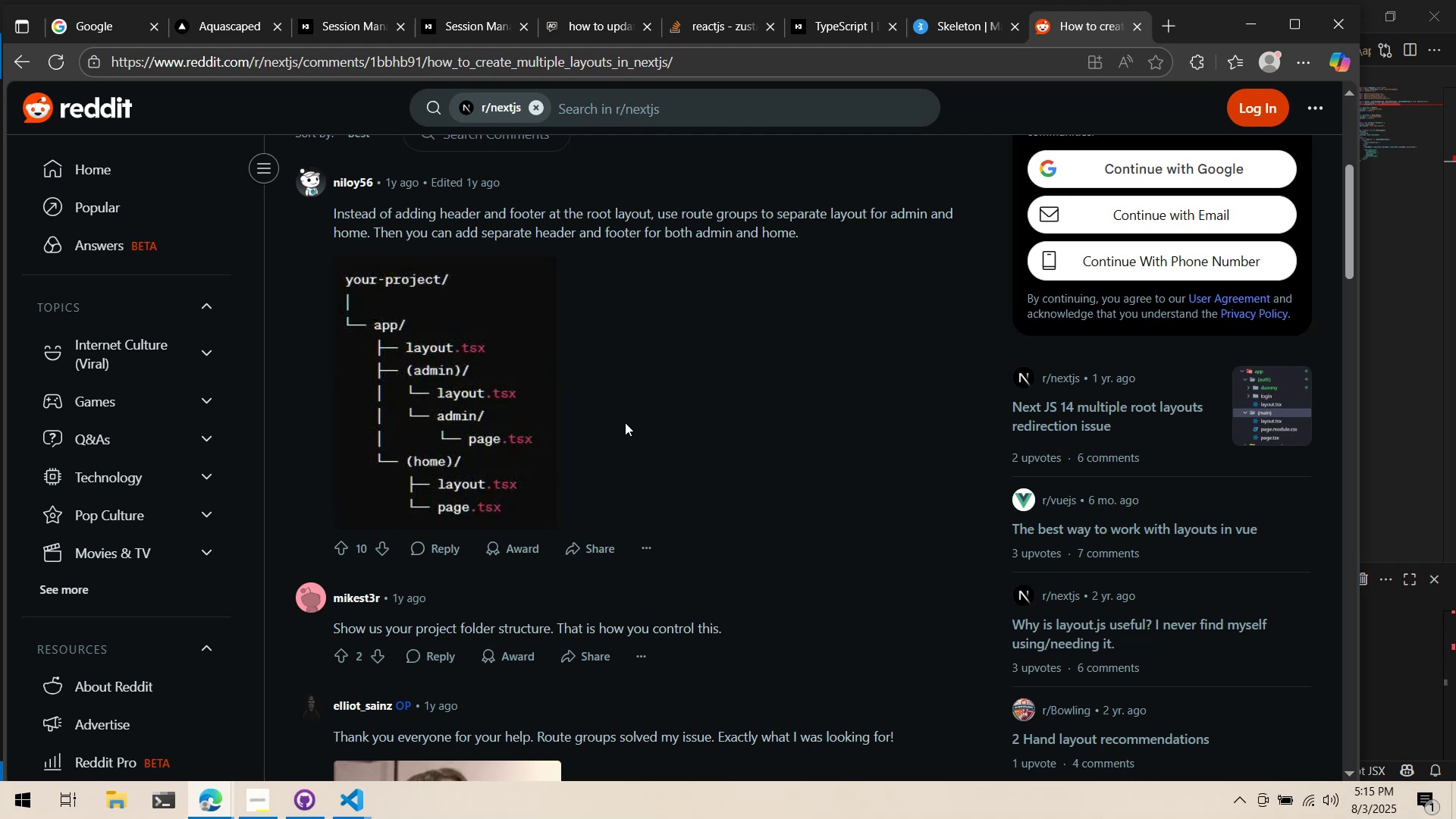 
wait(12.51)
 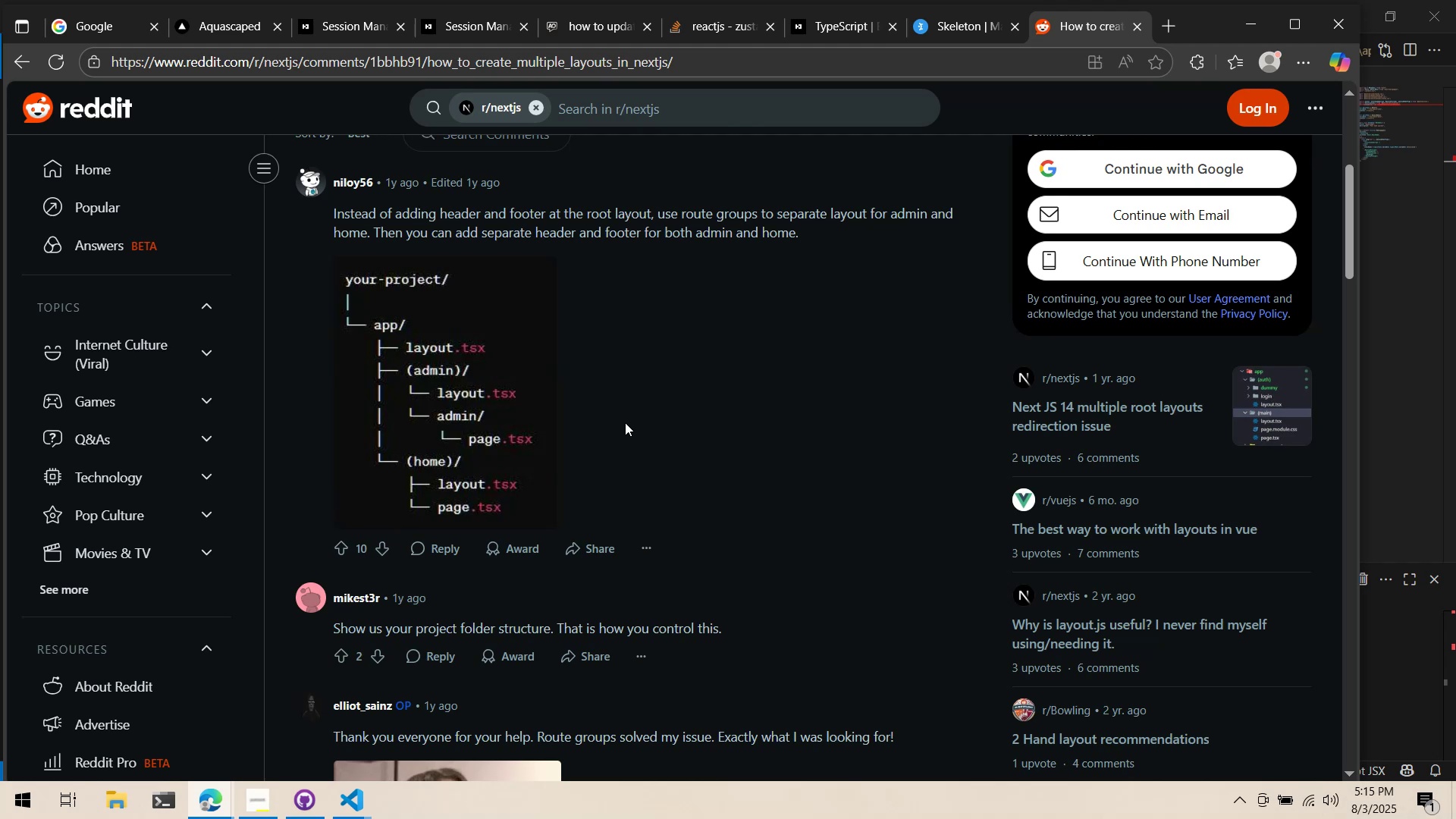 
scroll: coordinate [625, 422], scroll_direction: down, amount: 6.0
 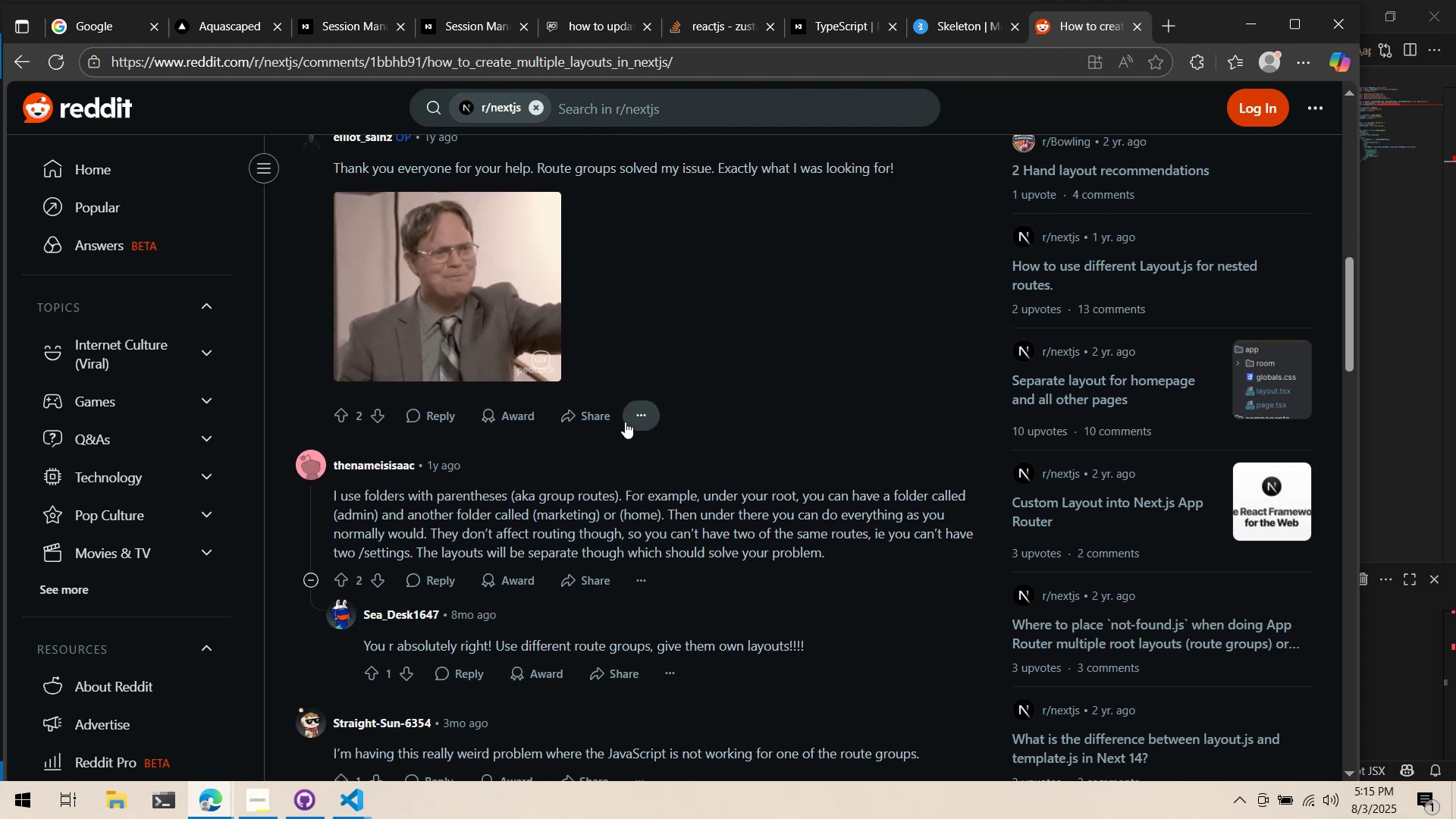 
wait(7.03)
 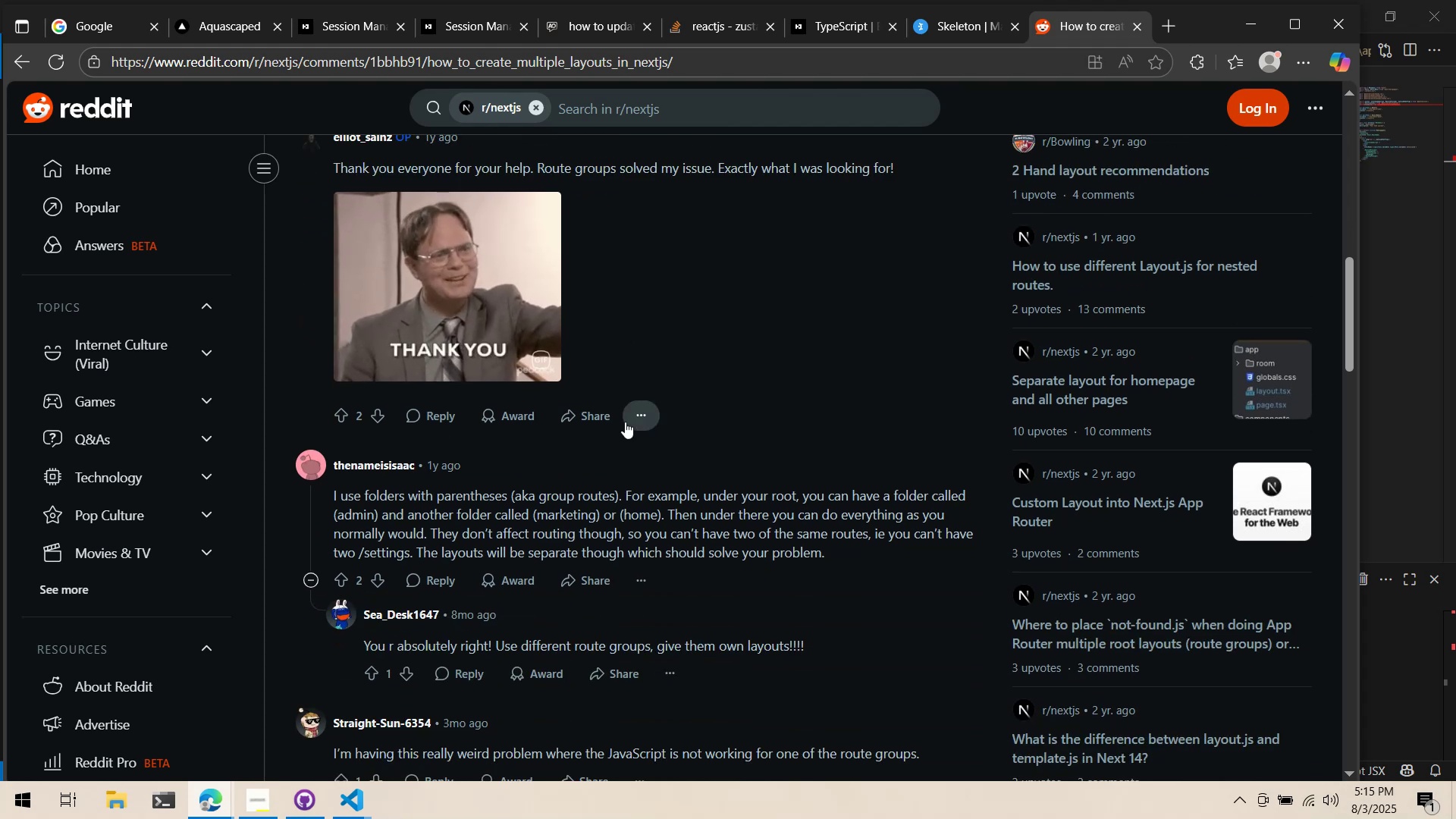 
scroll: coordinate [625, 422], scroll_direction: down, amount: 2.0
 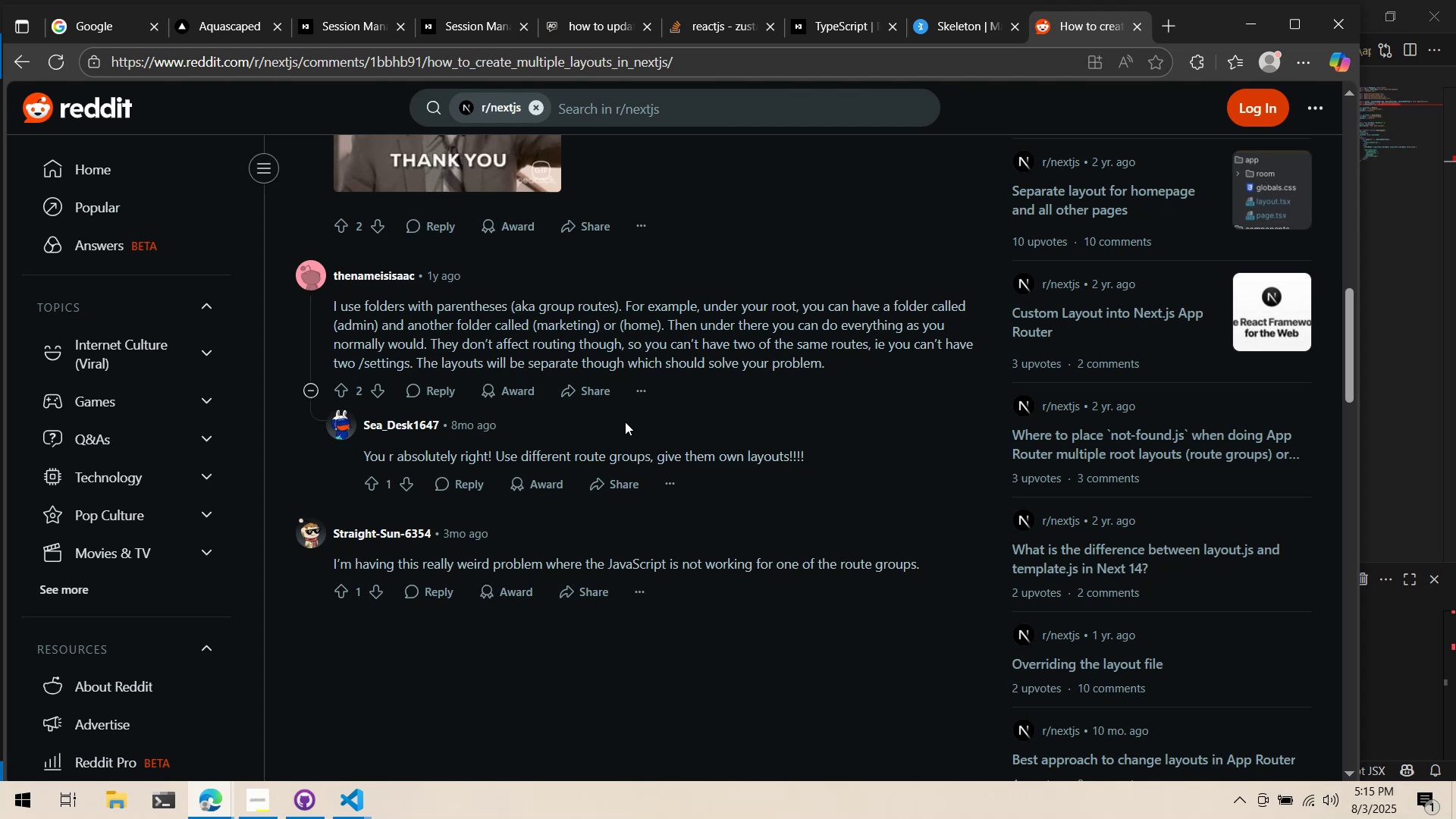 
mouse_move([623, 367])
 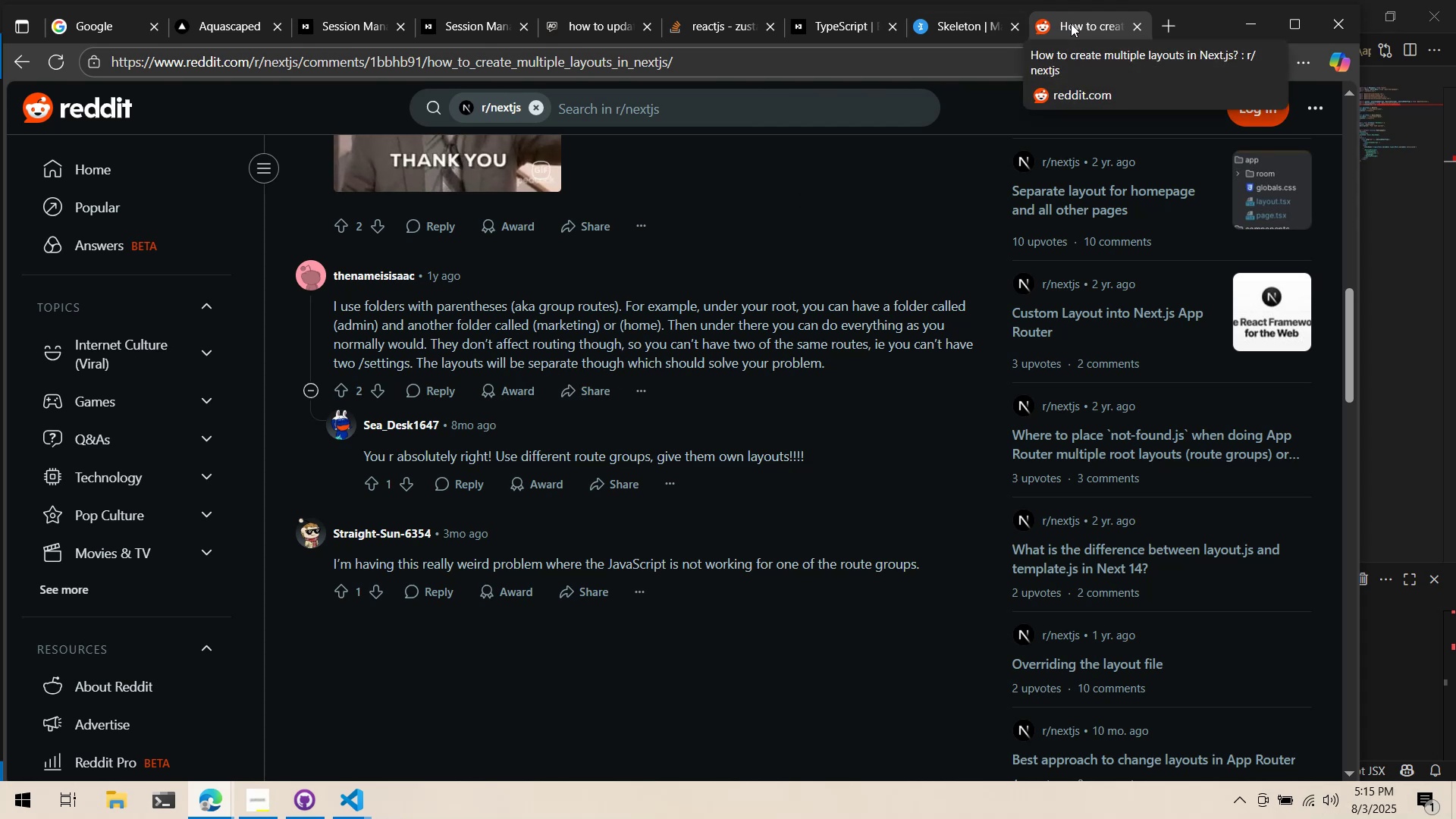 
middle_click([1073, 20])
 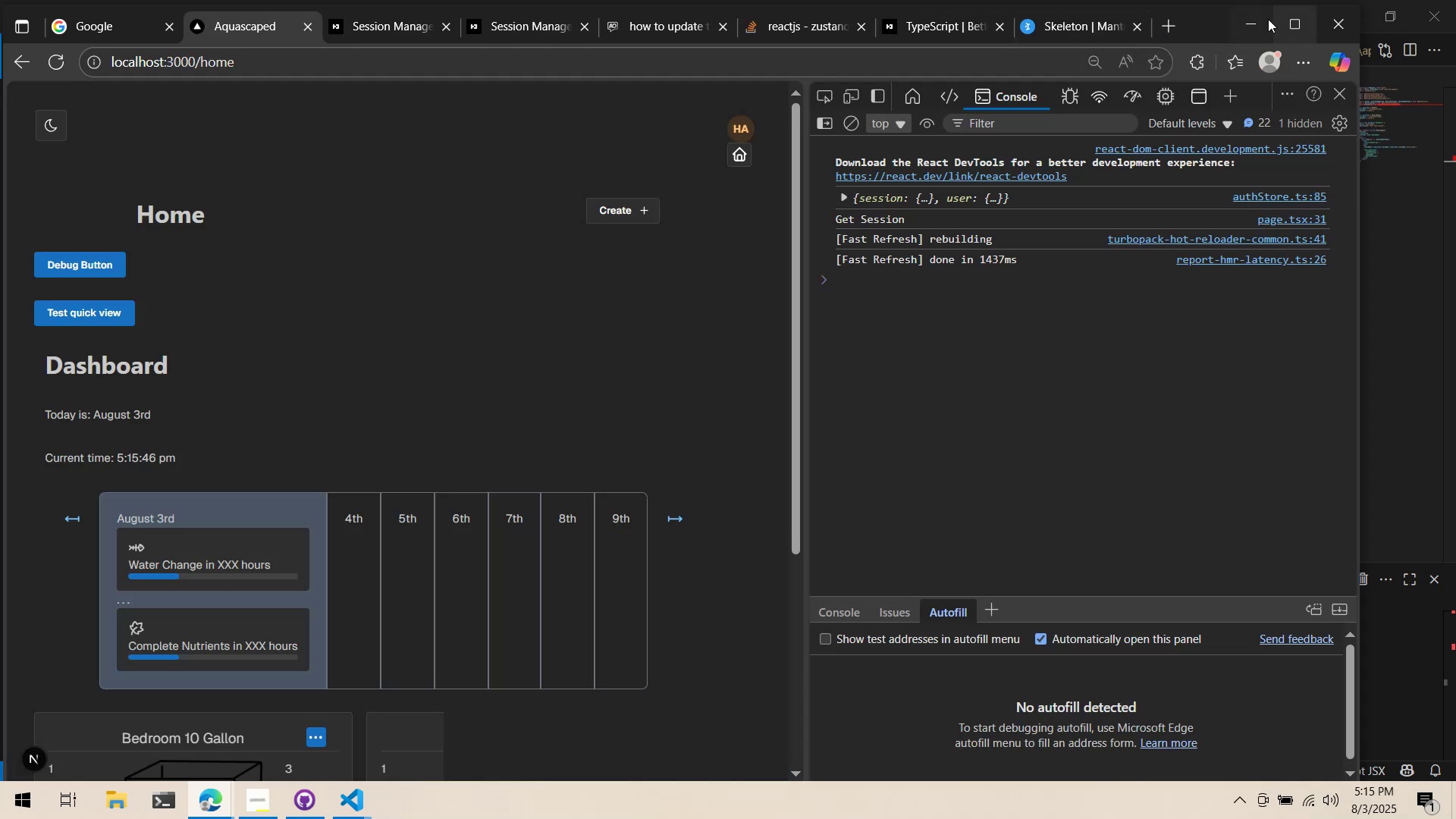 
left_click([1267, 18])
 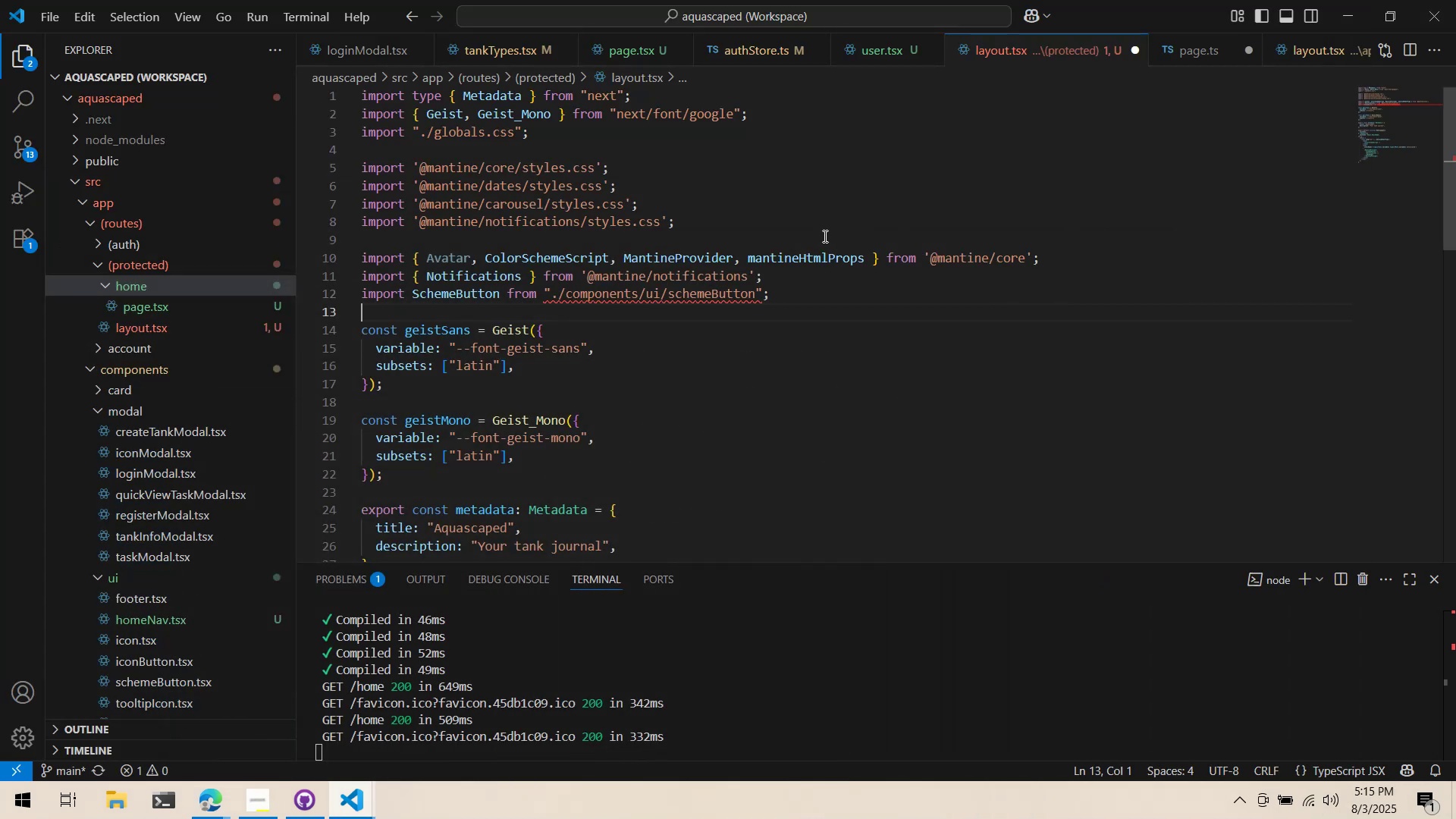 
wait(8.25)
 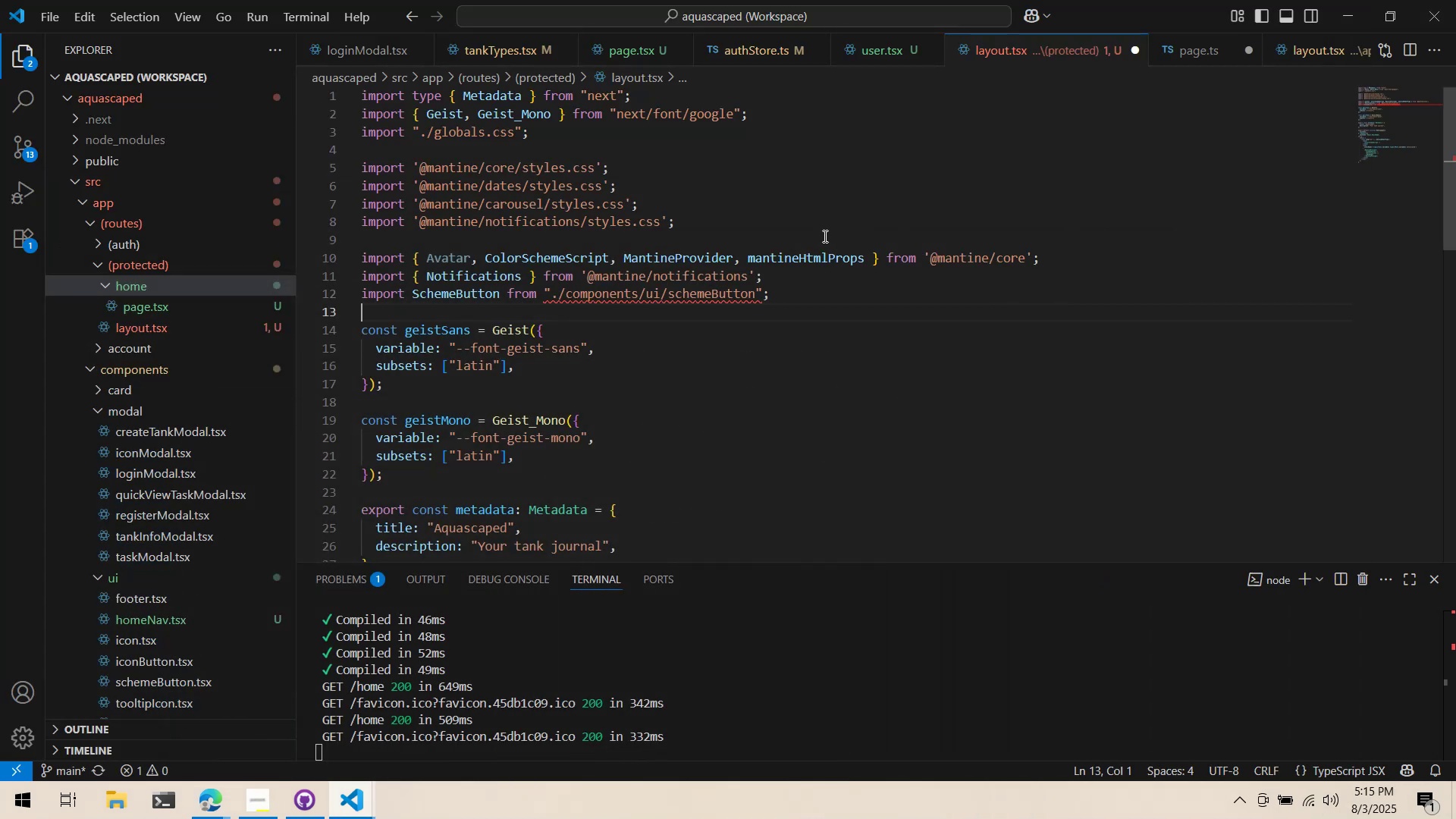 
scroll: coordinate [821, 240], scroll_direction: down, amount: 10.0
 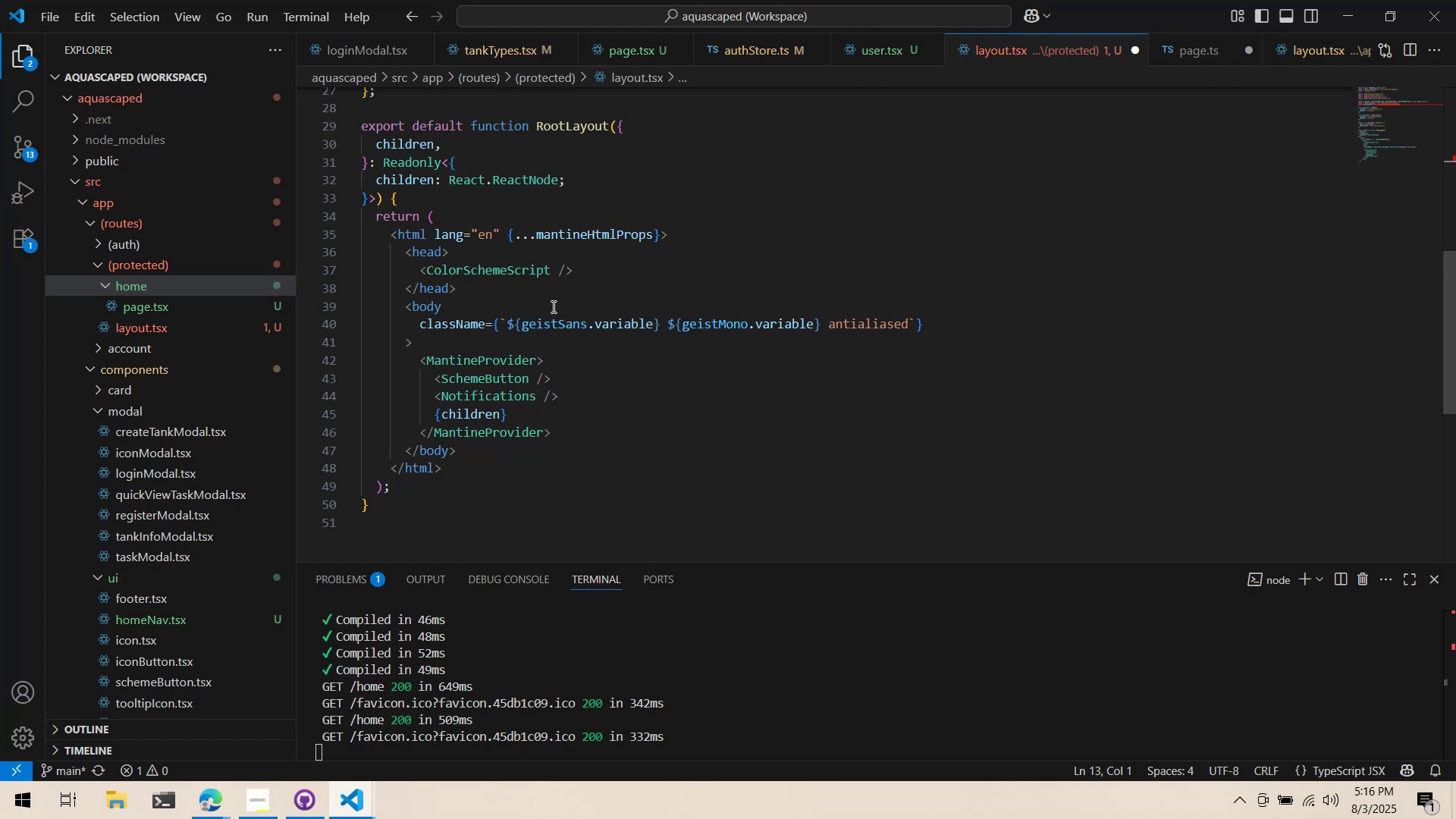 
wait(14.5)
 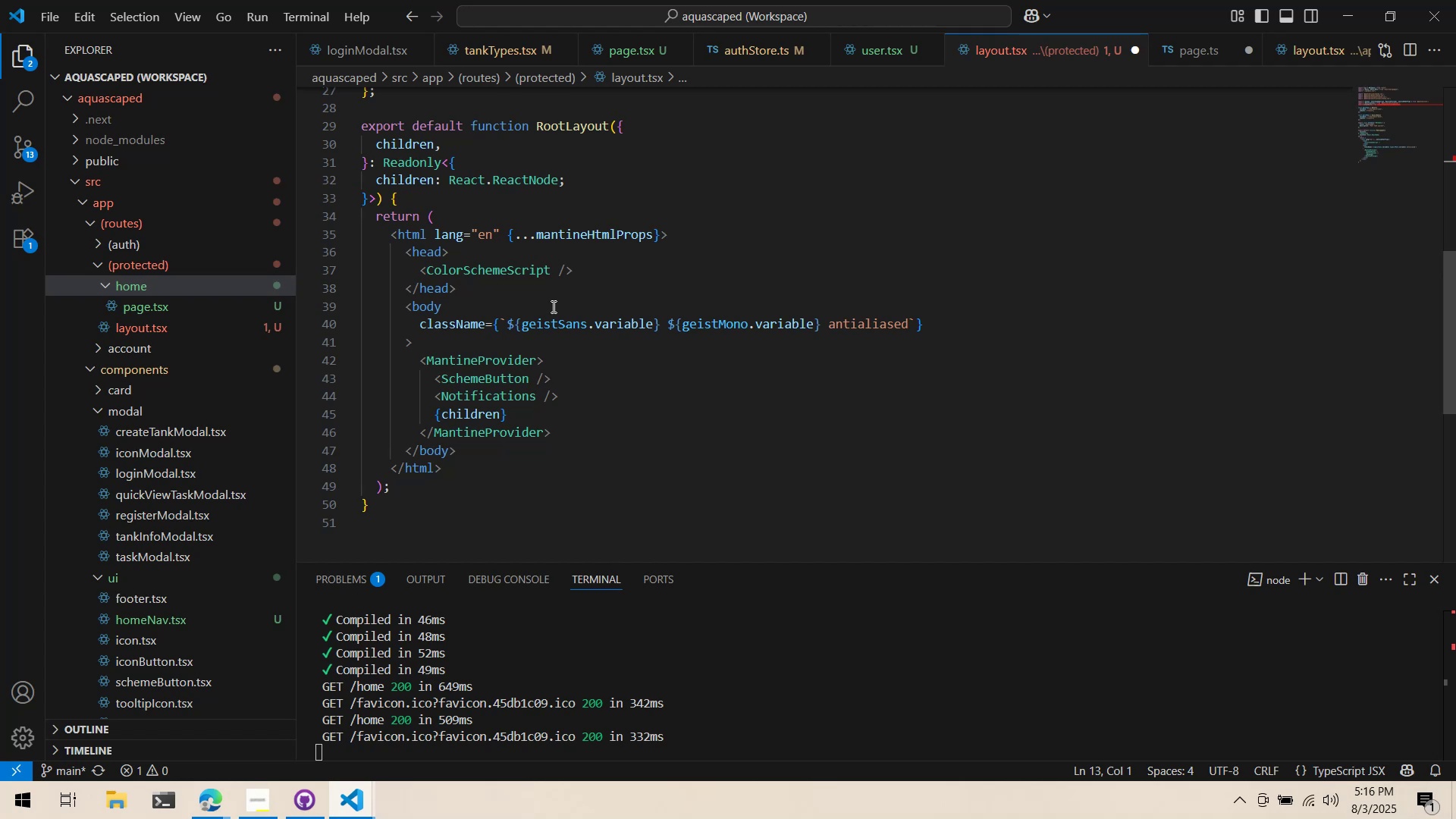 
scroll: coordinate [558, 306], scroll_direction: up, amount: 7.0
 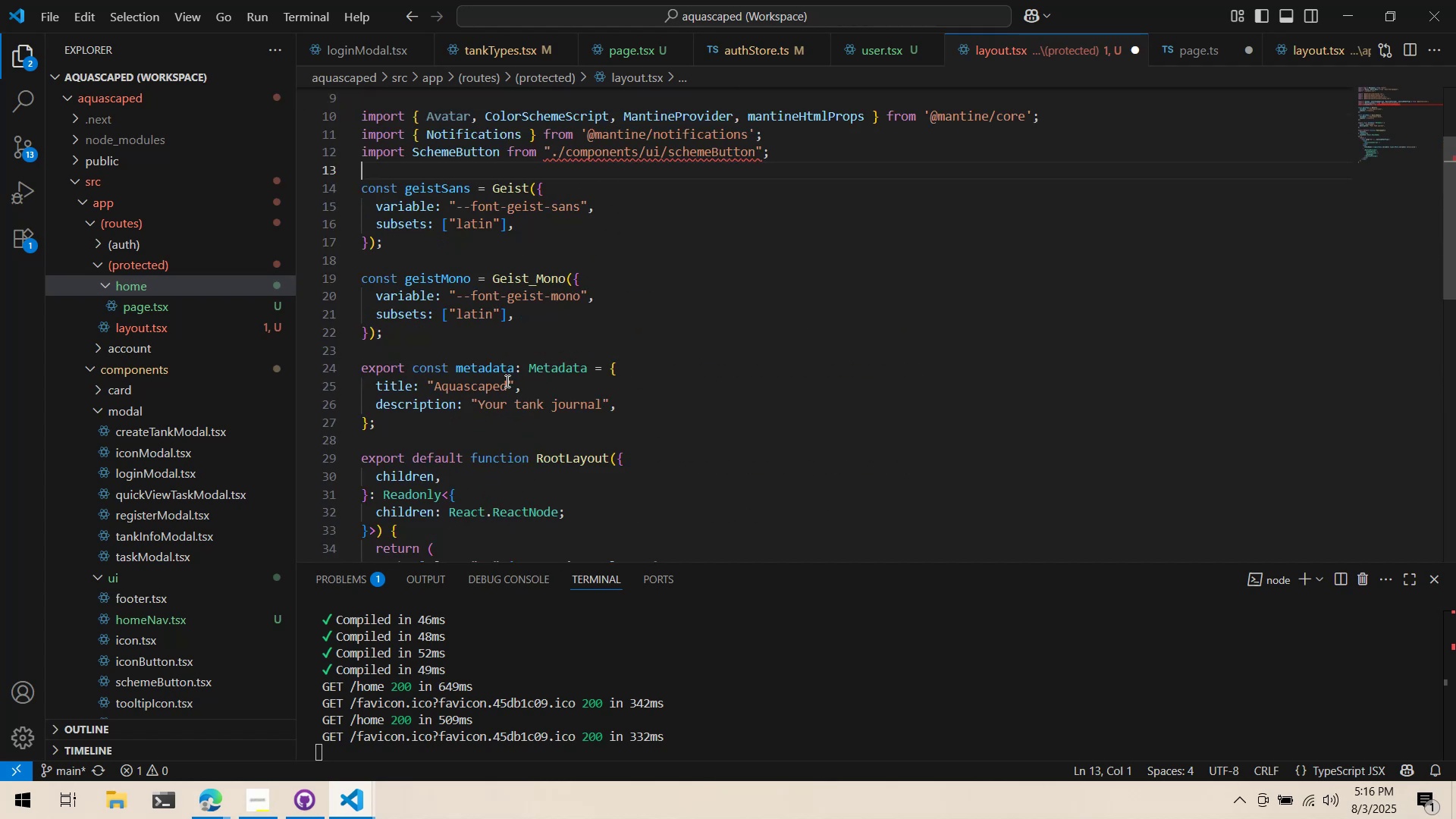 
left_click_drag(start_coordinate=[479, 404], to_coordinate=[601, 405])
 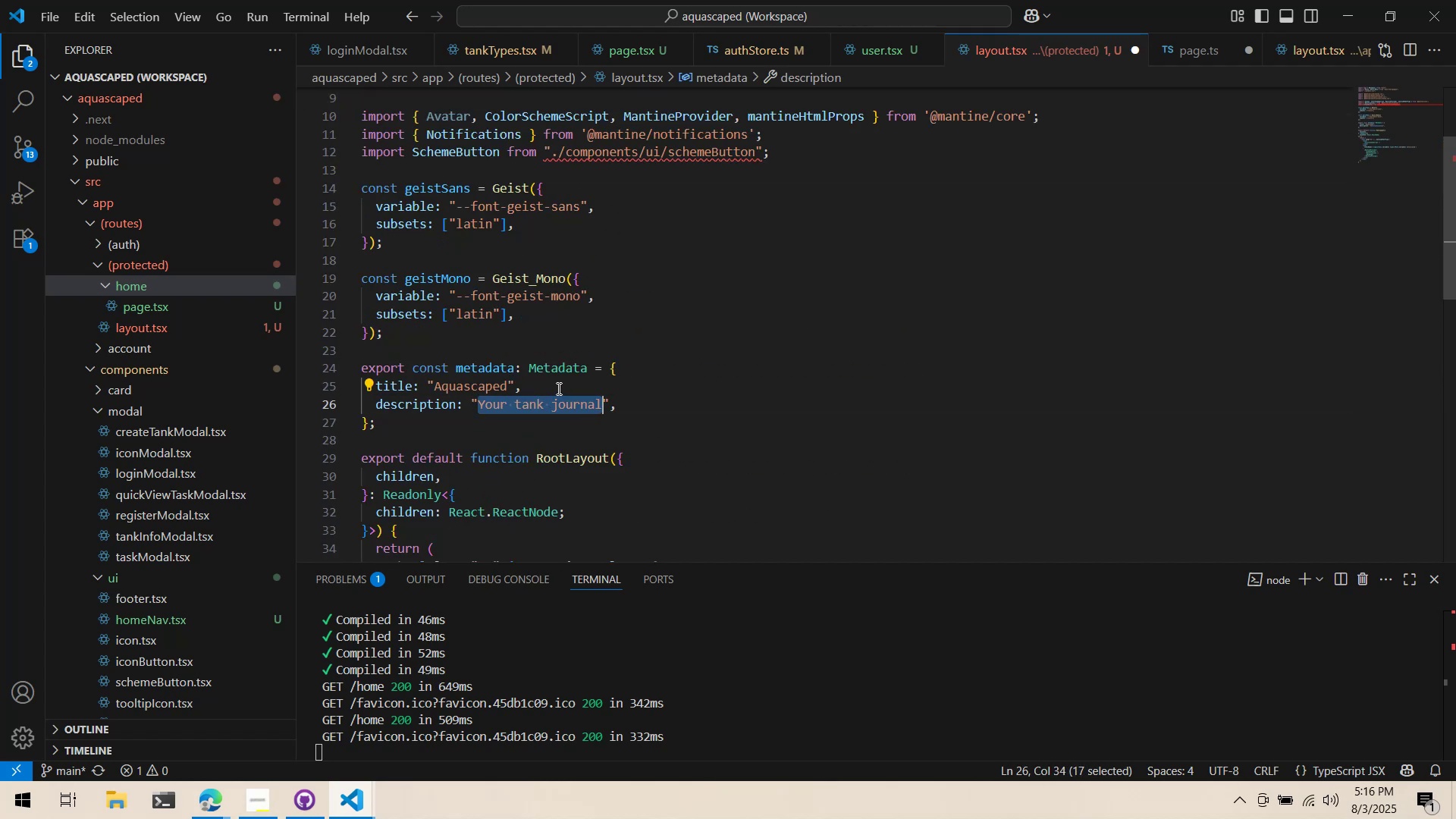 
left_click([536, 364])
 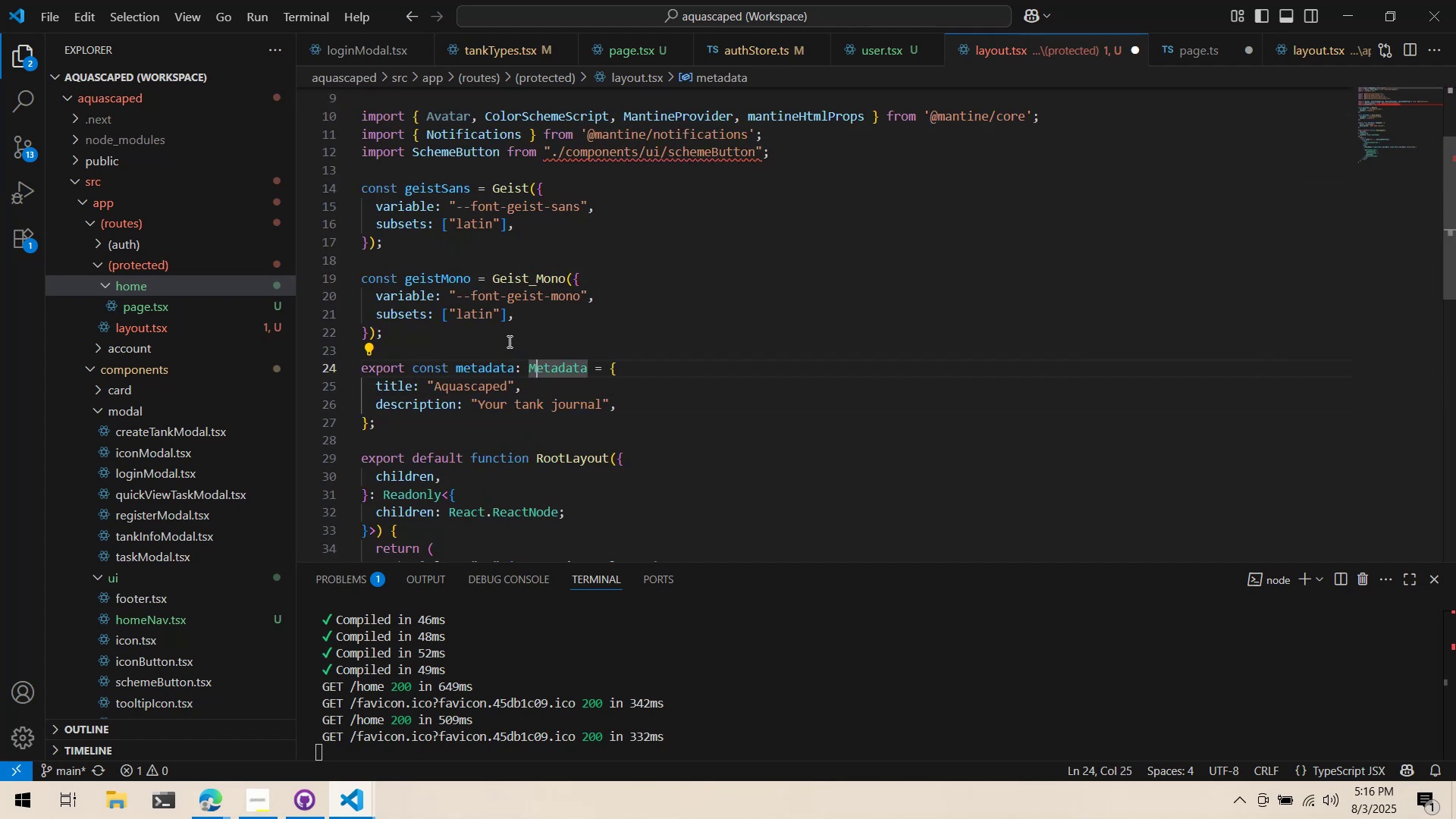 
left_click([496, 337])
 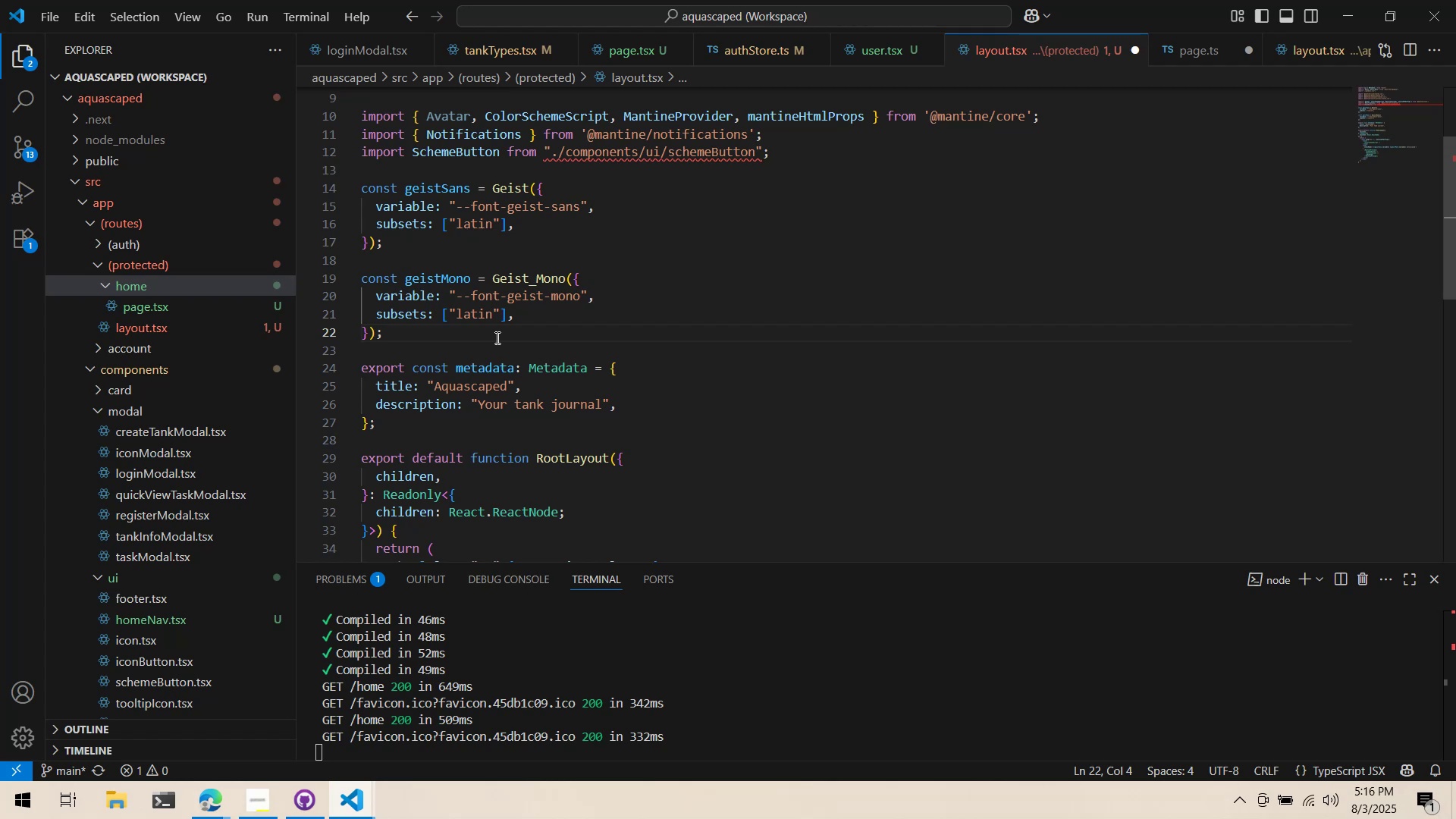 
scroll: coordinate [491, 349], scroll_direction: up, amount: 3.0
 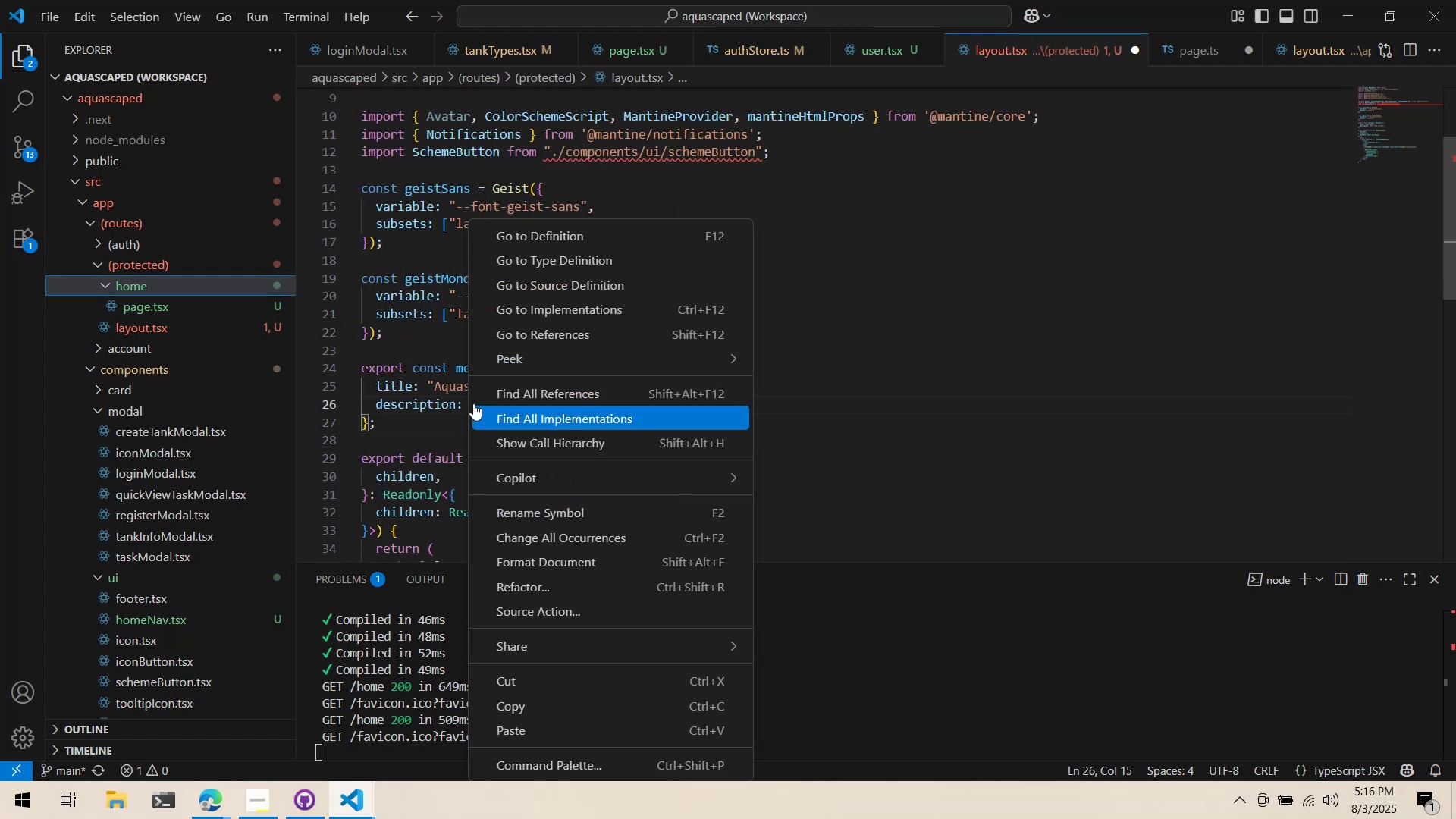 
left_click([463, 402])
 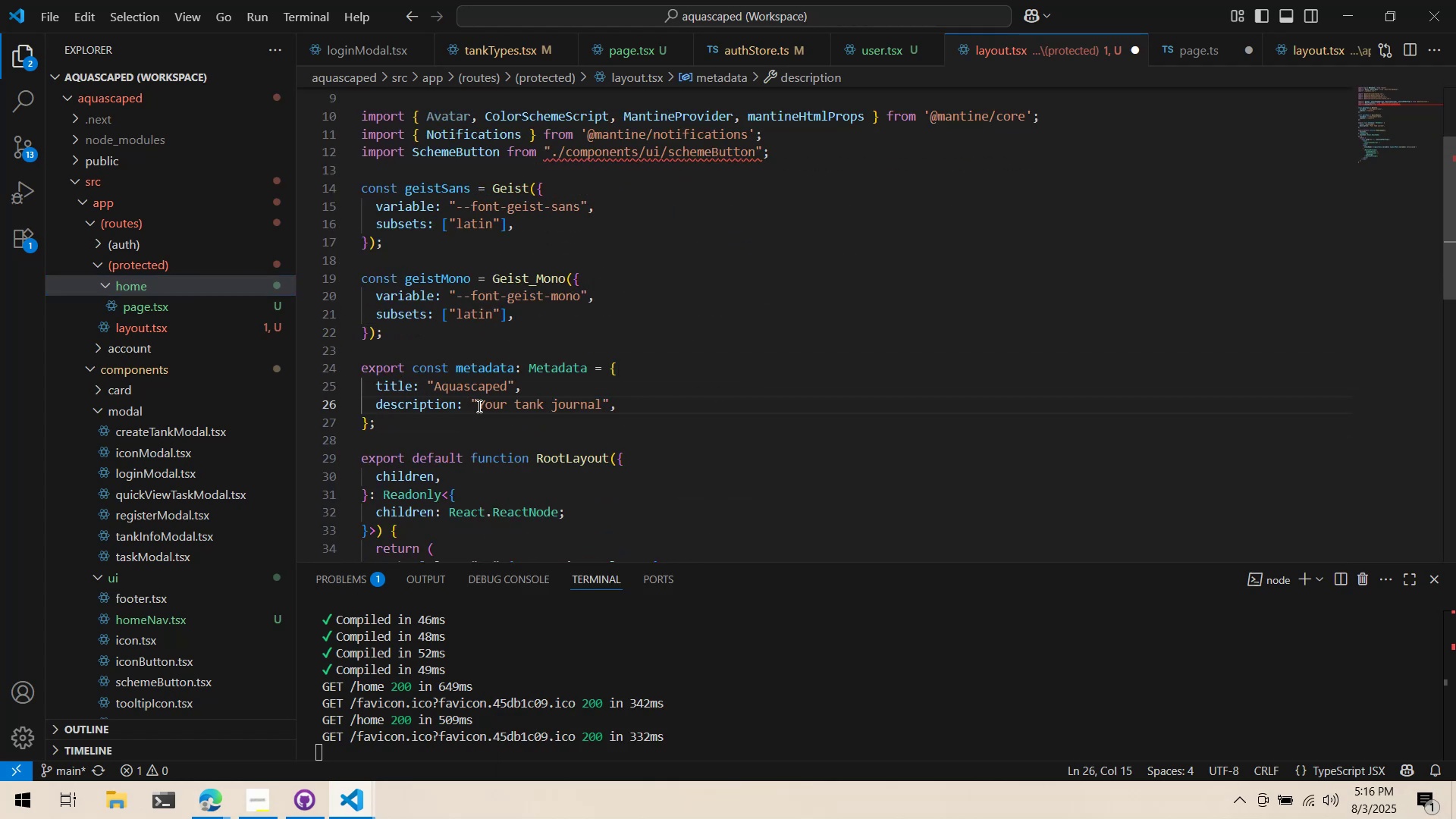 
left_click_drag(start_coordinate=[478, 406], to_coordinate=[599, 403])
 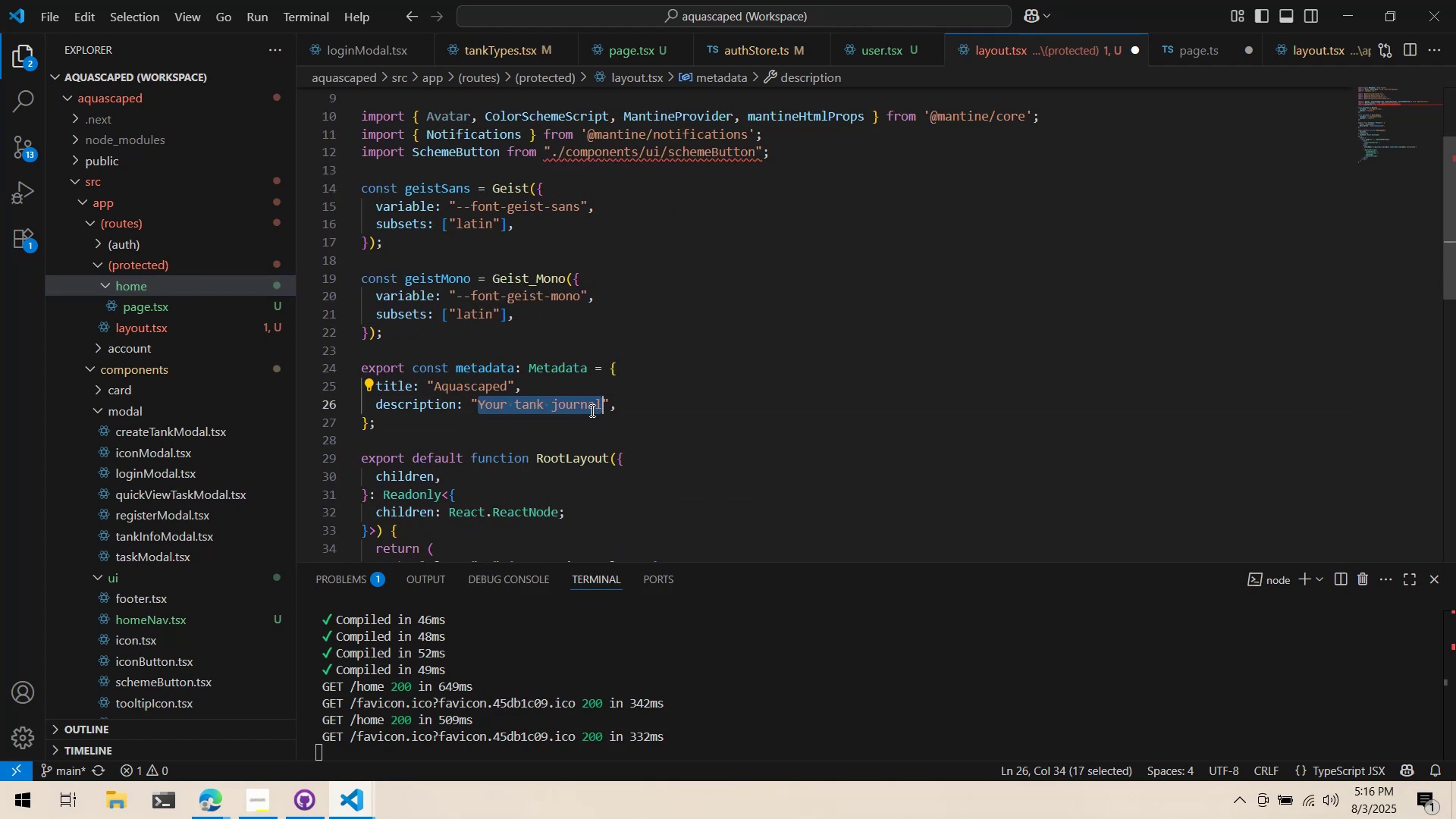 
type(Home Page)
 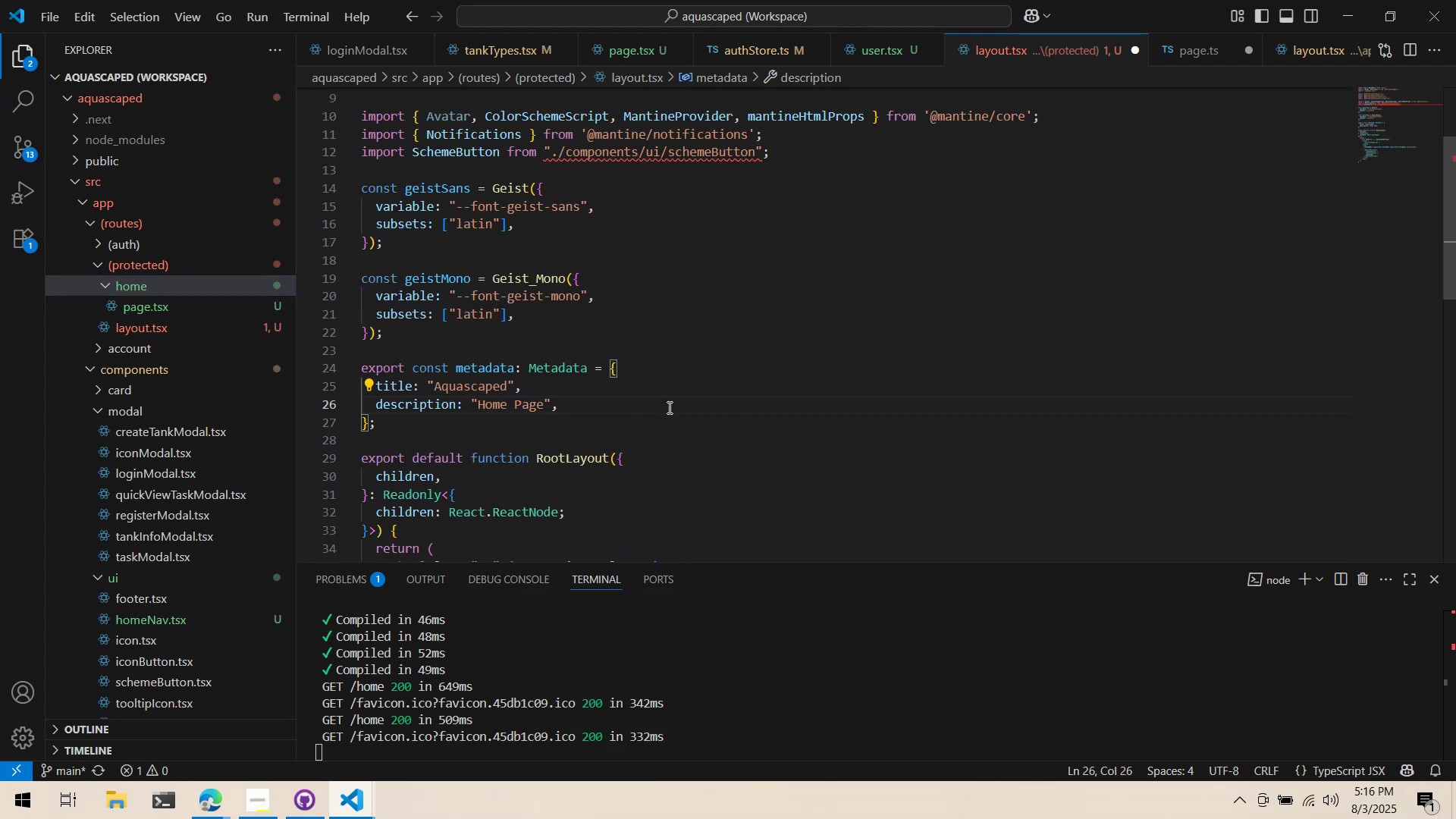 
left_click([685, 155])
 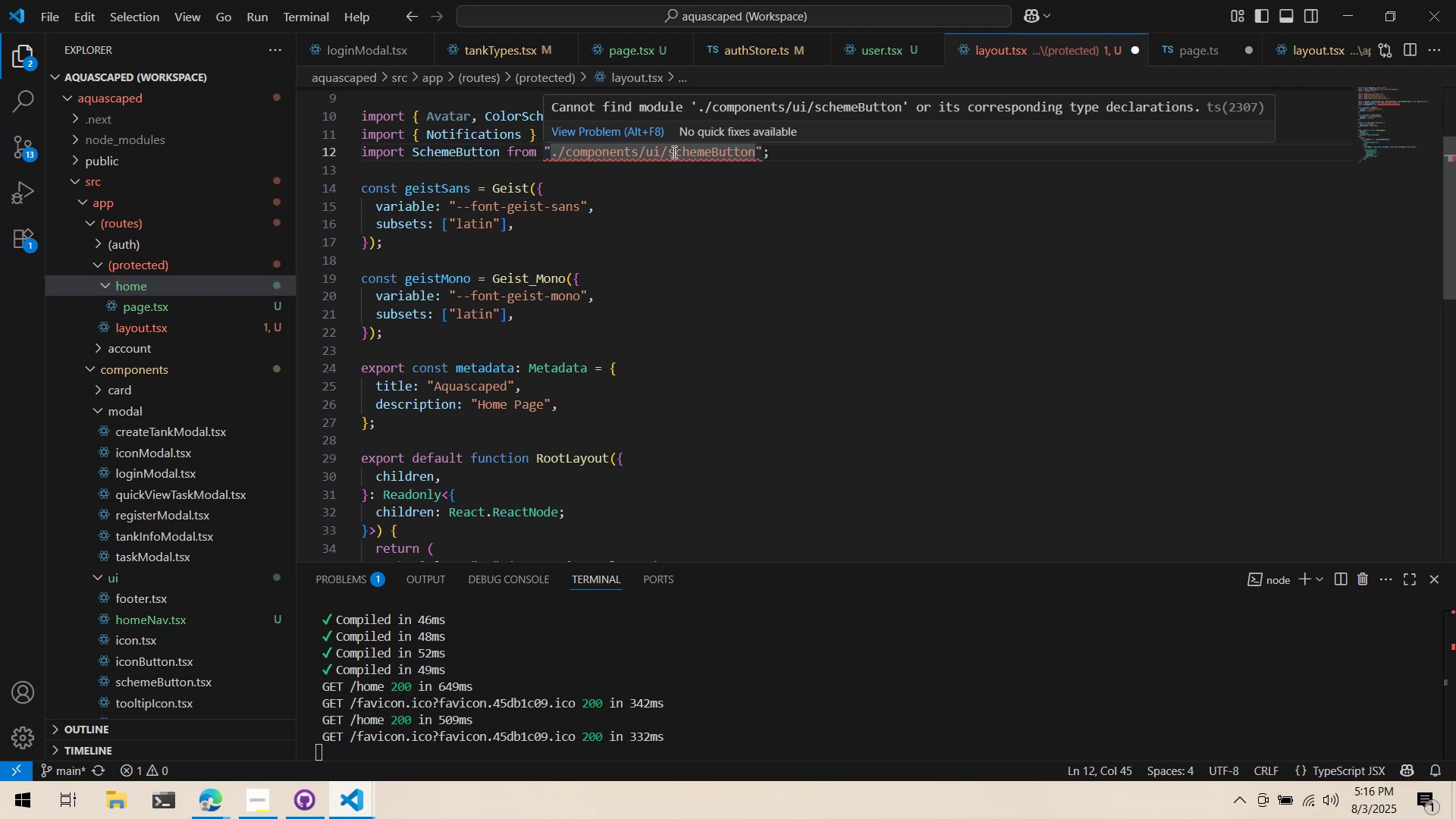 
double_click([673, 152])
 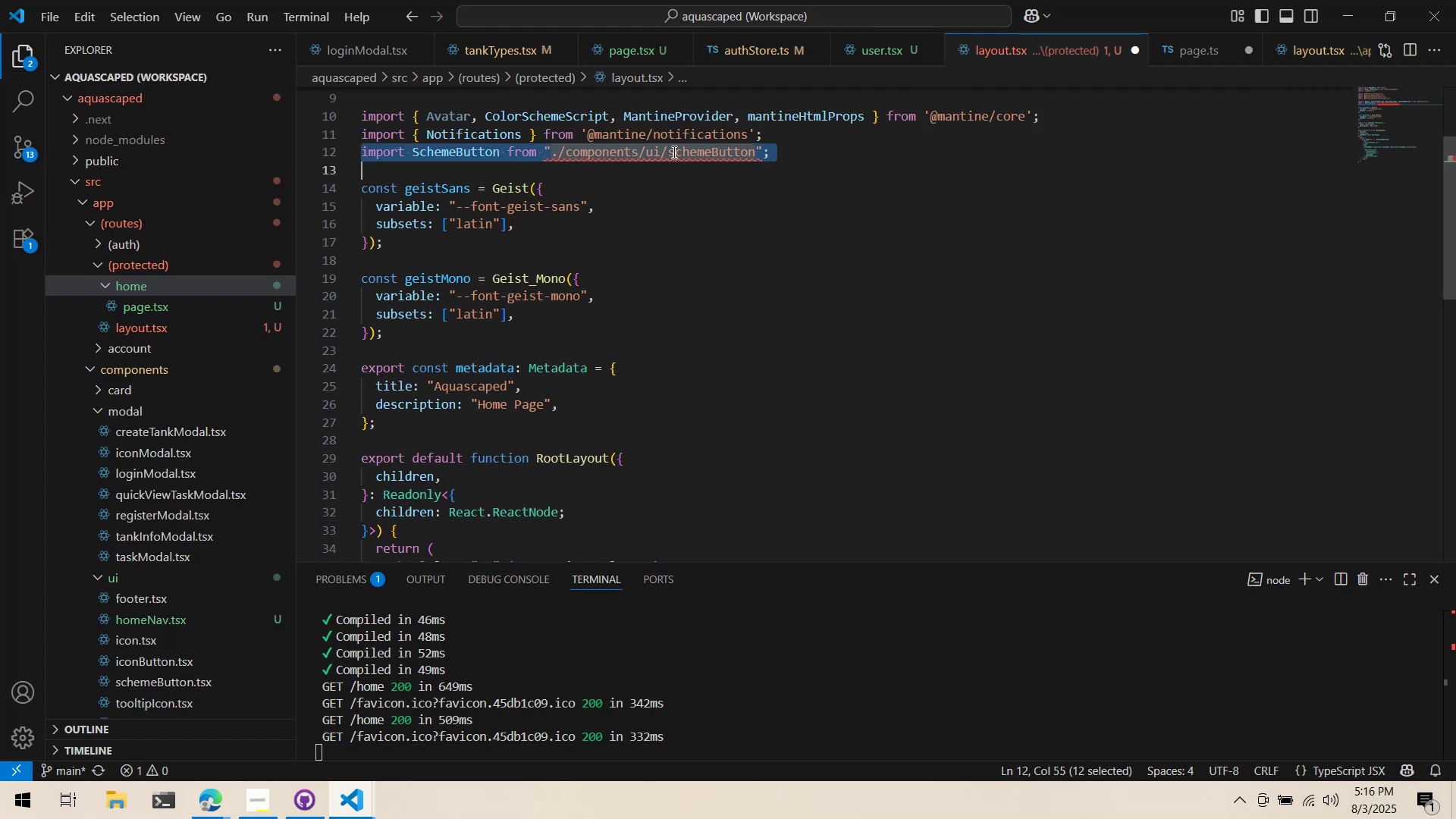 
triple_click([673, 152])
 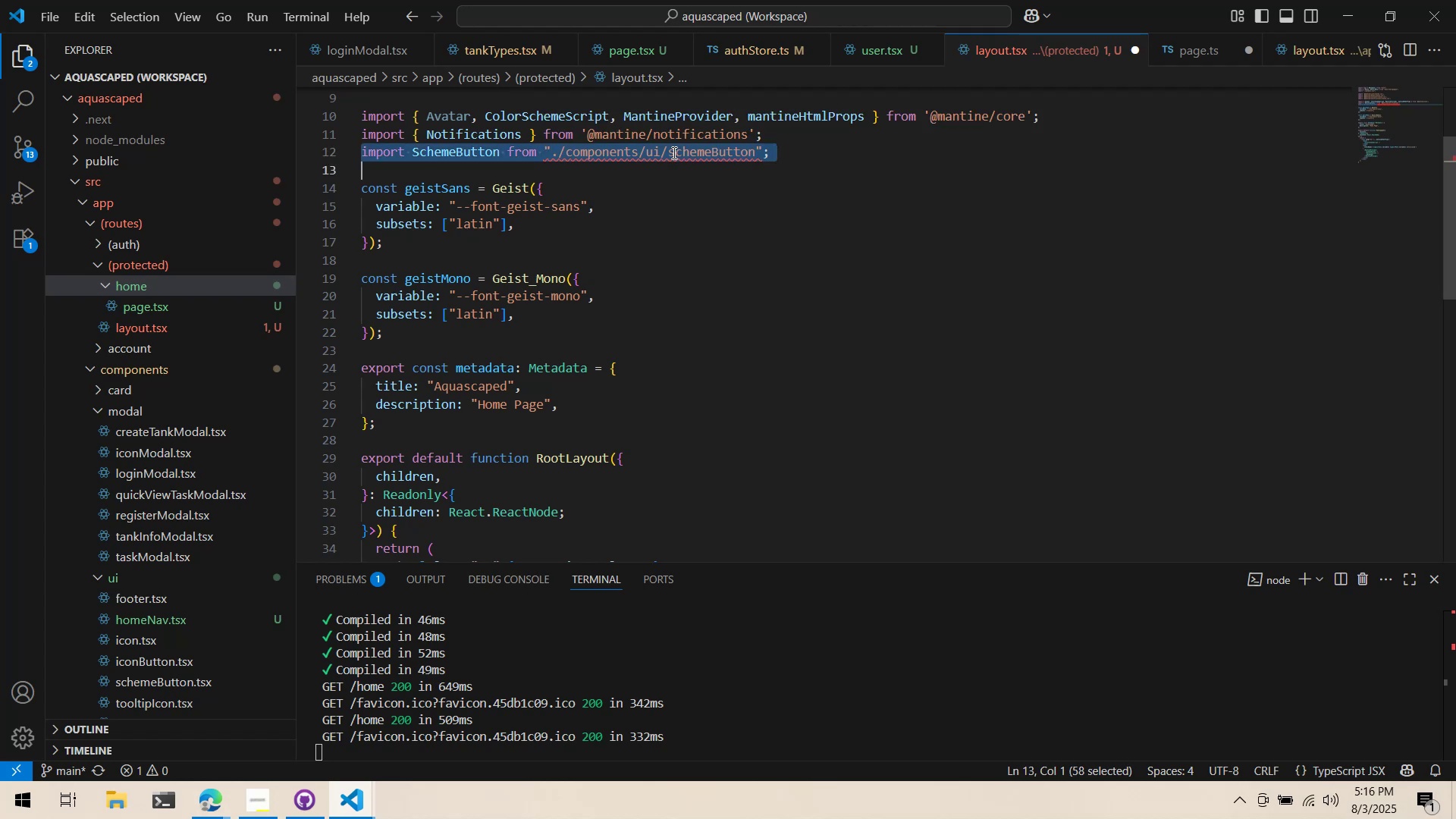 
key(Control+ControlLeft)
 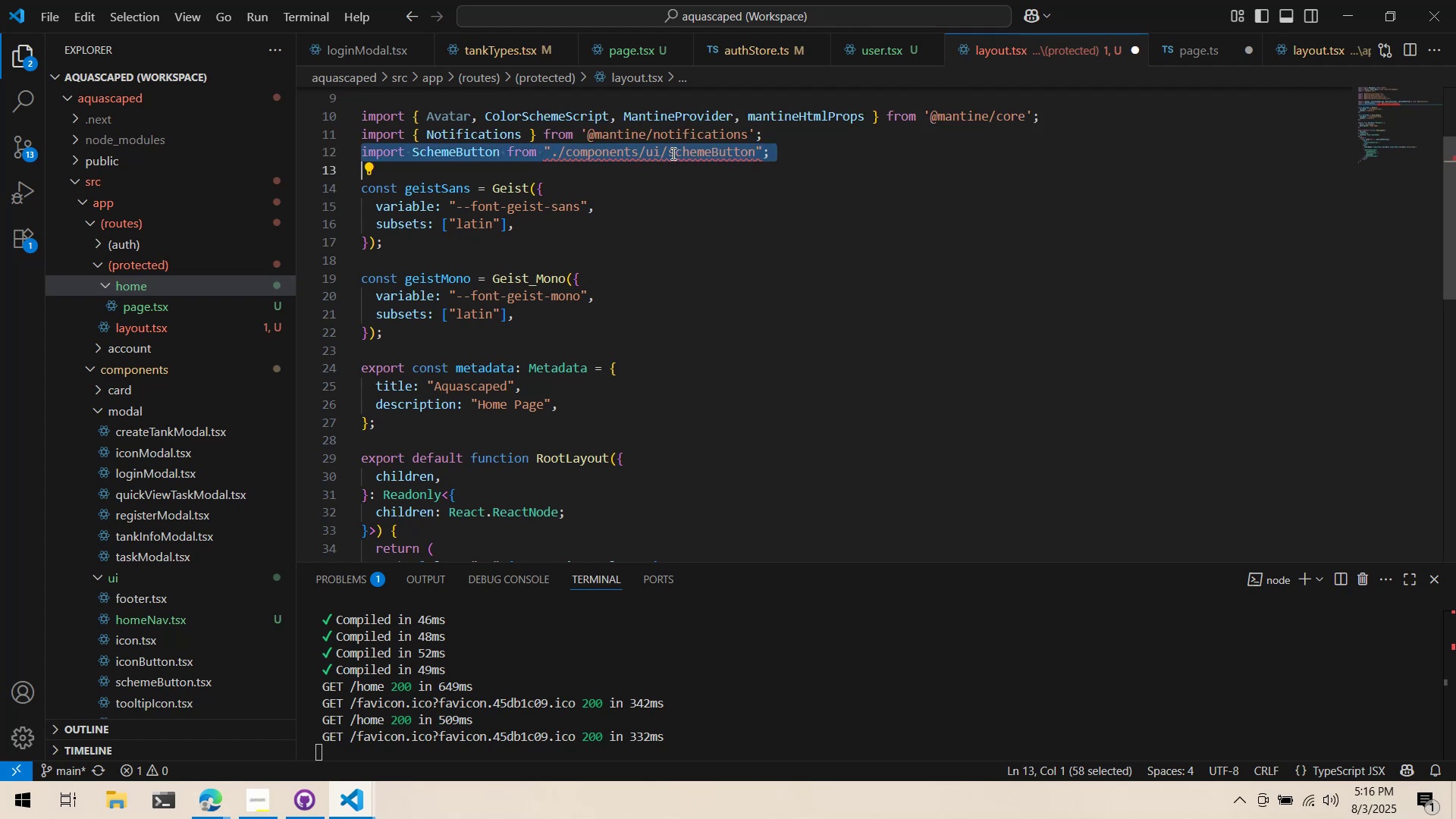 
key(Control+X)
 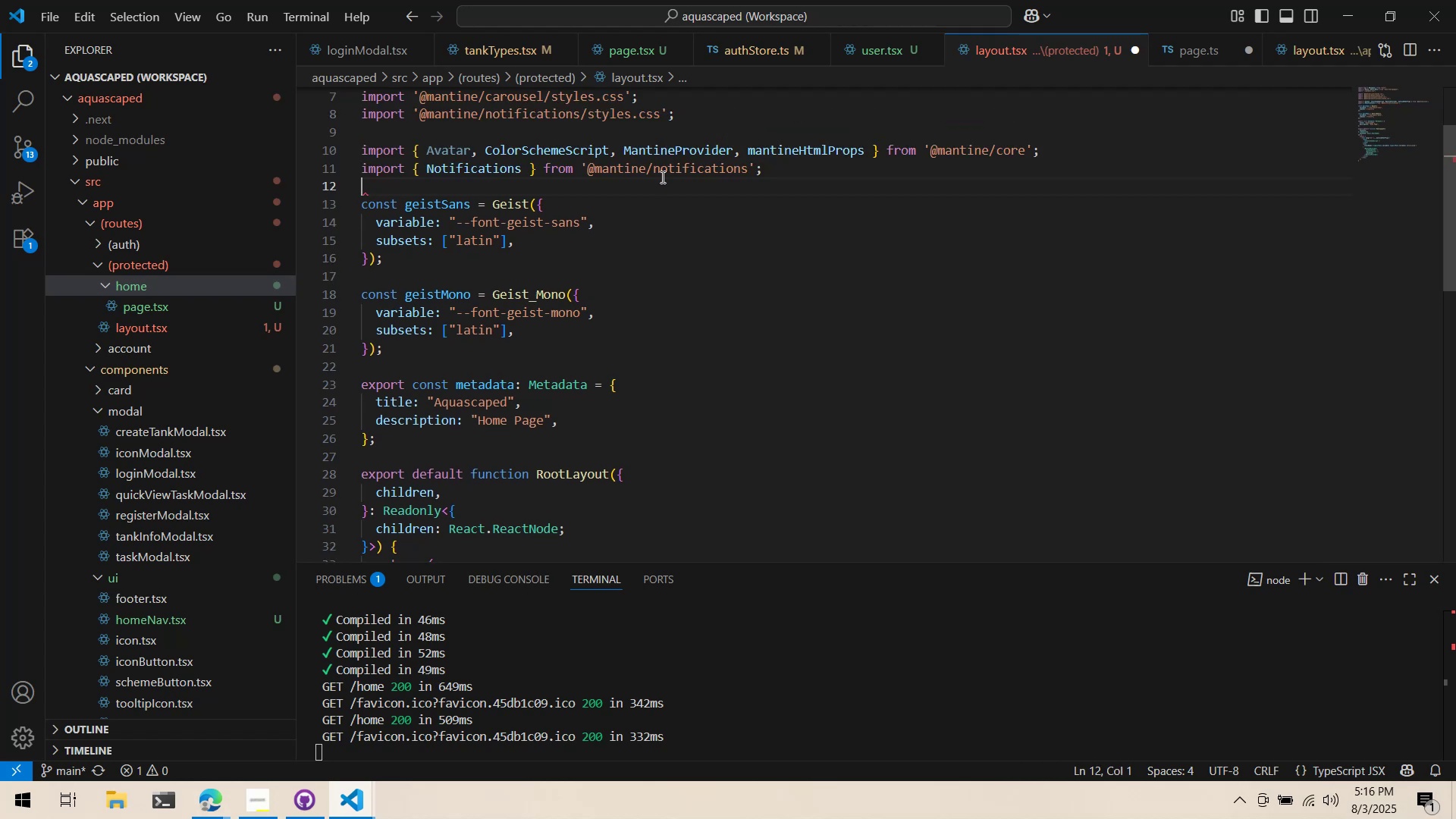 
scroll: coordinate [666, 183], scroll_direction: down, amount: 2.0
 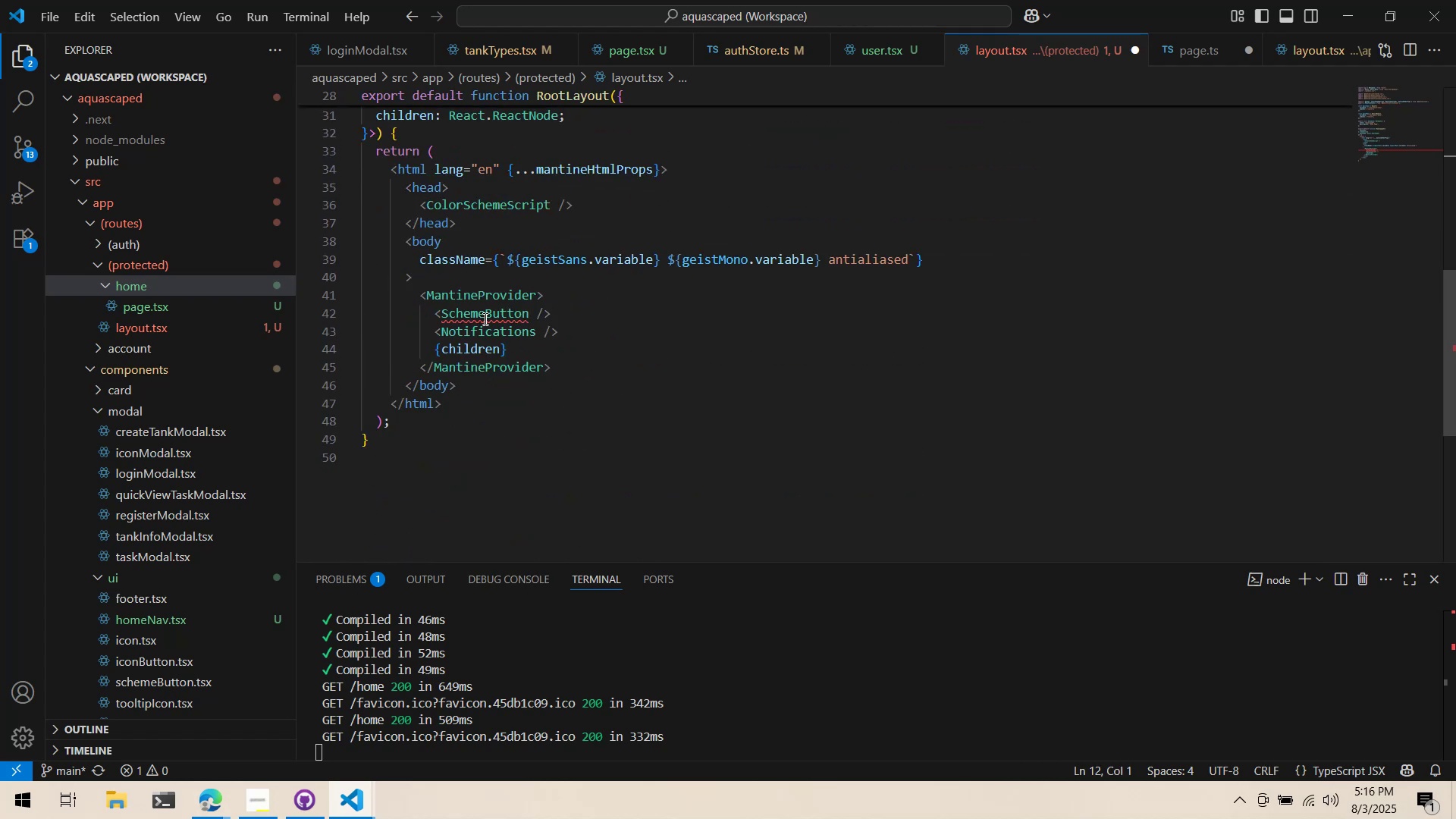 
left_click([484, 316])
 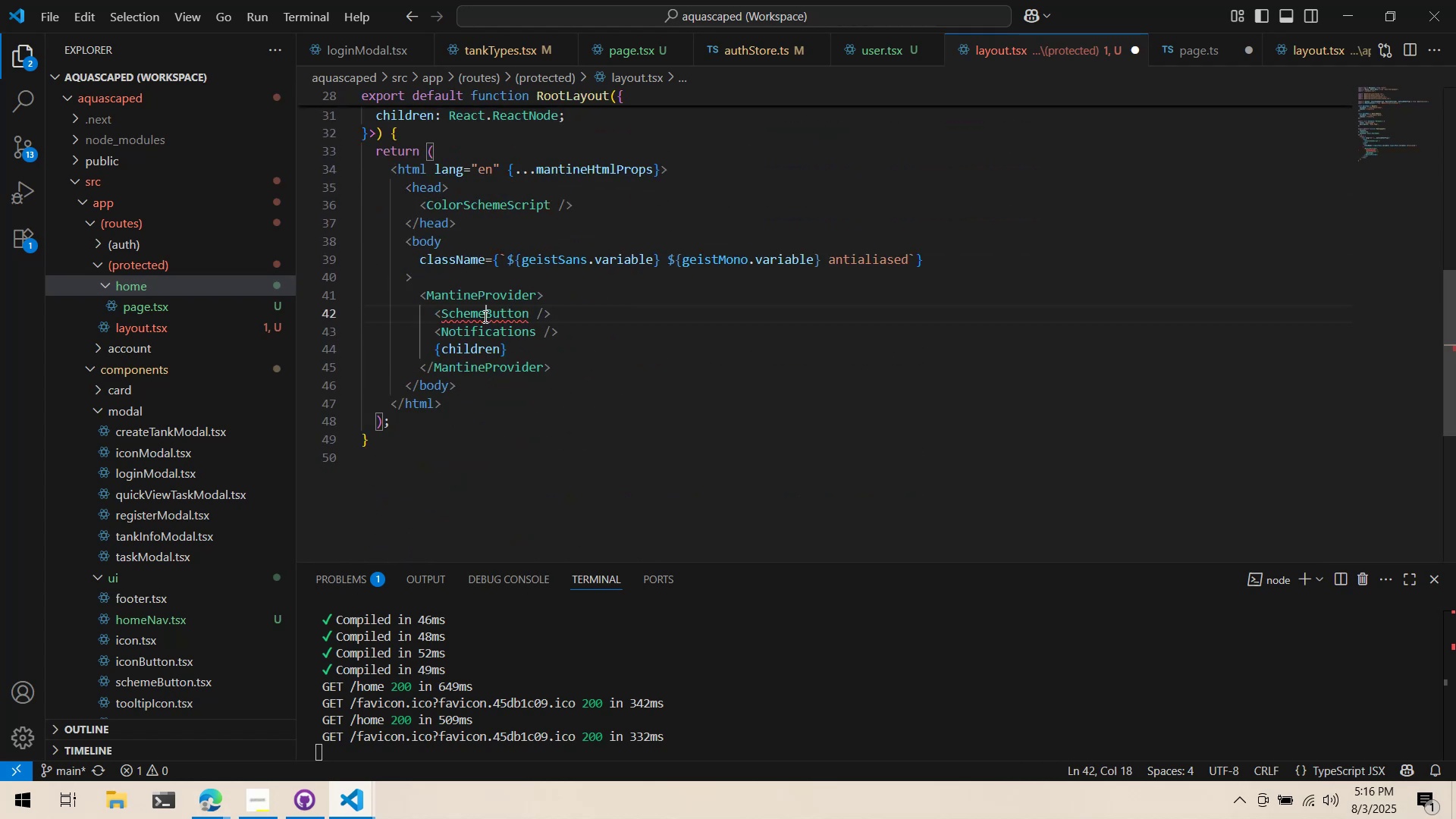 
key(Control+ControlLeft)
 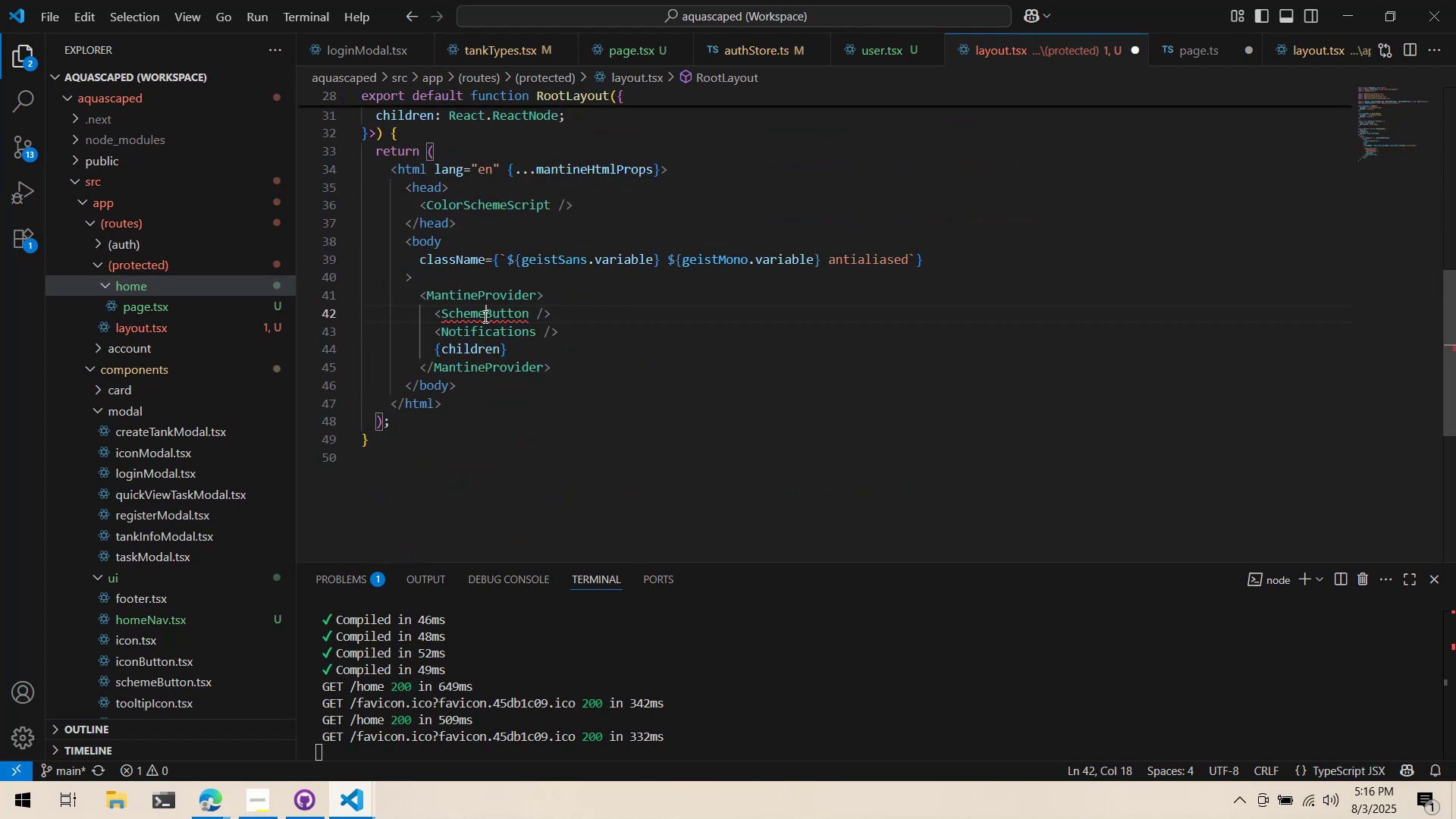 
key(Control+X)
 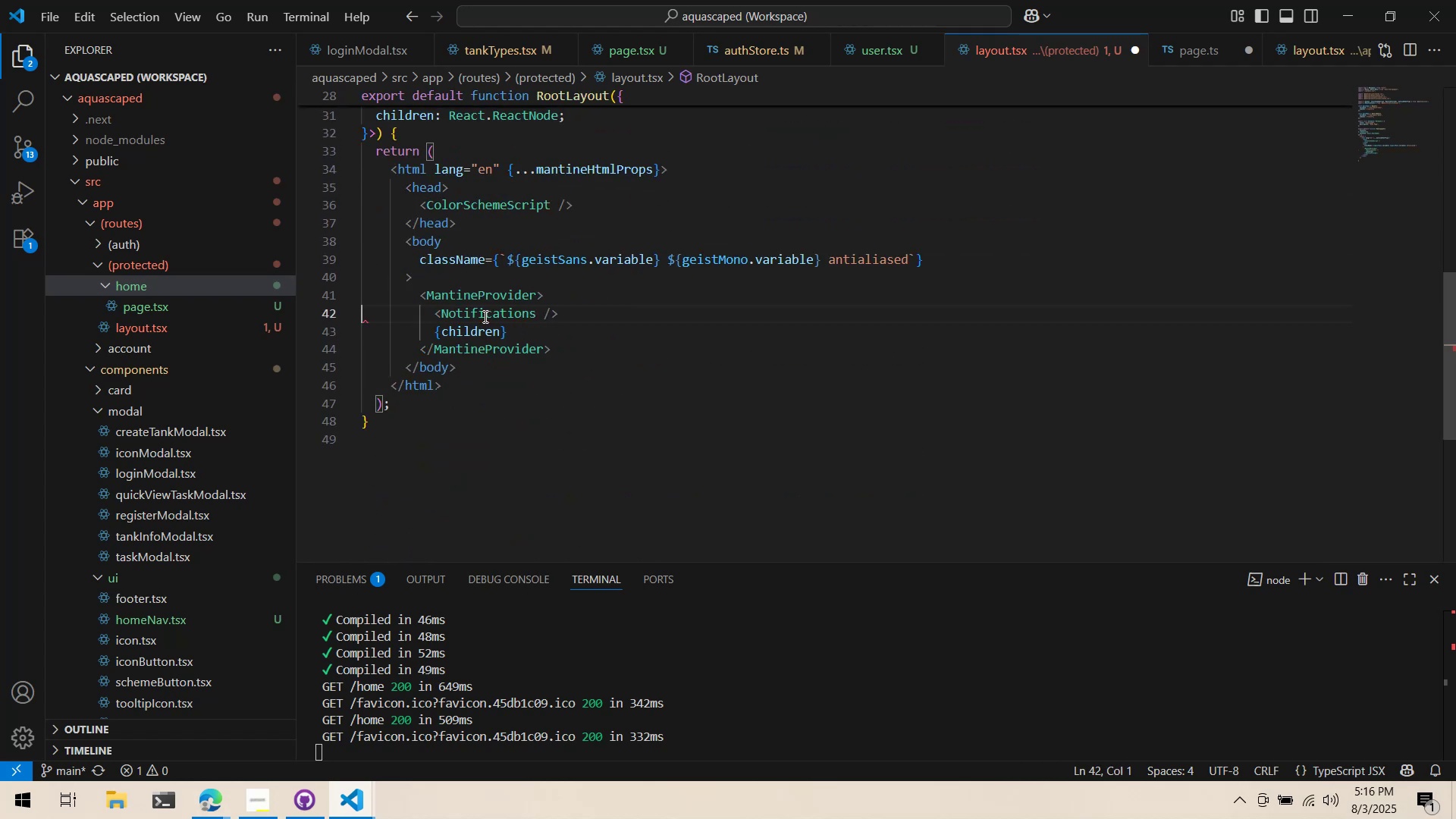 
key(Control+ControlLeft)
 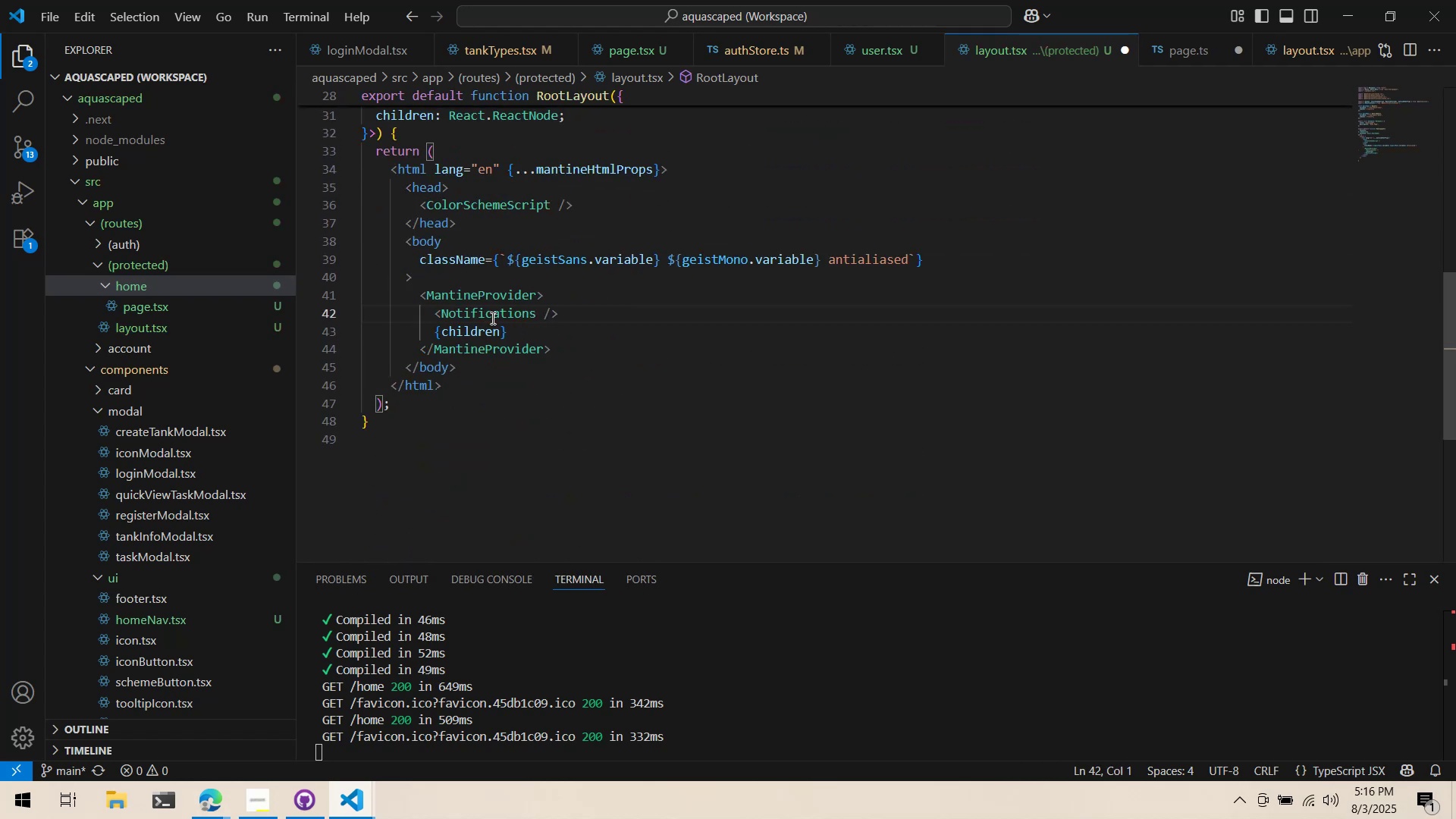 
key(Control+ControlLeft)
 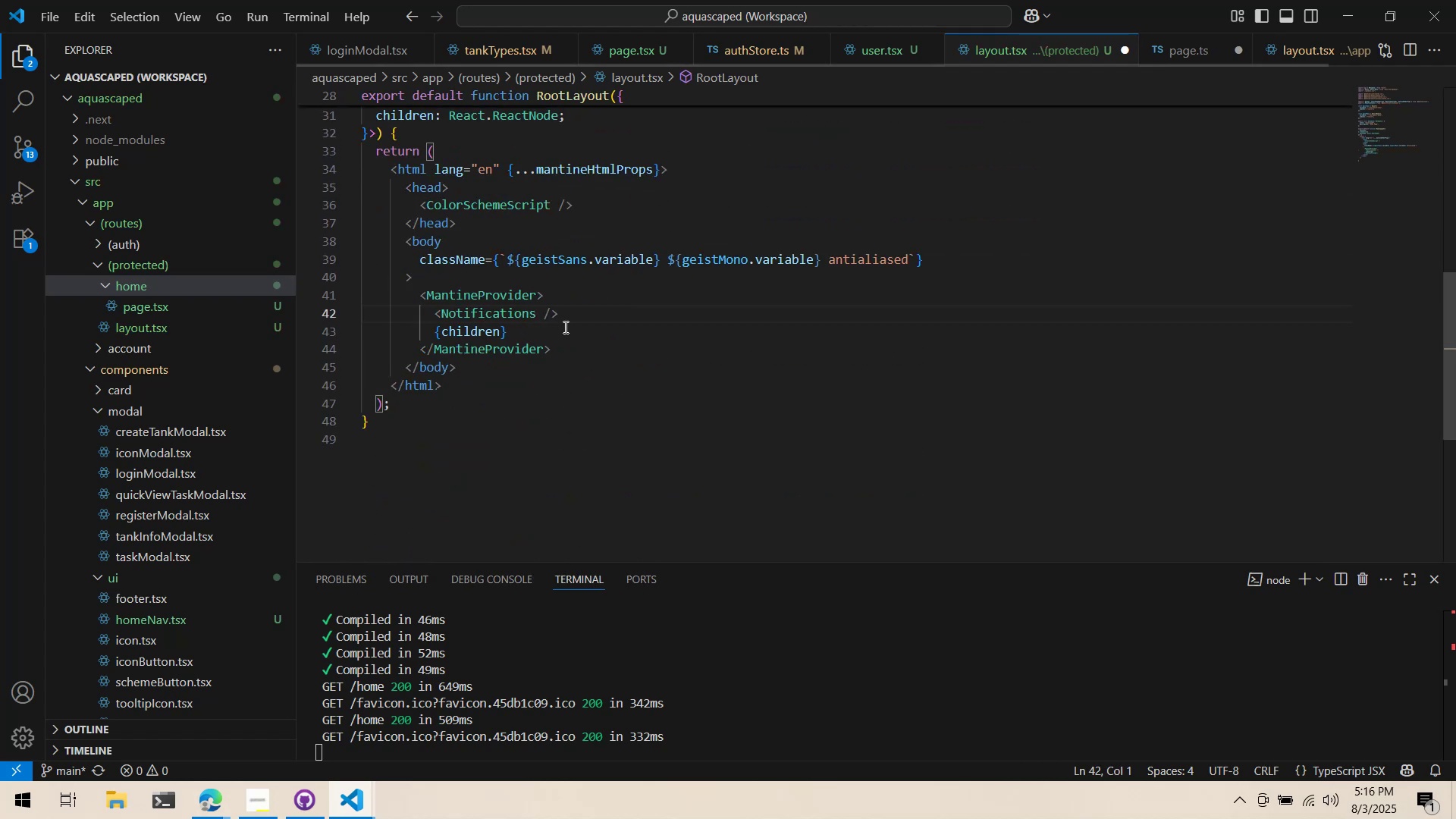 
key(Control+S)
 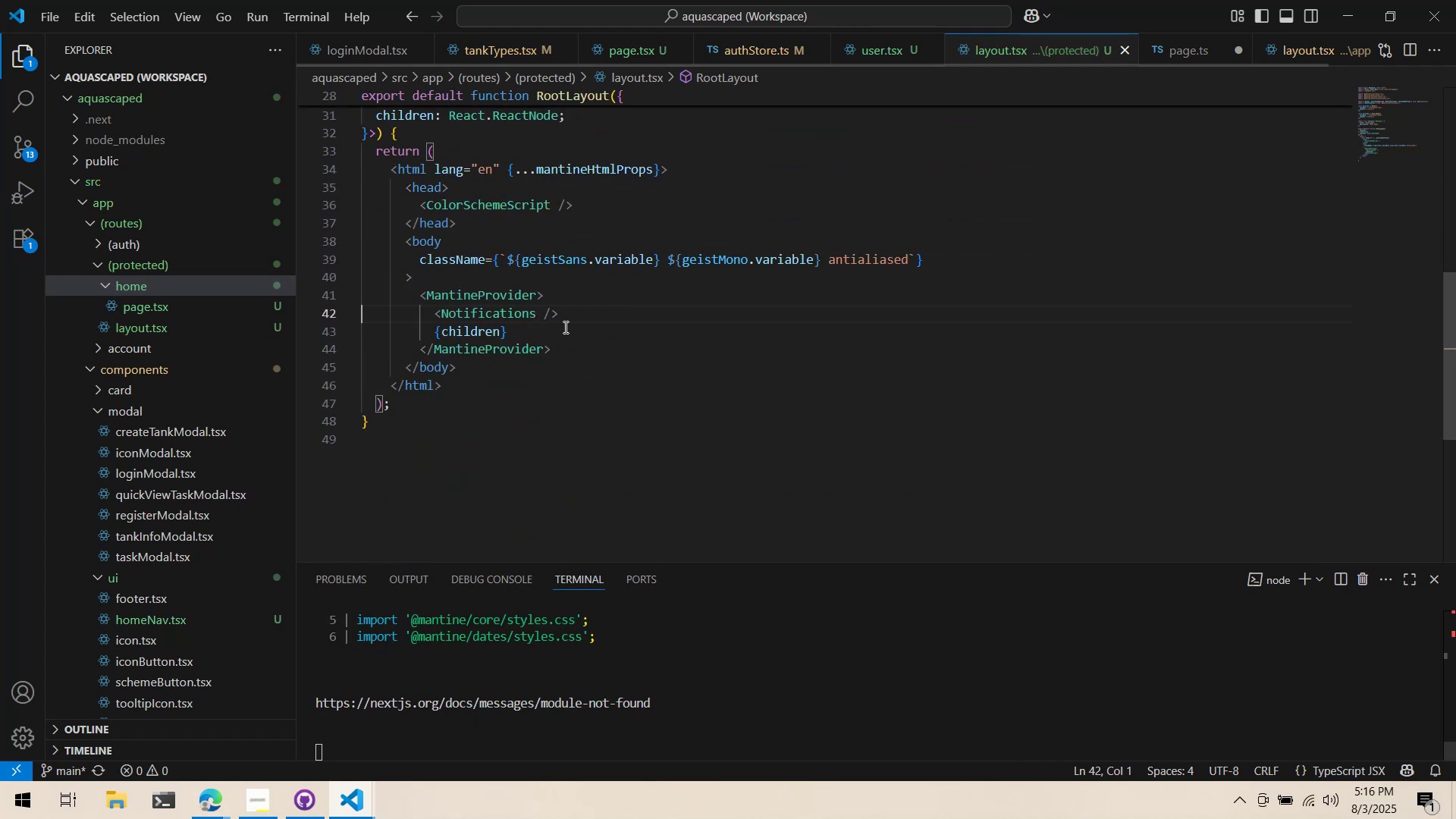 
scroll: coordinate [564, 327], scroll_direction: up, amount: 3.0
 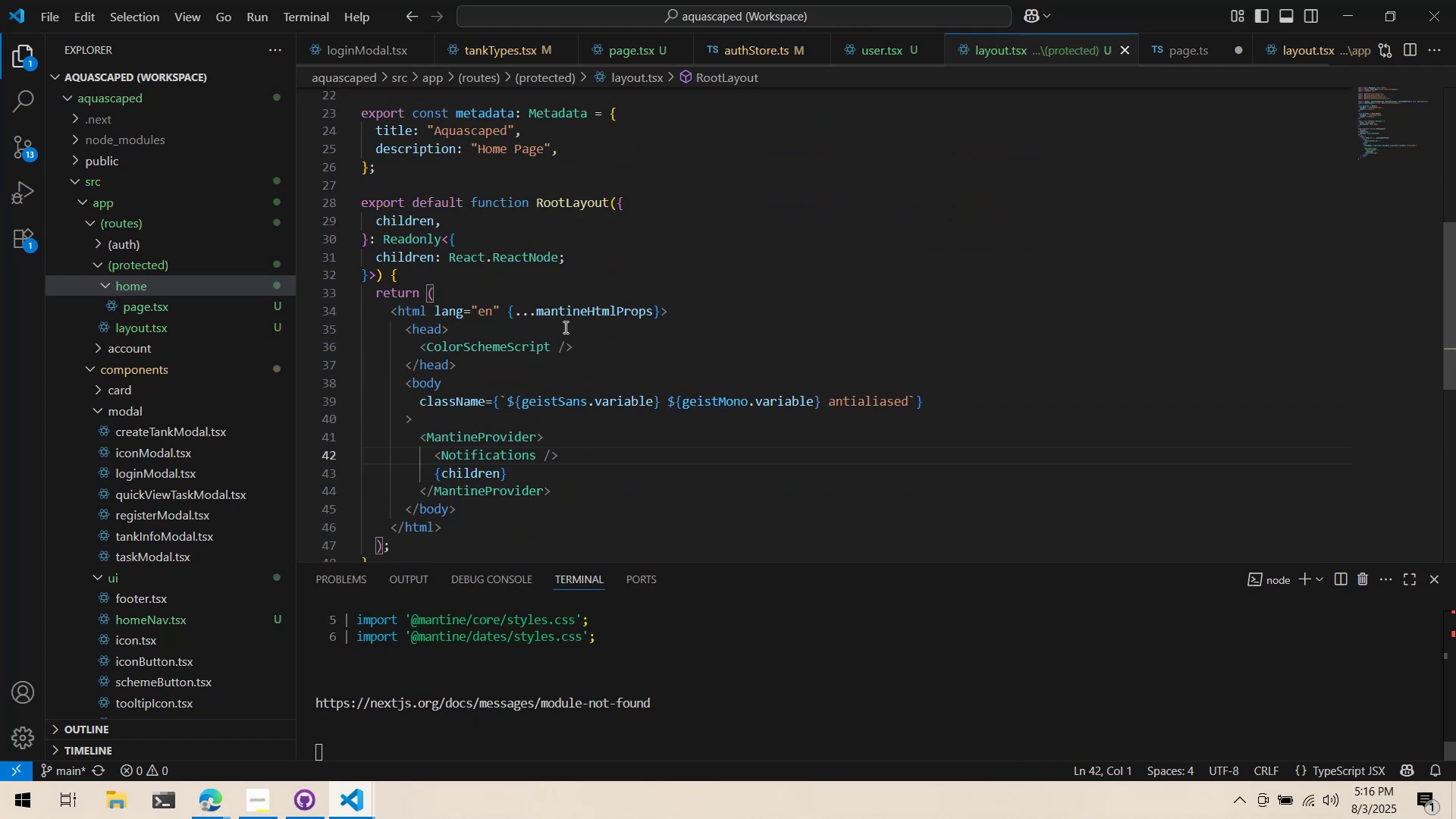 
key(Alt+AltLeft)
 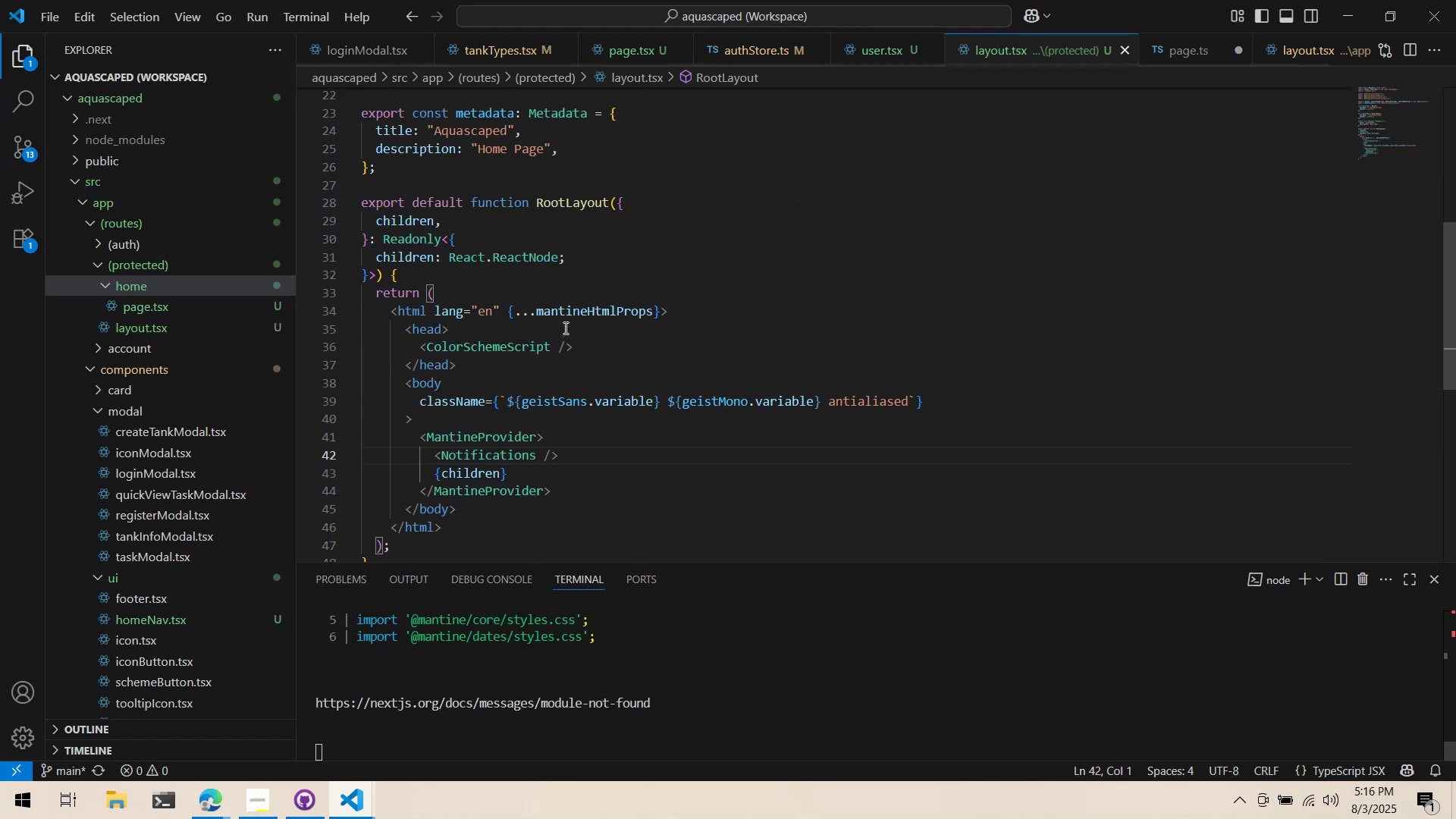 
key(Alt+Tab)
 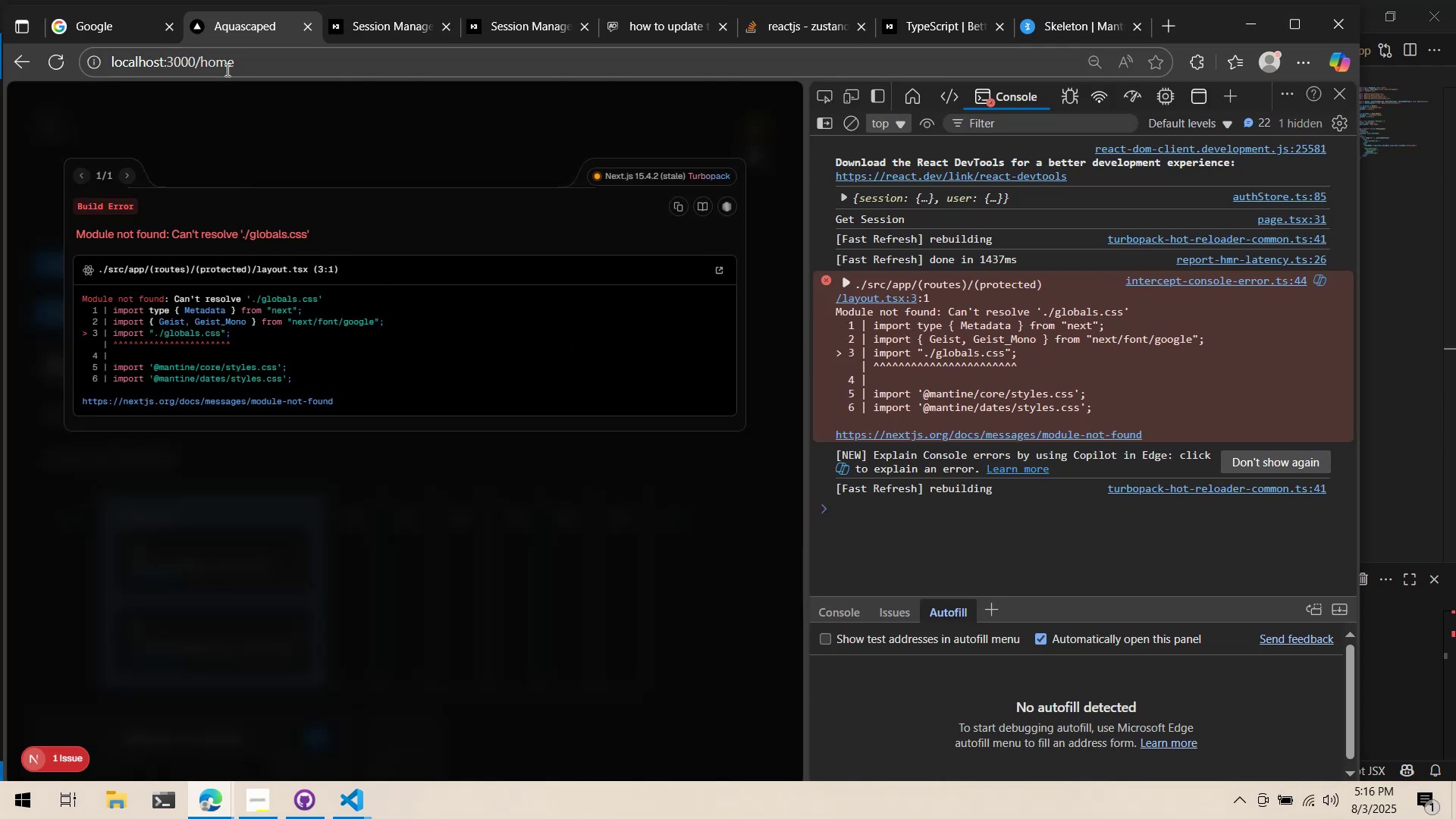 
double_click([259, 64])
 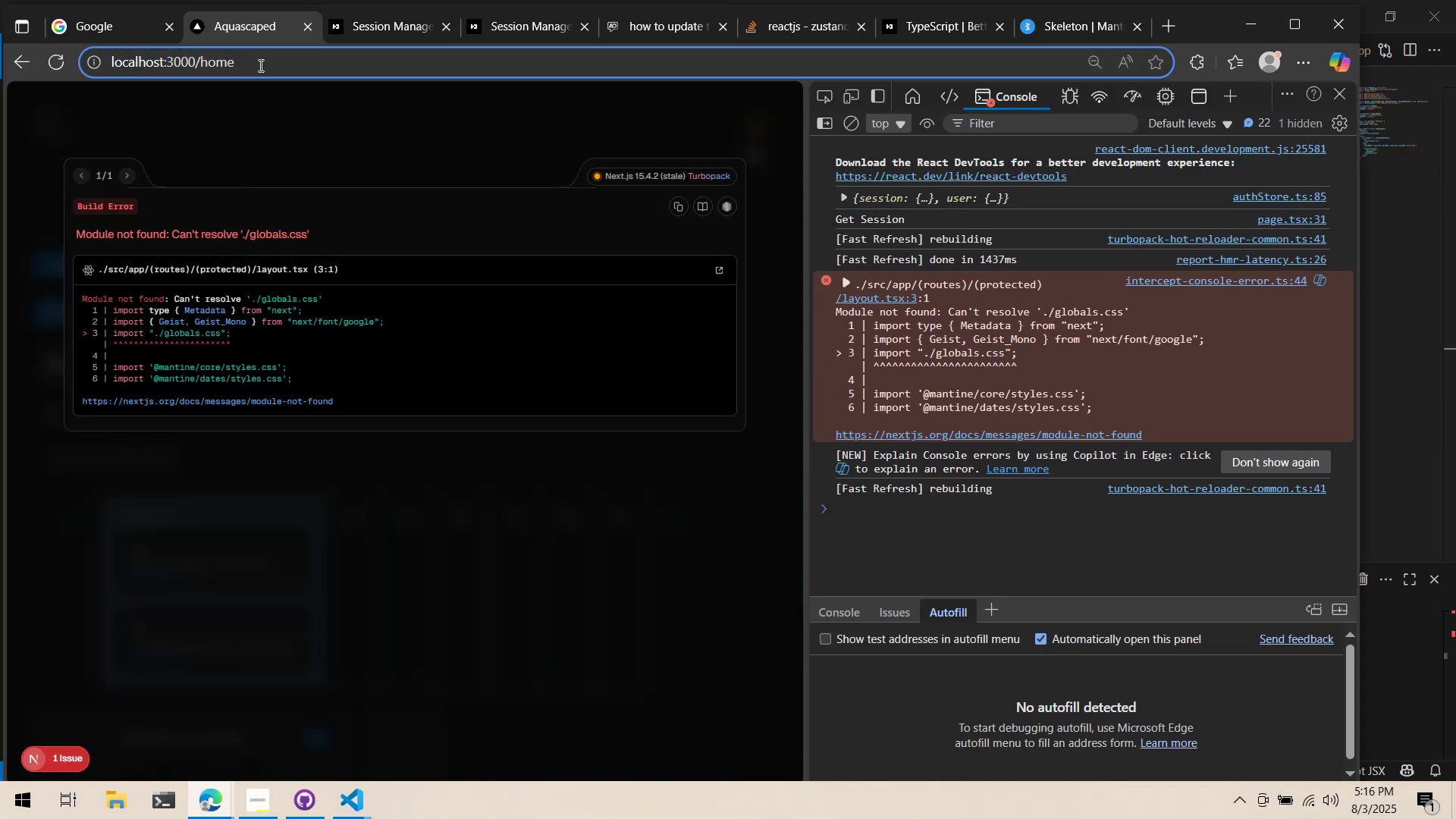 
key(Alt+AltLeft)
 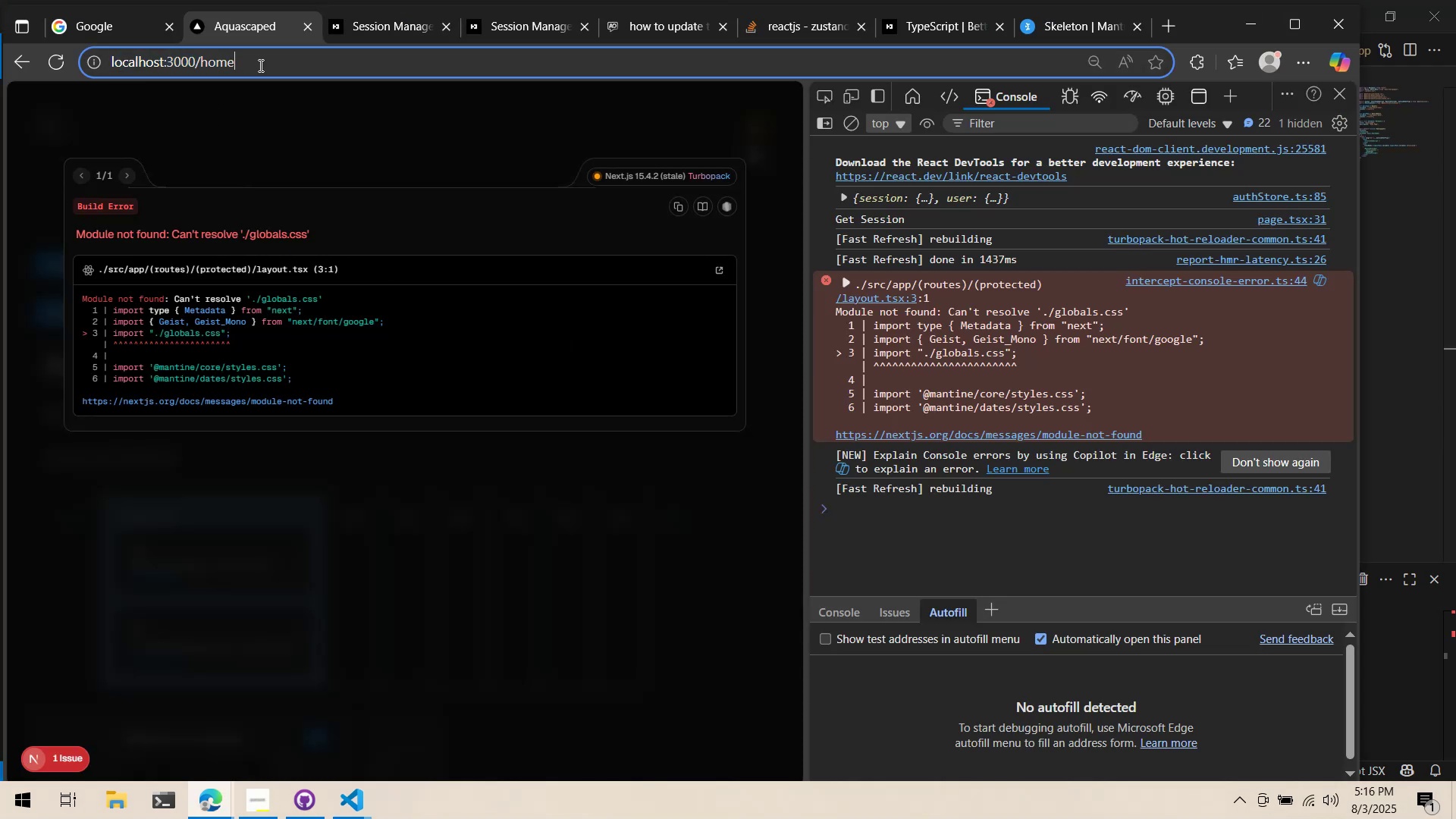 
key(Alt+Tab)
 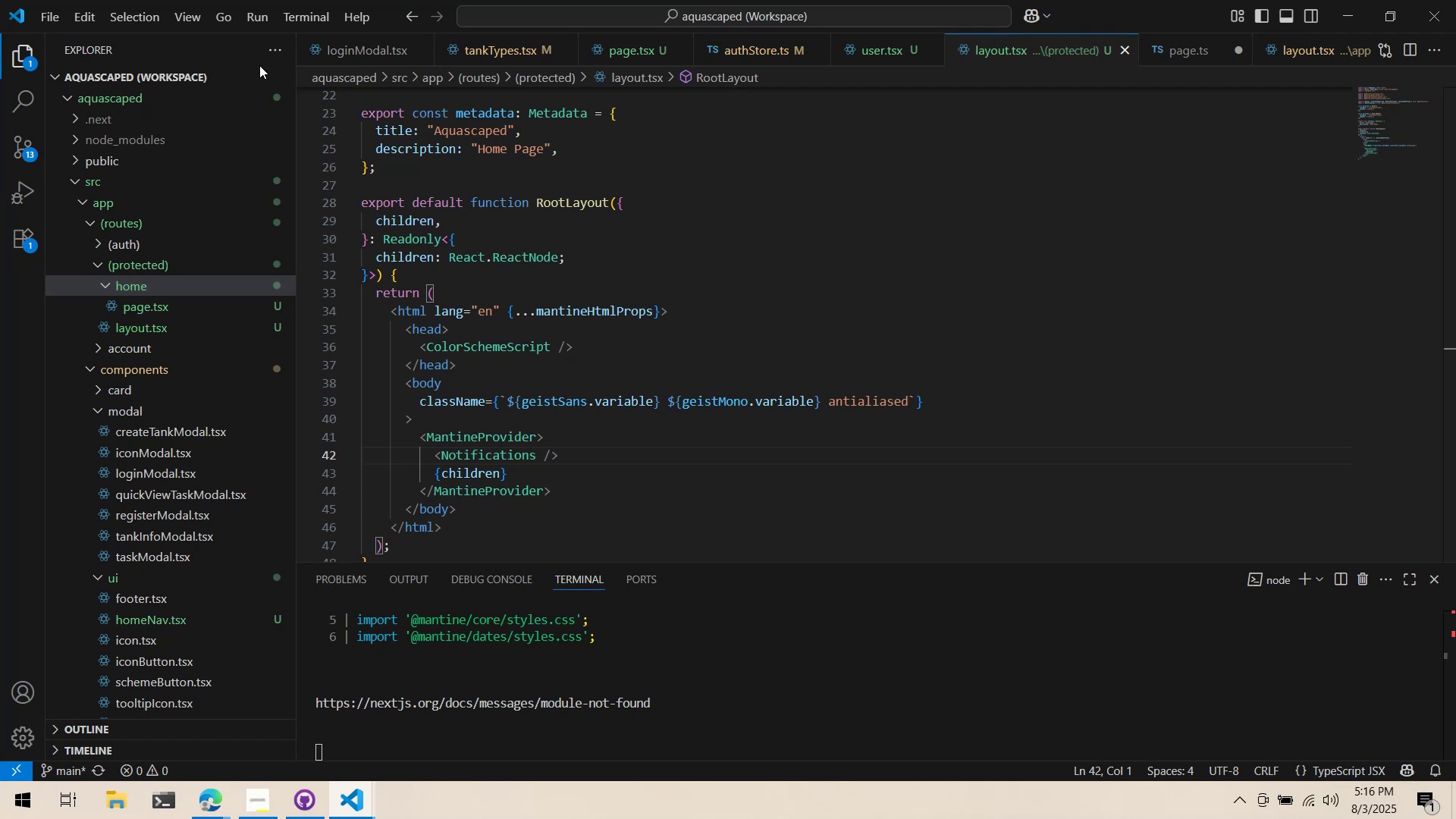 
scroll: coordinate [576, 299], scroll_direction: up, amount: 15.0
 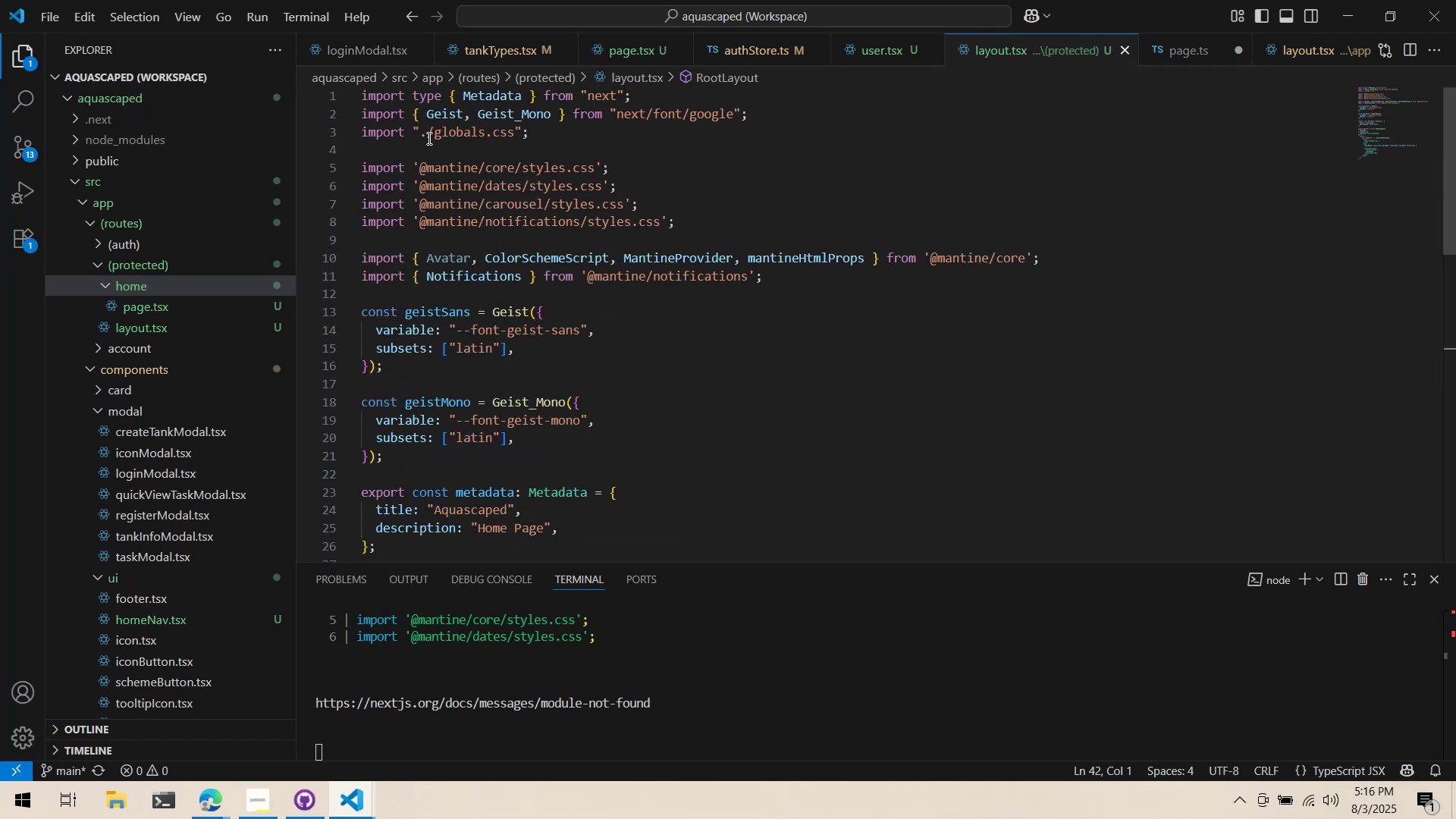 
left_click([424, 138])
 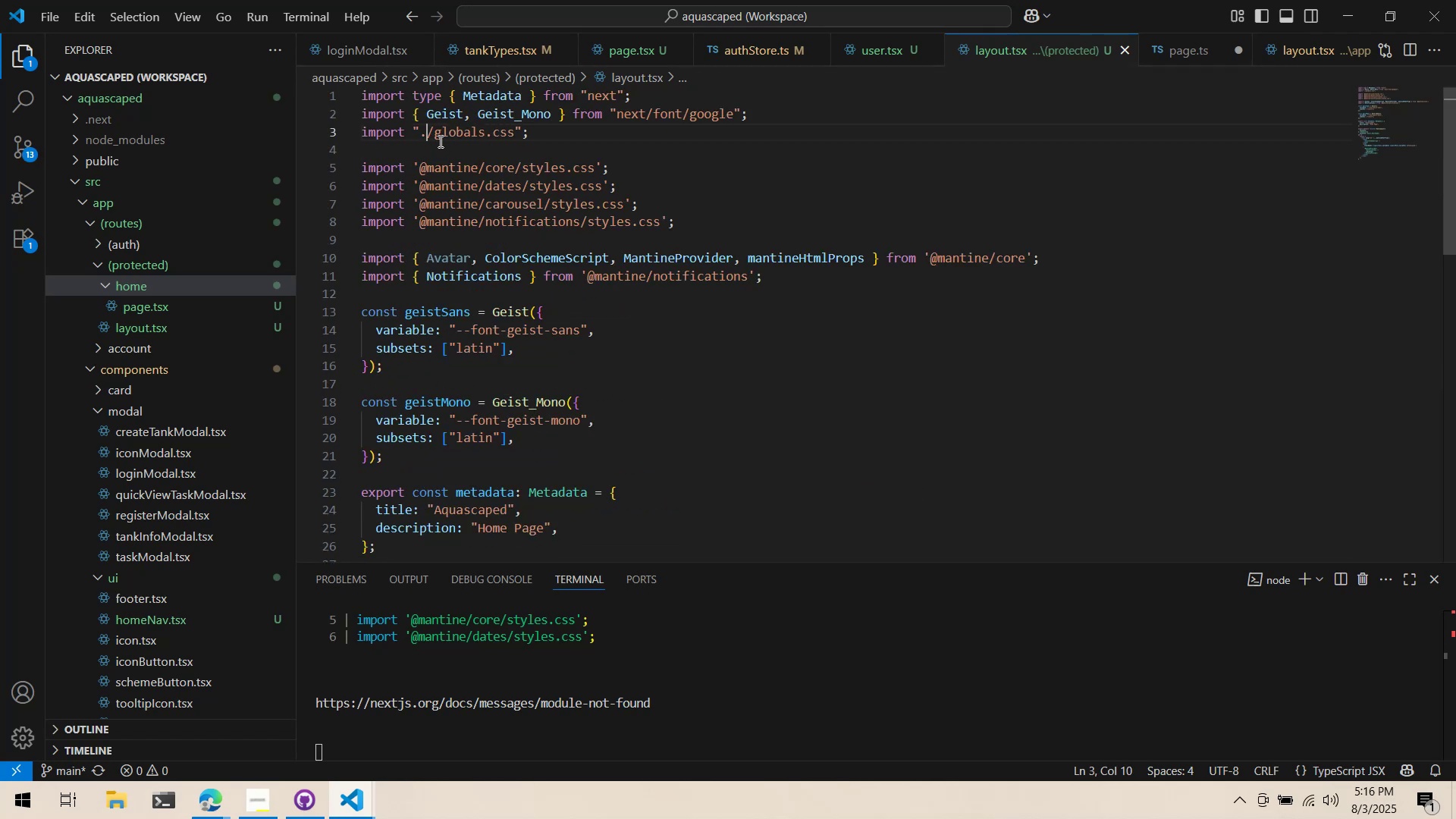 
key(Period)
 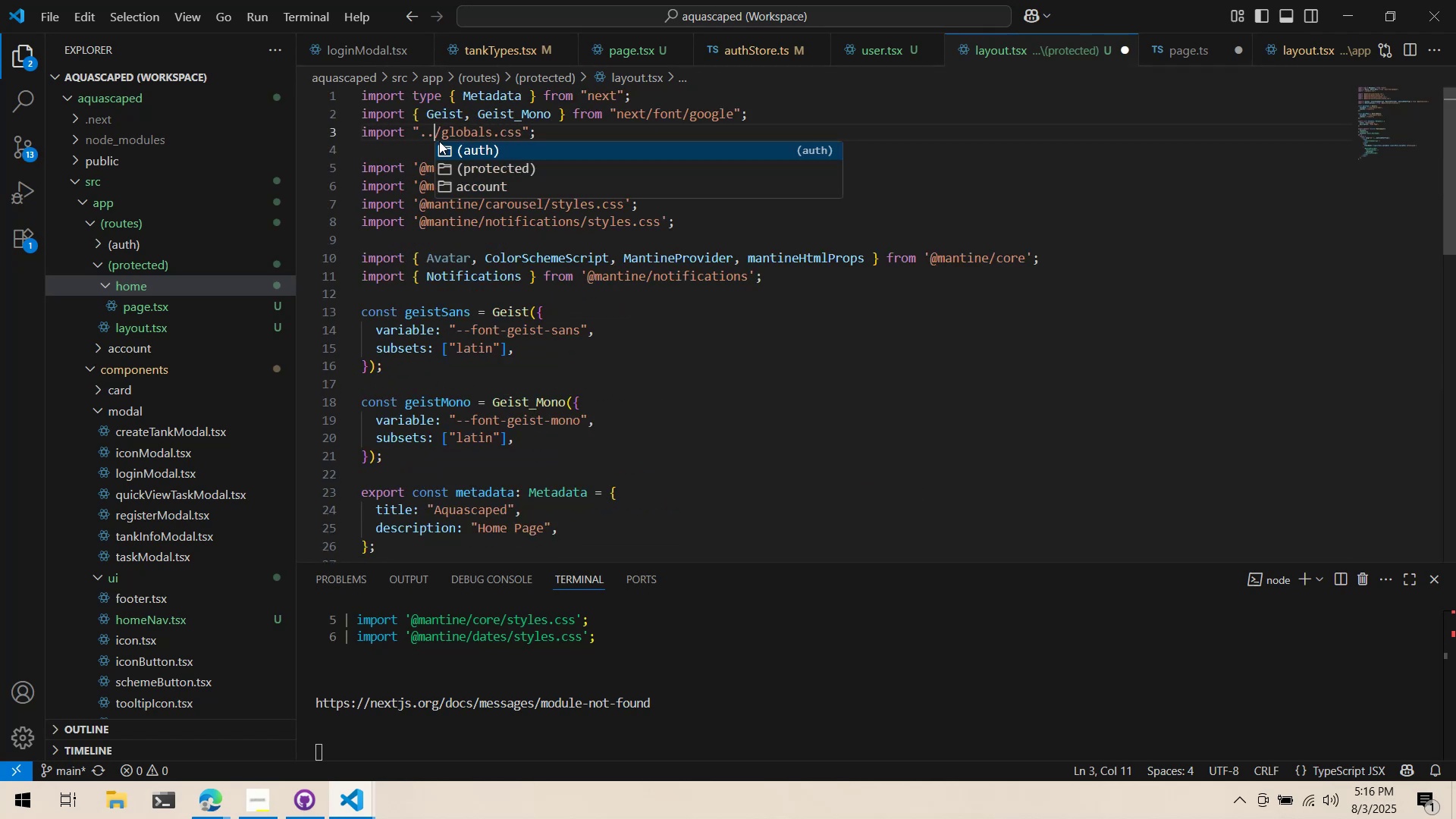 
key(Slash)
 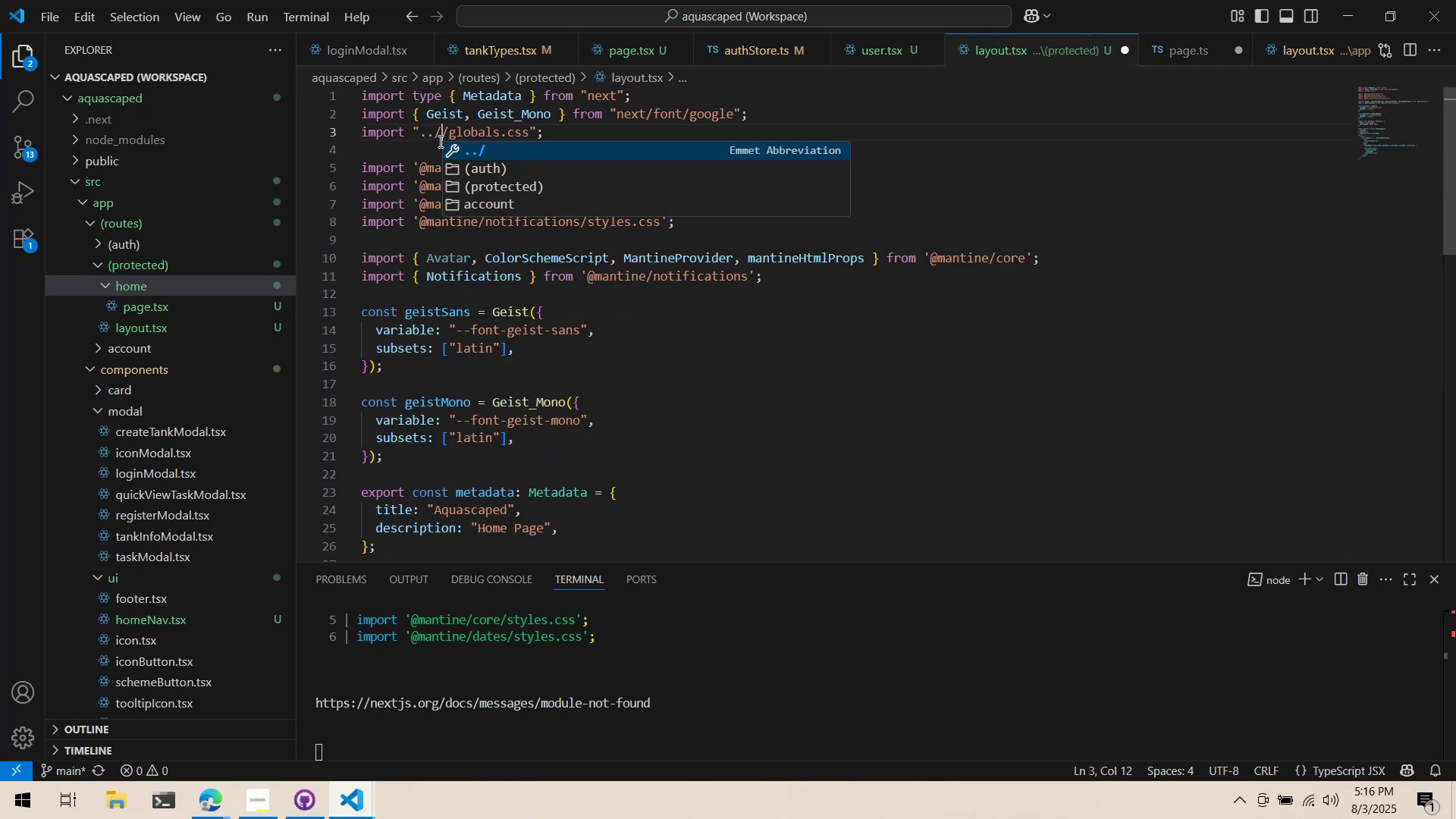 
key(Backspace)
 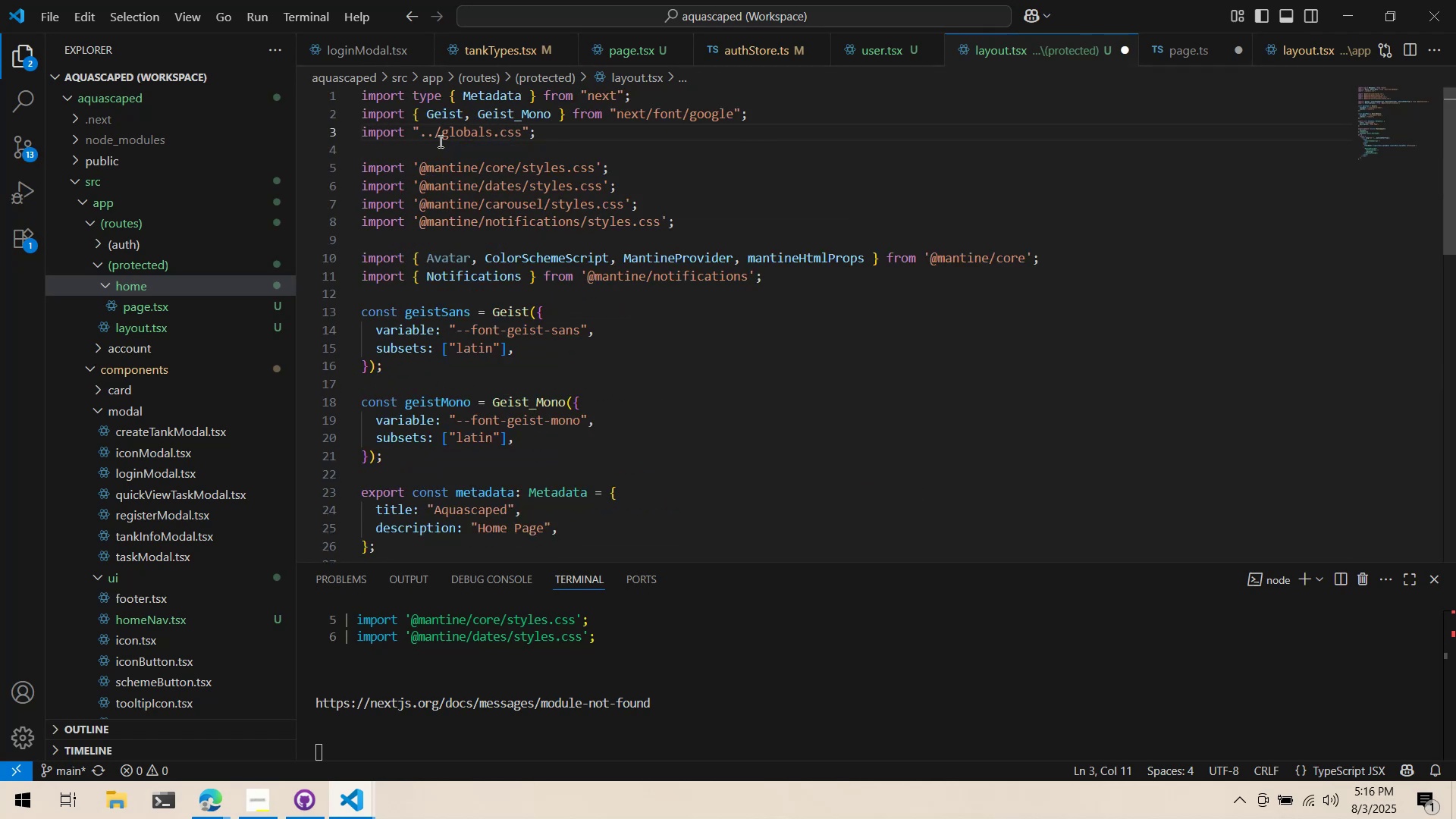 
key(Backspace)
 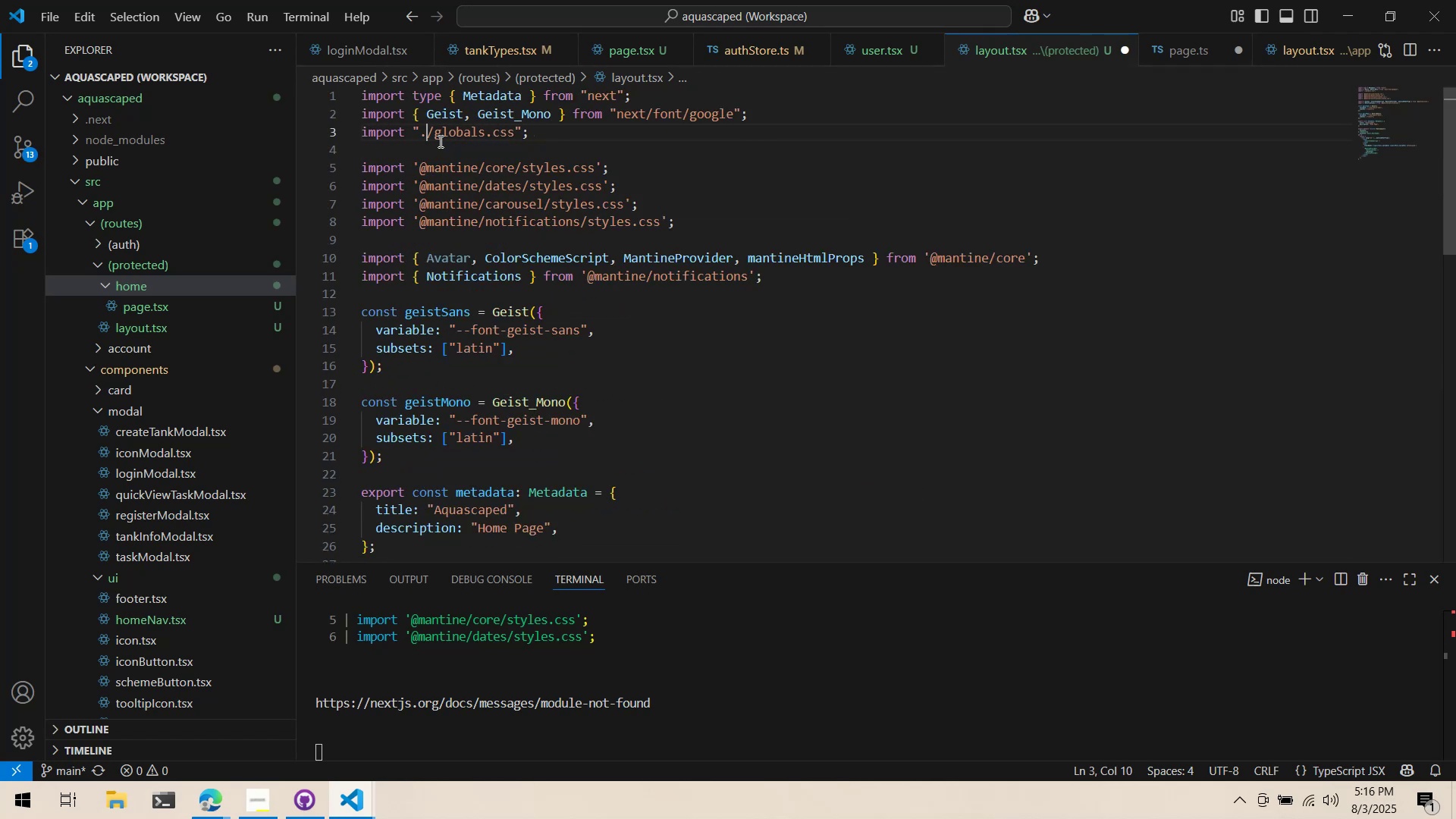 
key(Backspace)
 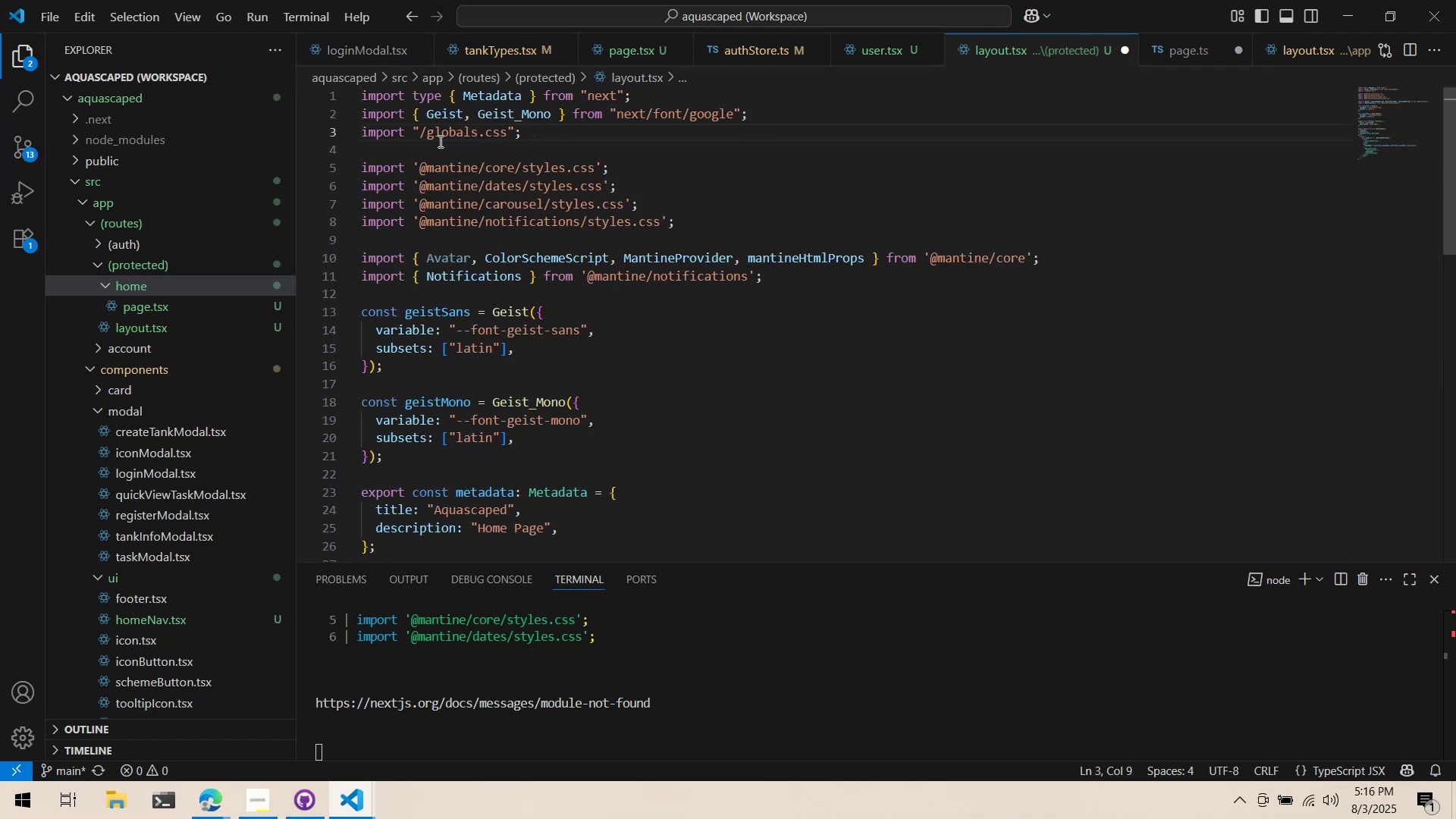 
key(Period)
 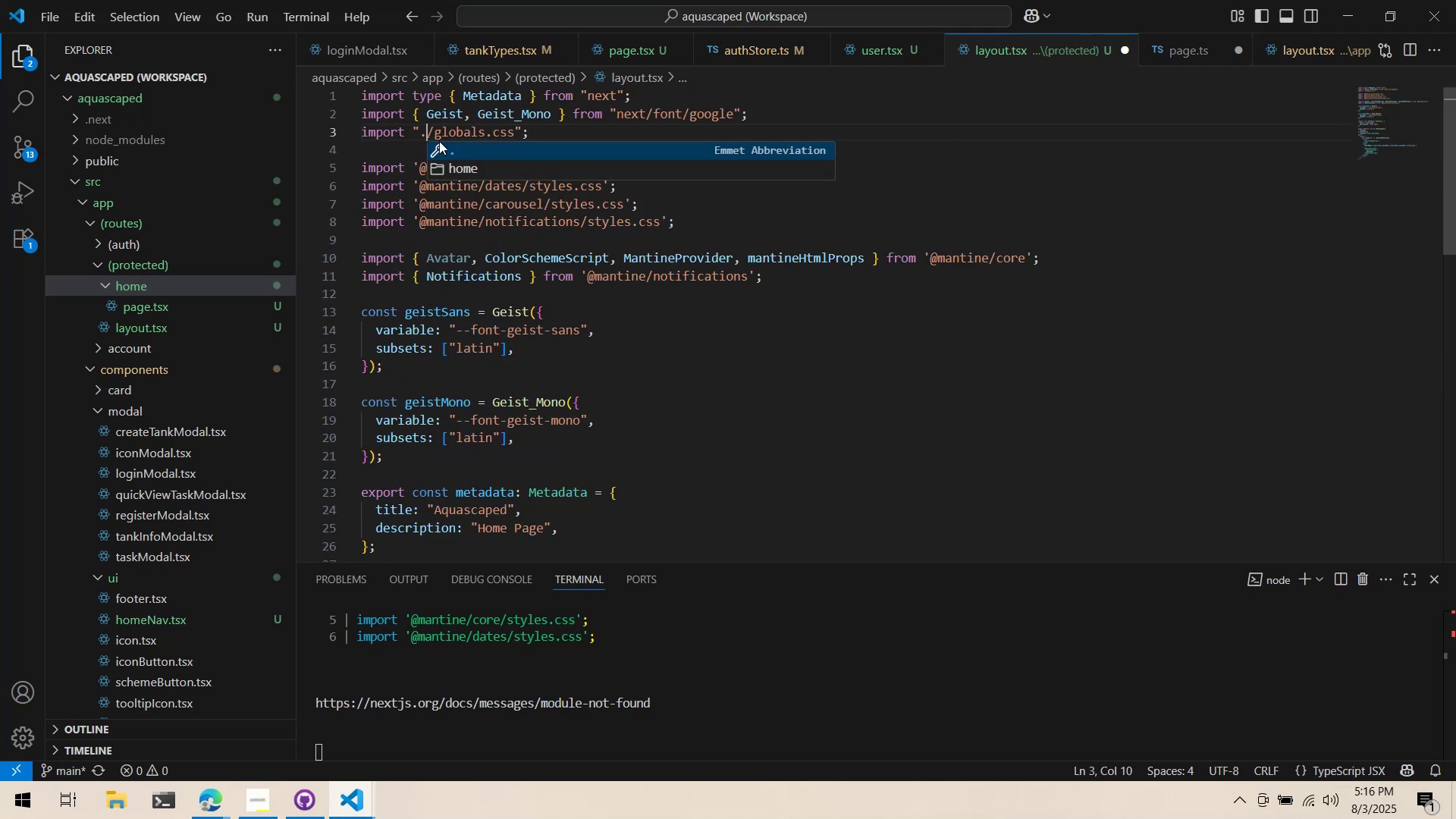 
key(Period)
 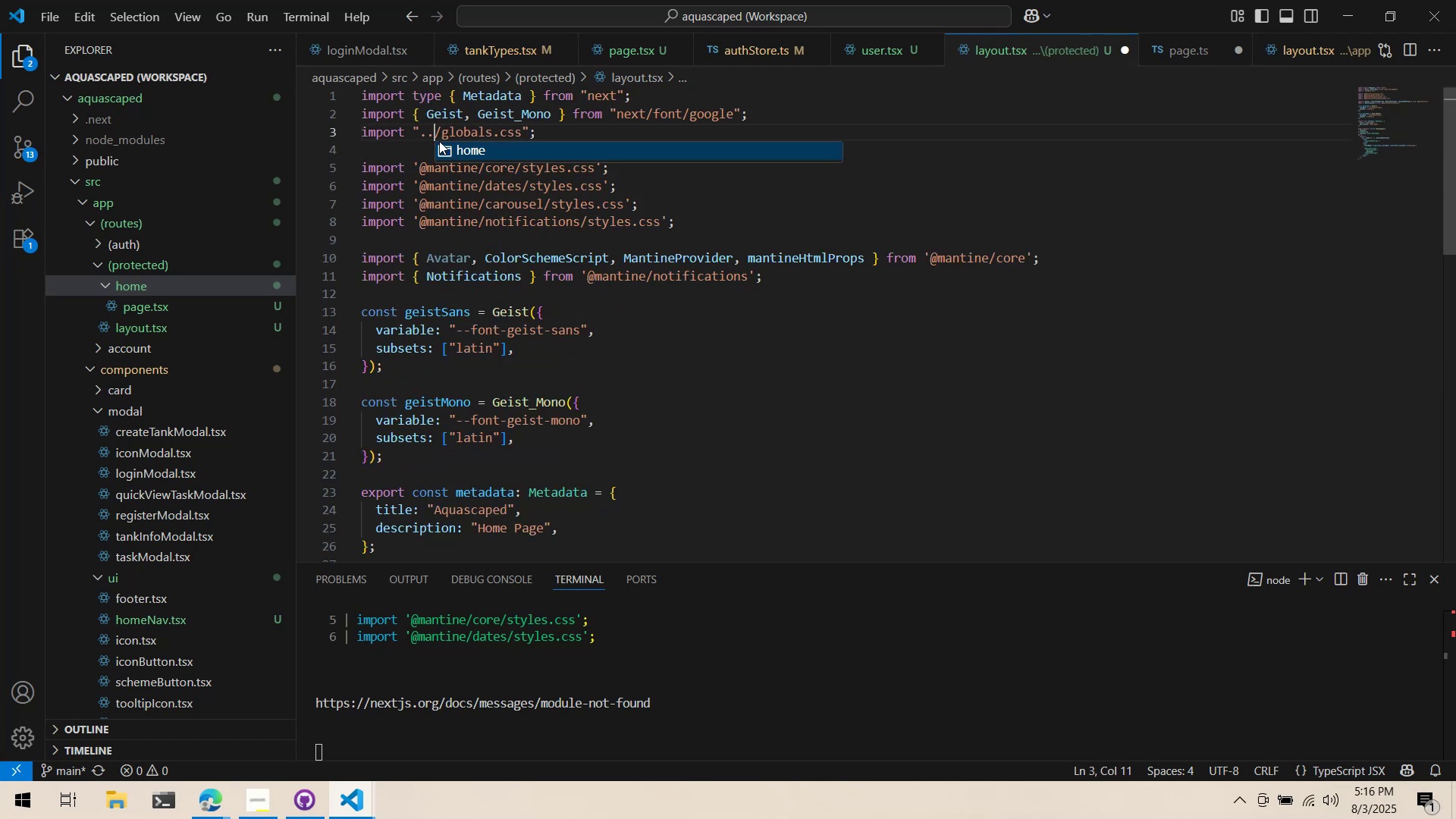 
key(Slash)
 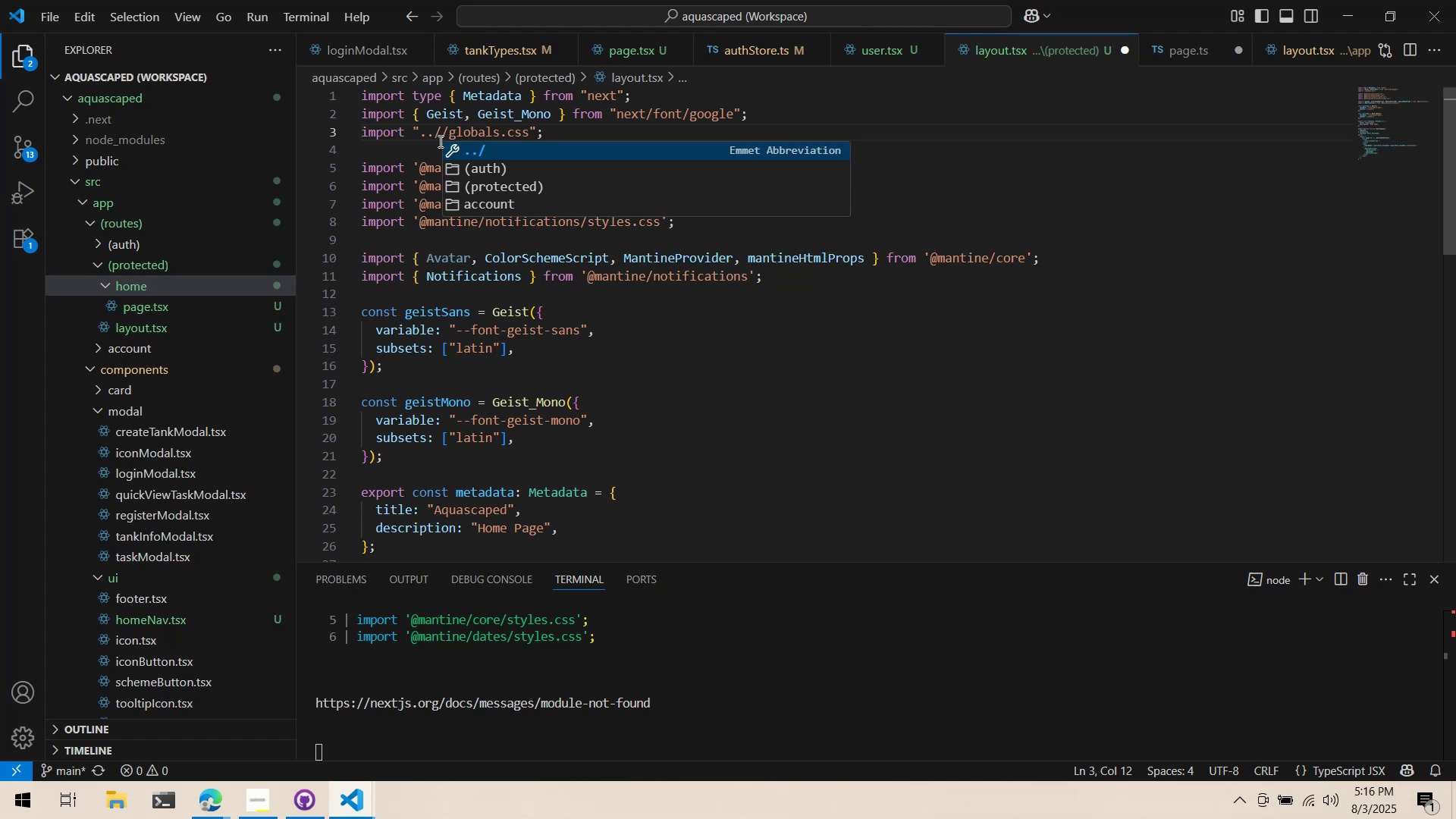 
key(Period)
 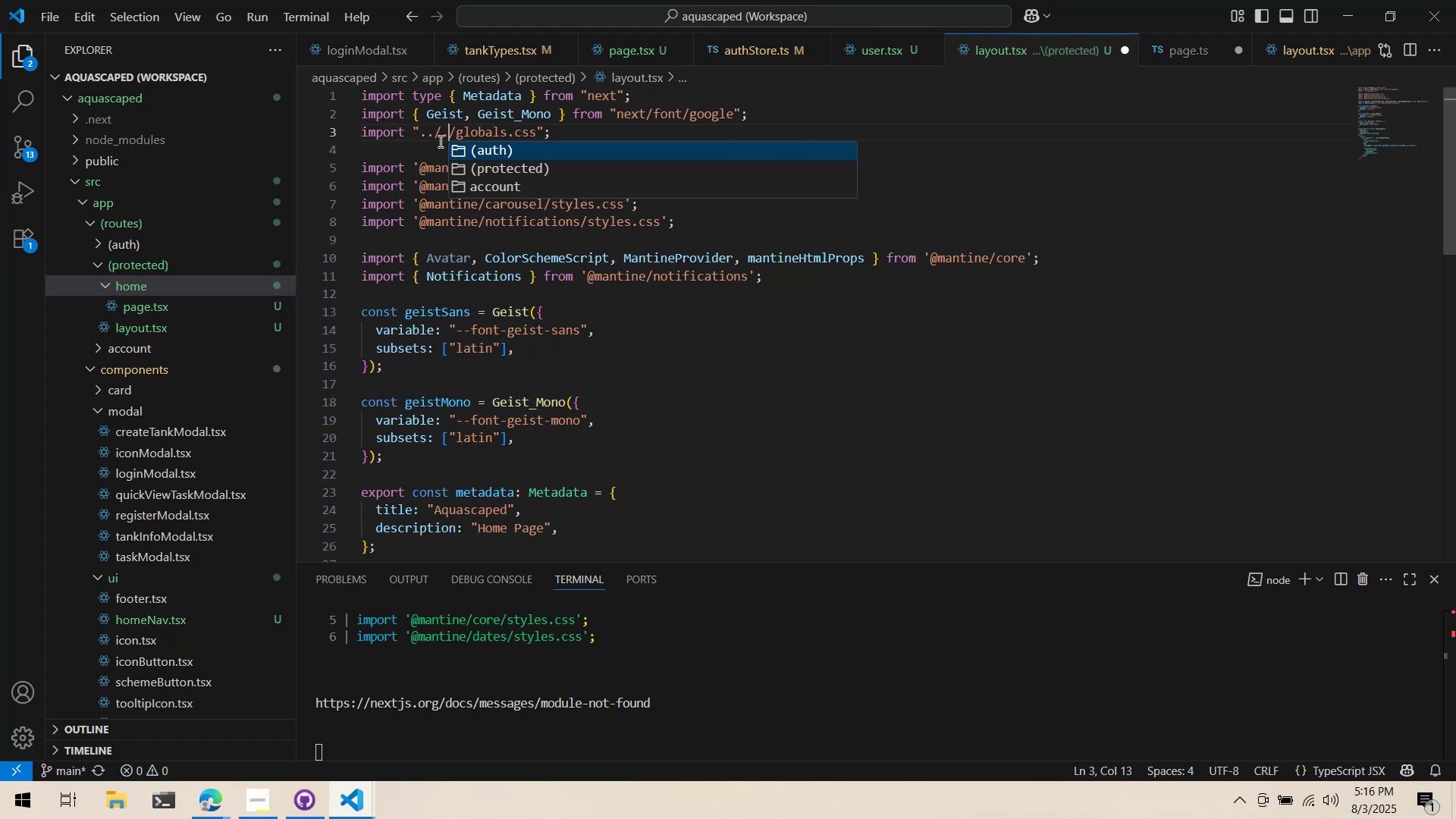 
key(Period)
 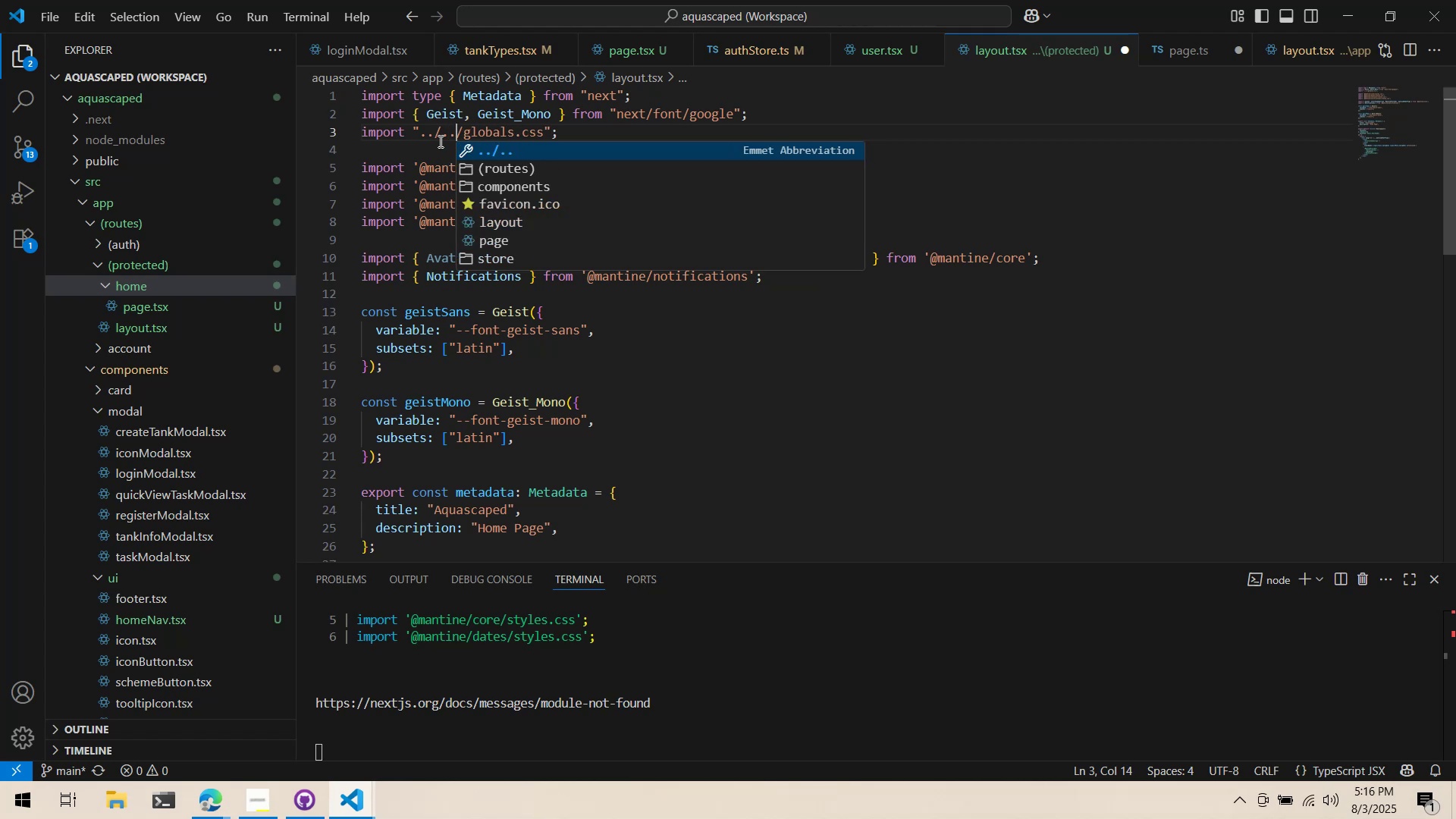 
key(Slash)
 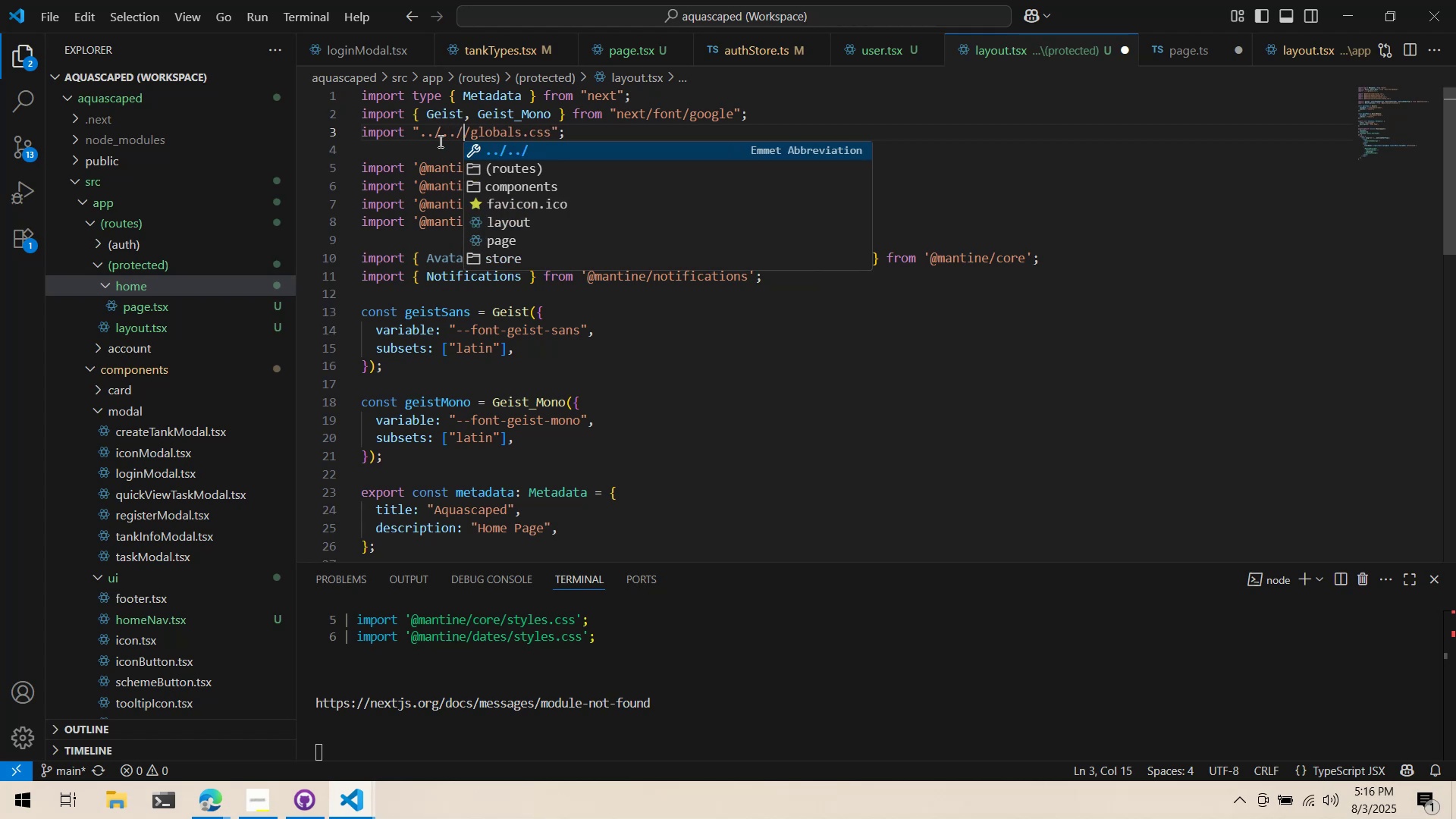 
key(Period)
 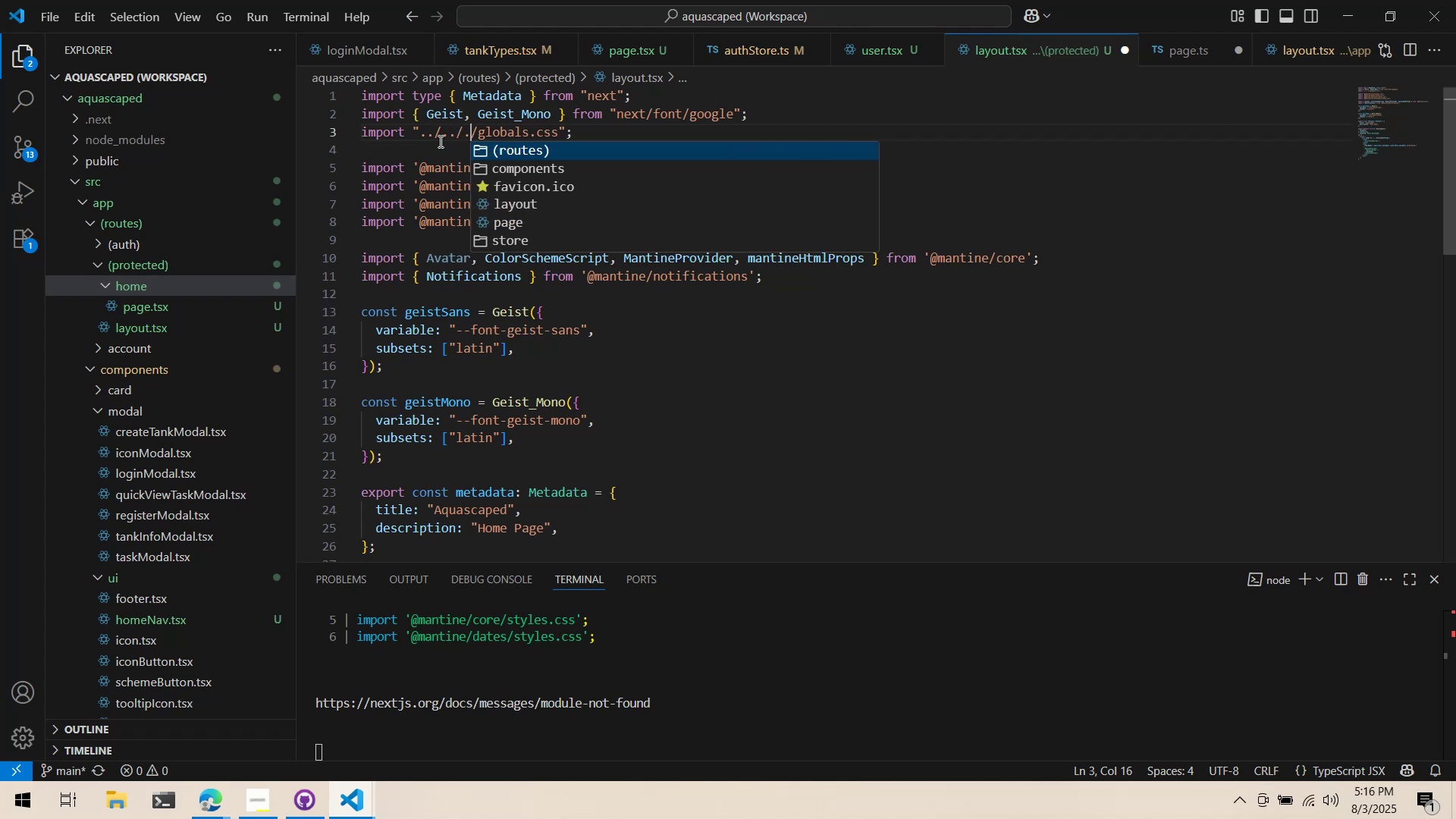 
key(Period)
 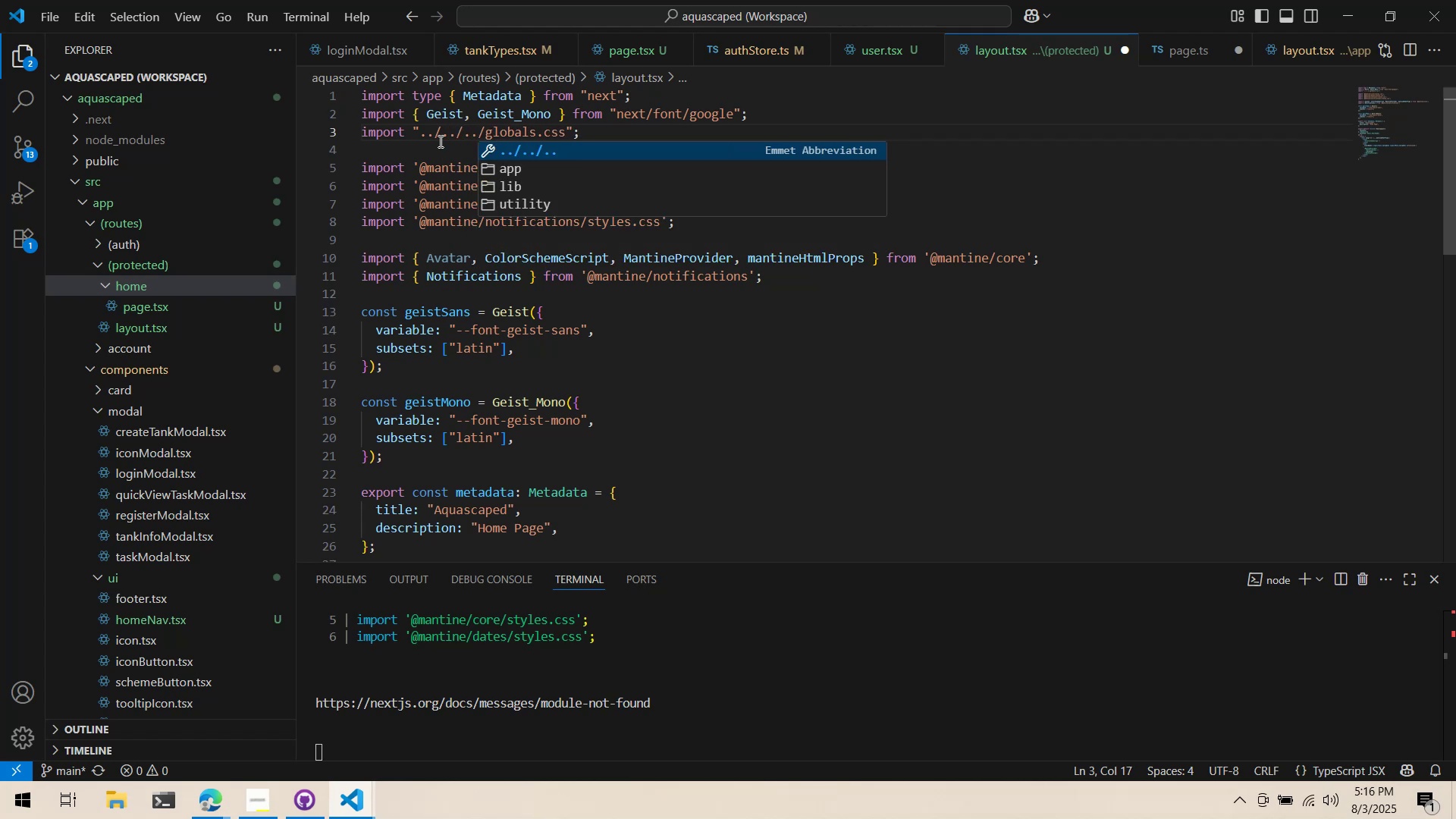 
key(Slash)
 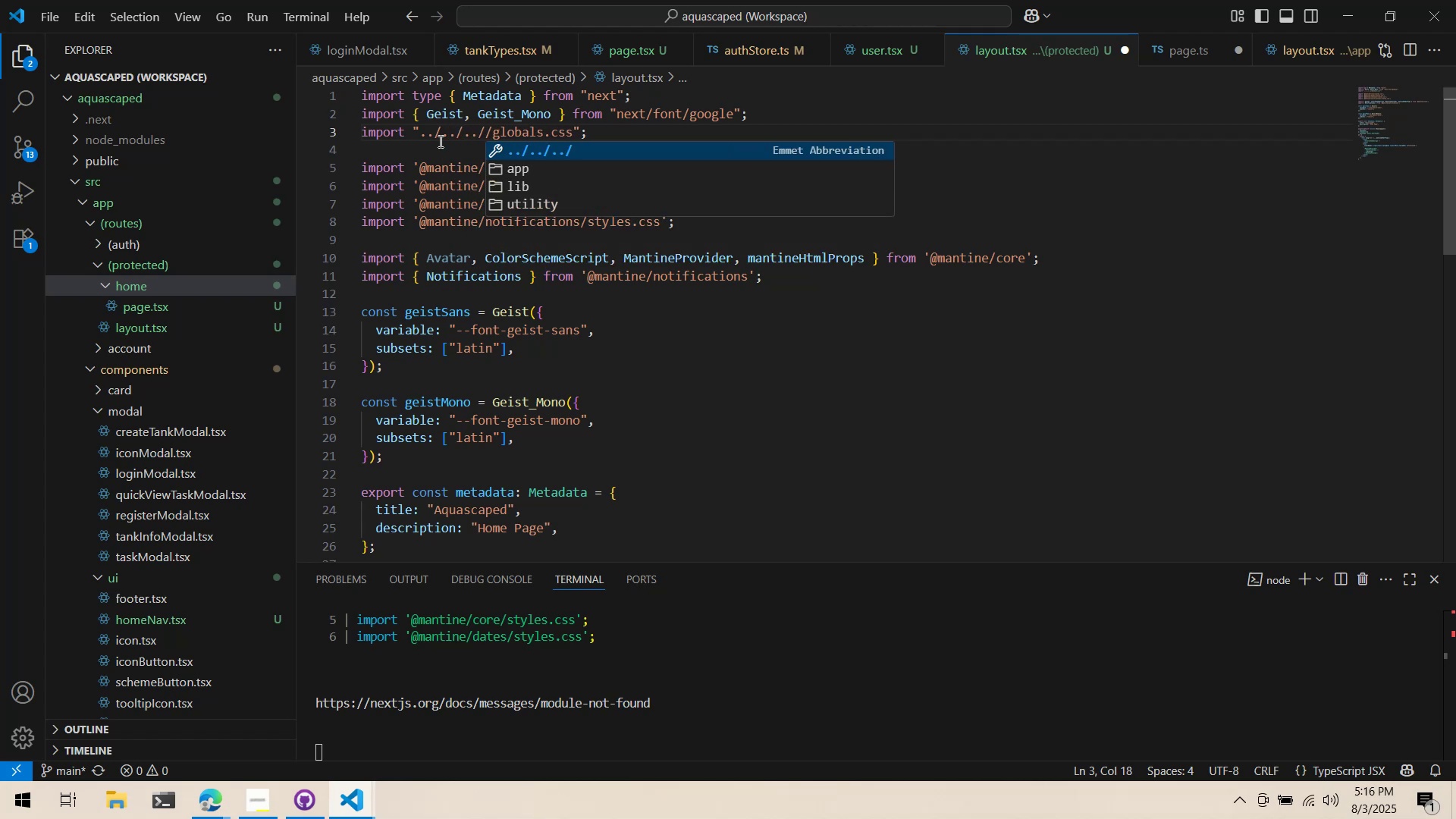 
key(Period)
 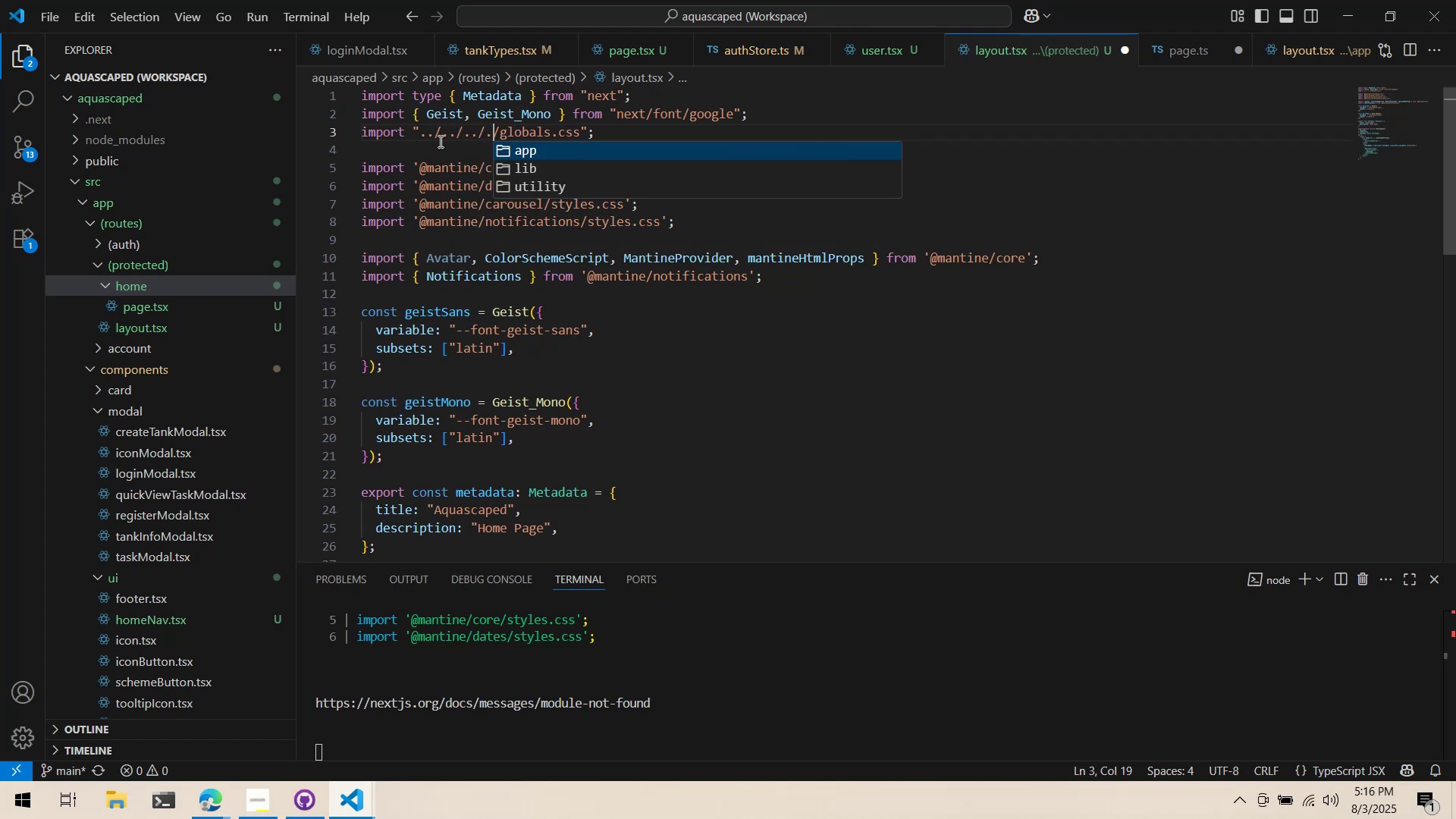 
key(Period)
 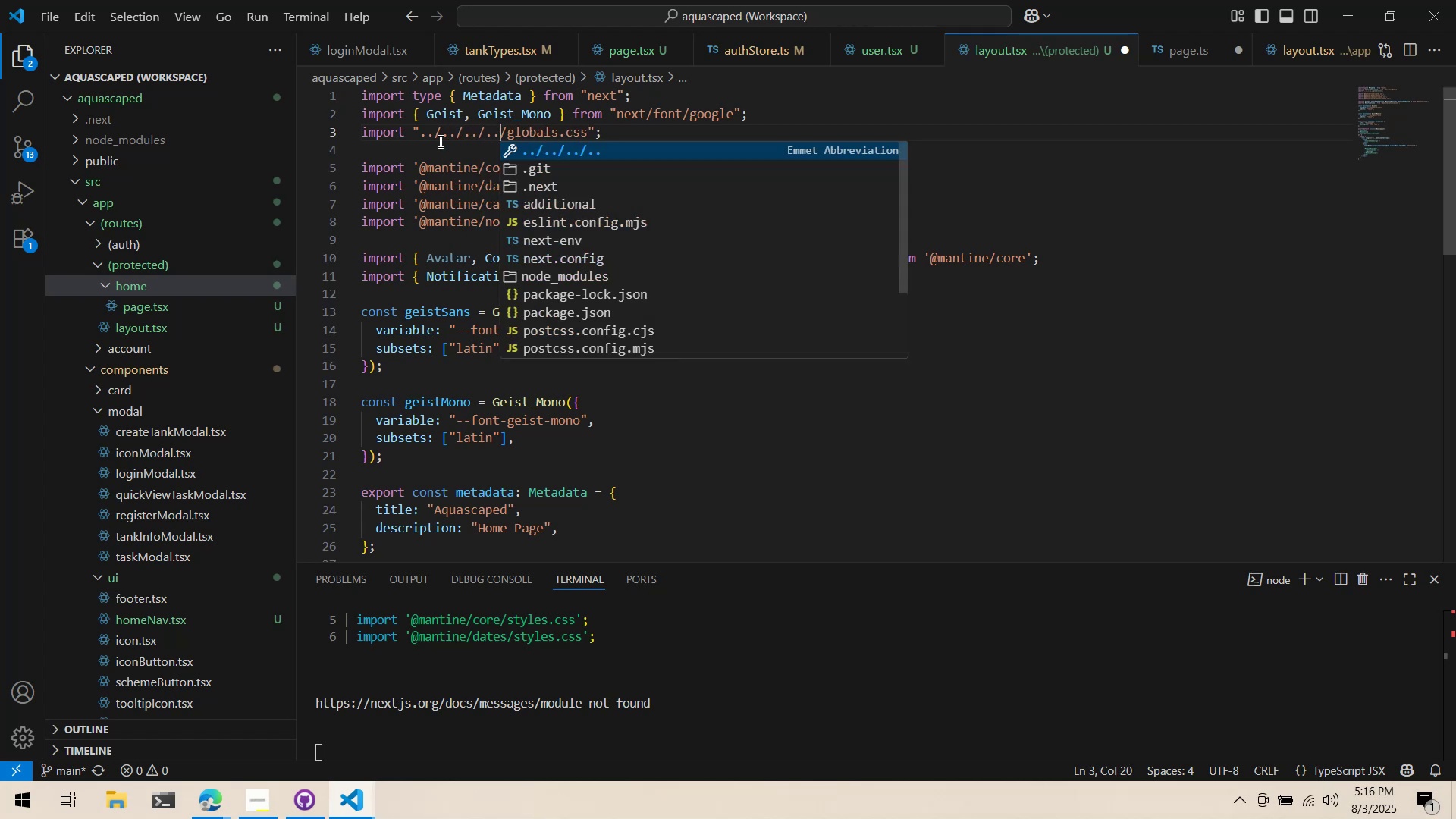 
scroll: coordinate [709, 253], scroll_direction: down, amount: 2.0
 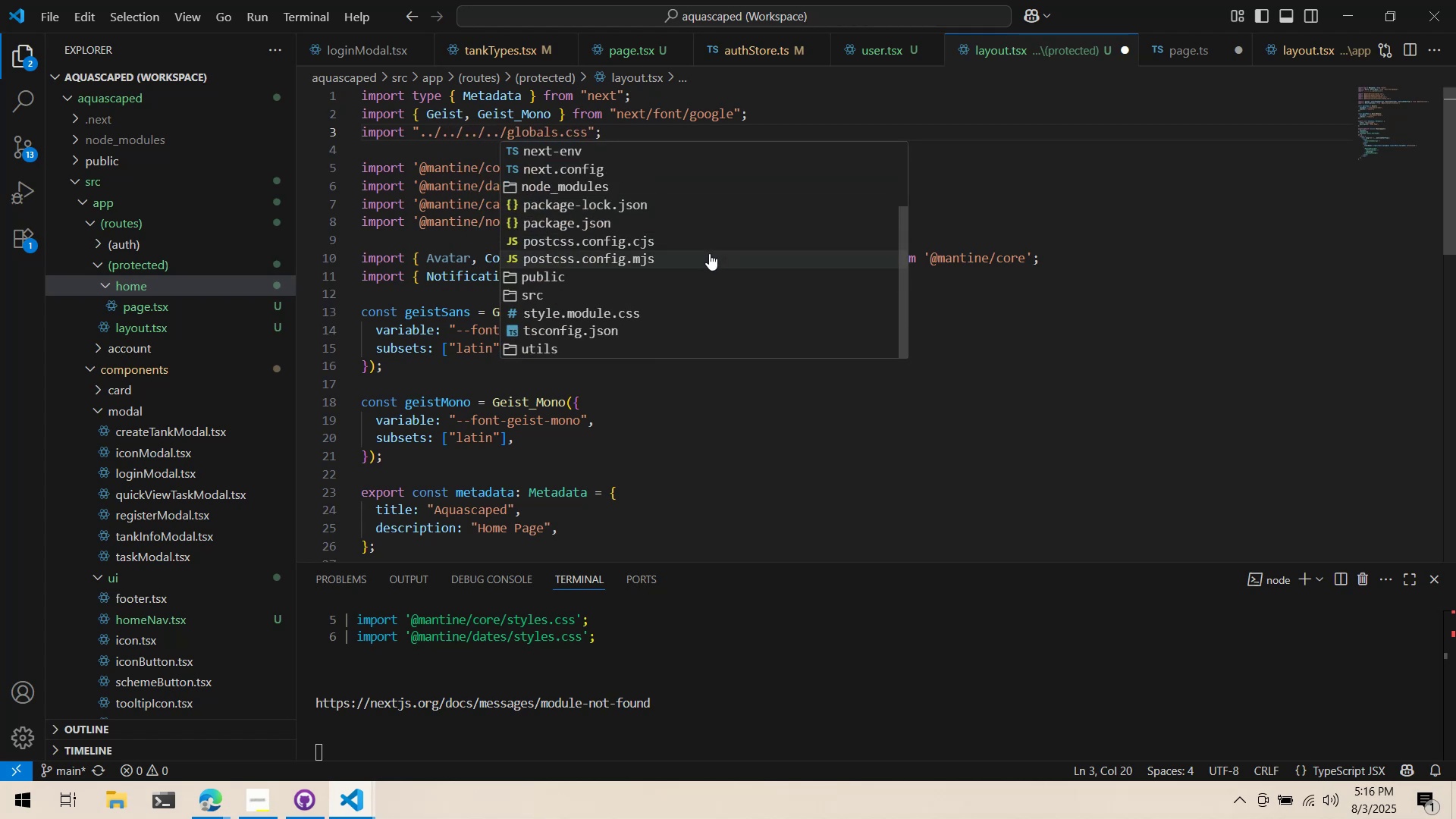 
scroll: coordinate [709, 251], scroll_direction: up, amount: 4.0
 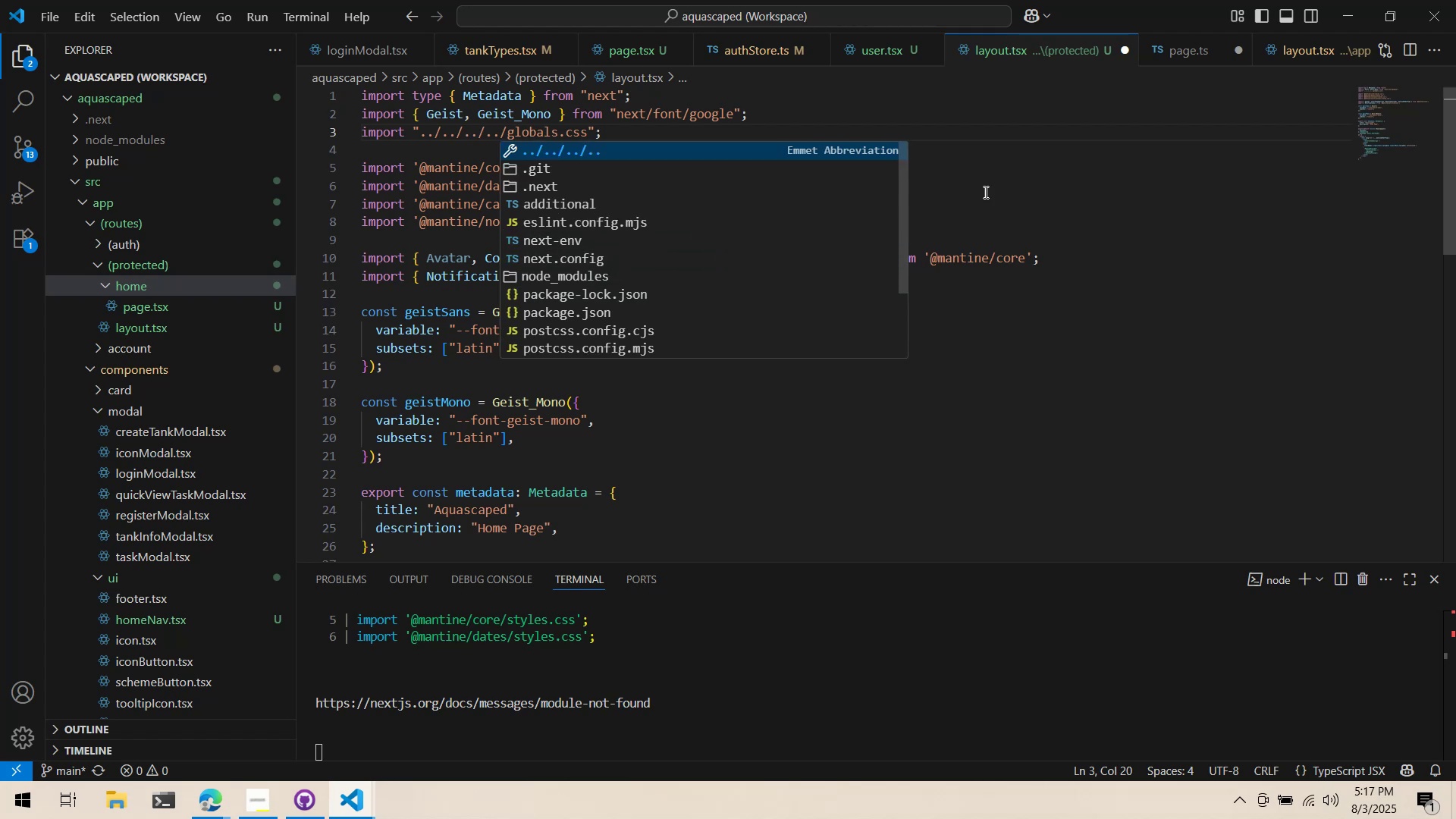 
left_click([1021, 172])
 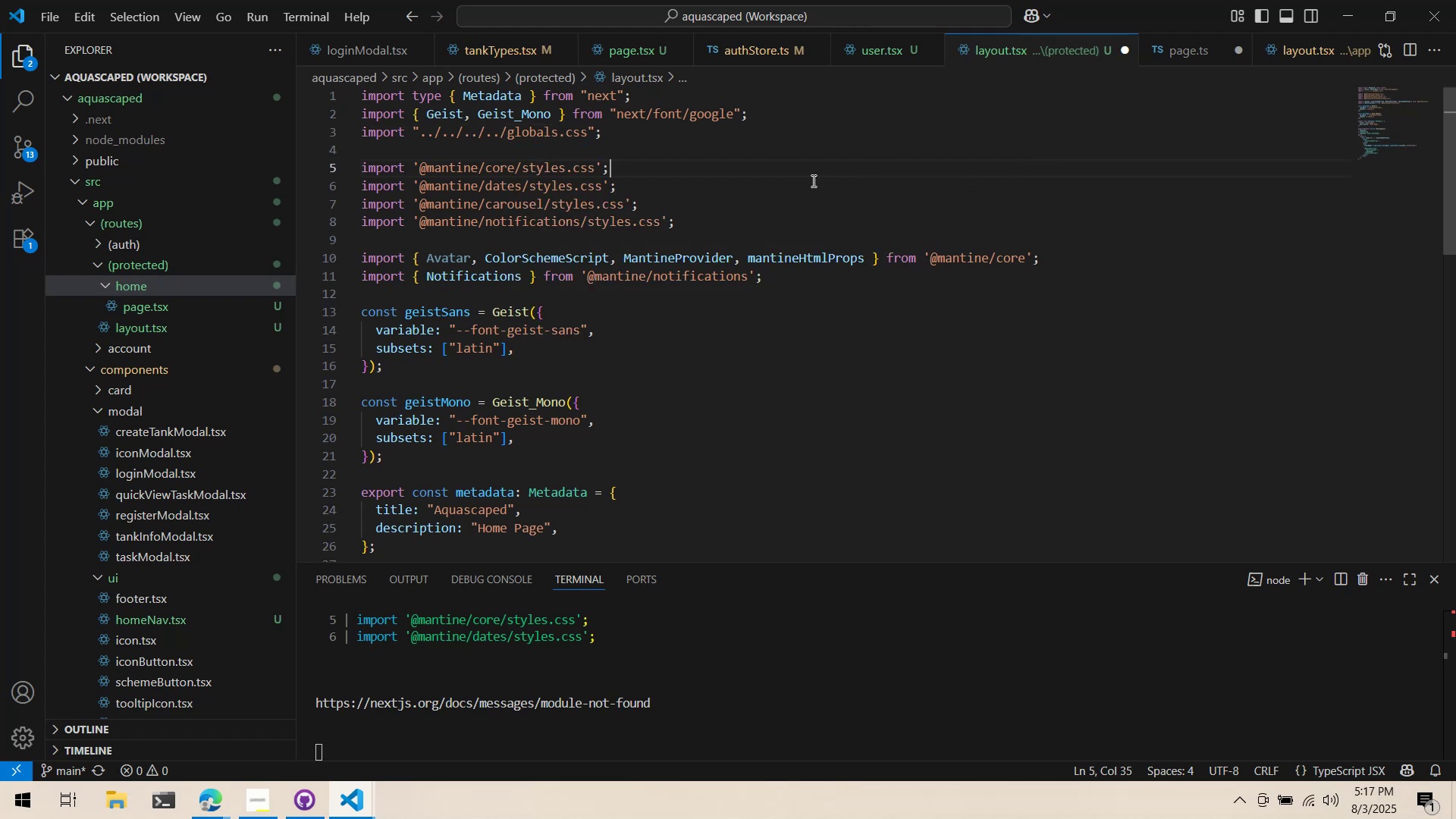 
key(Control+ControlLeft)
 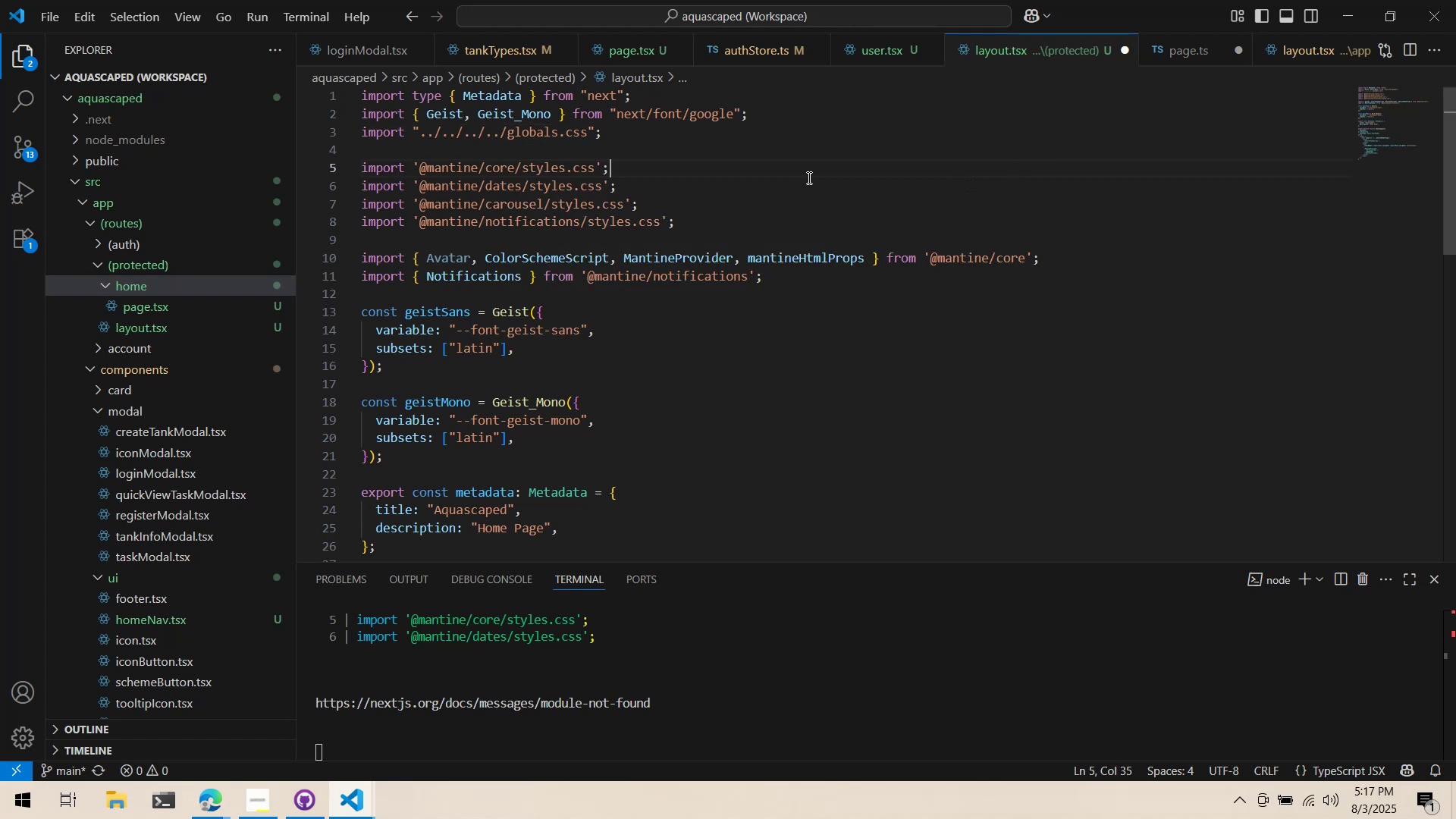 
key(Control+S)
 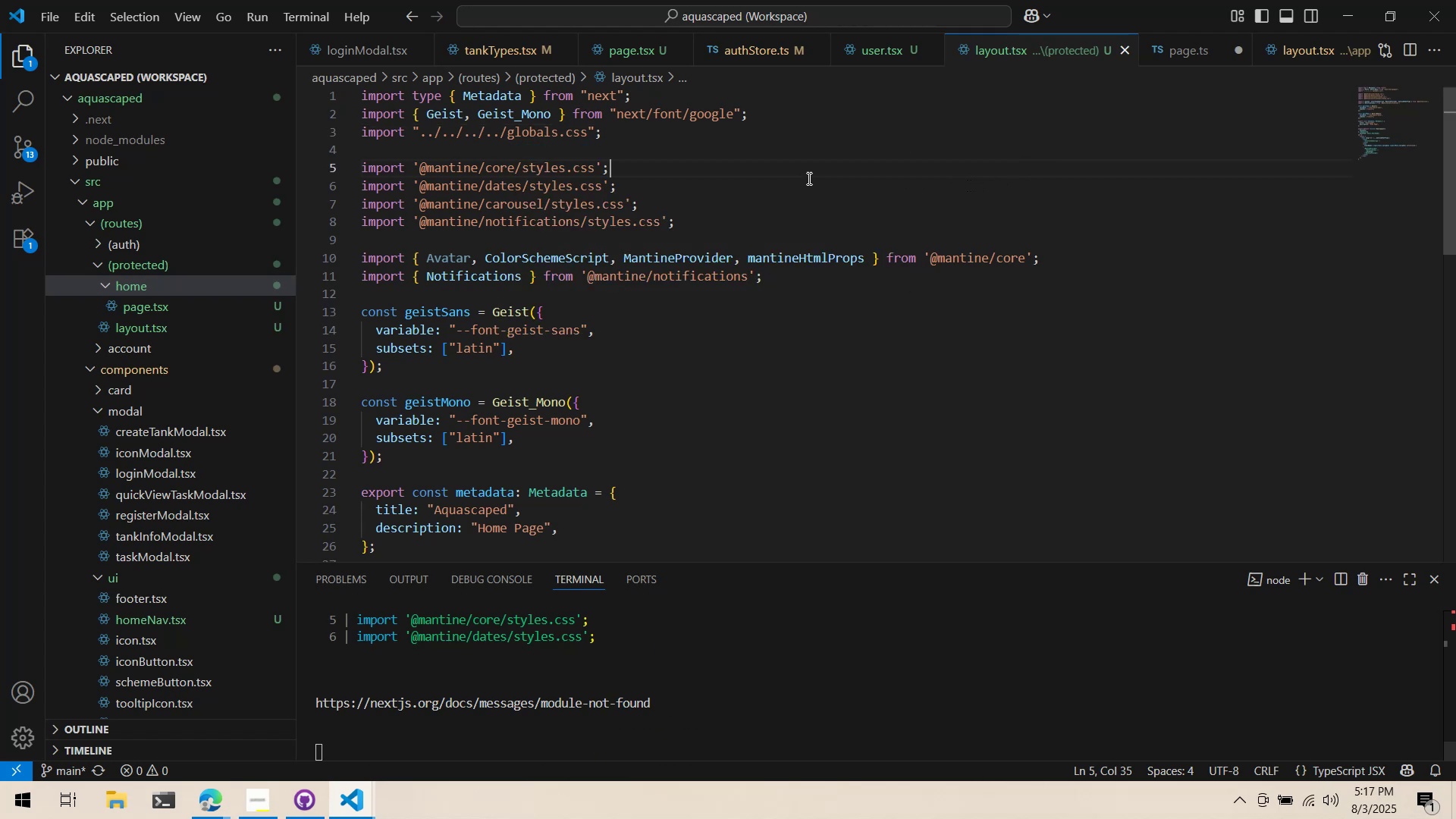 
key(Alt+AltLeft)
 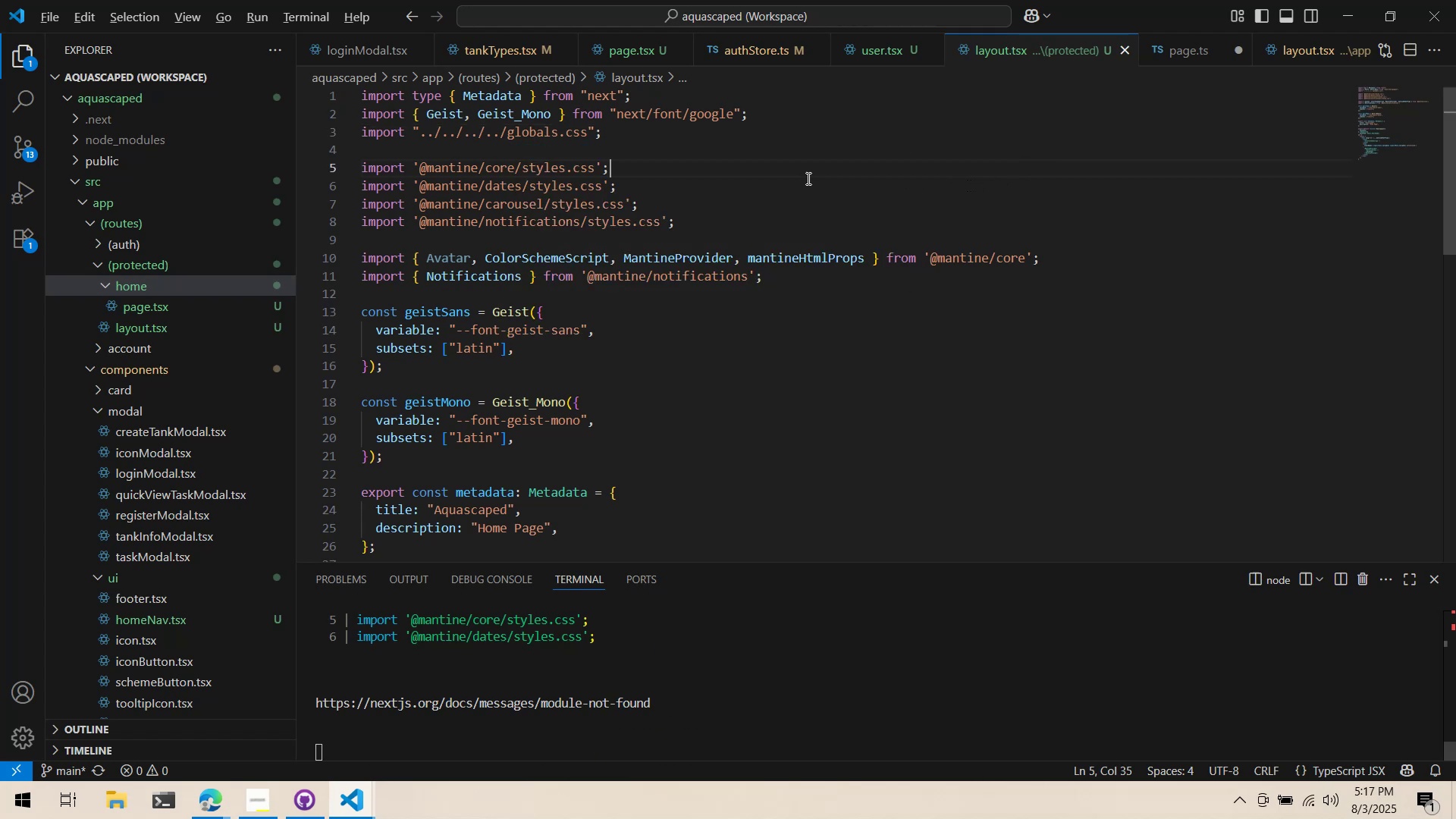 
key(Alt+Tab)
 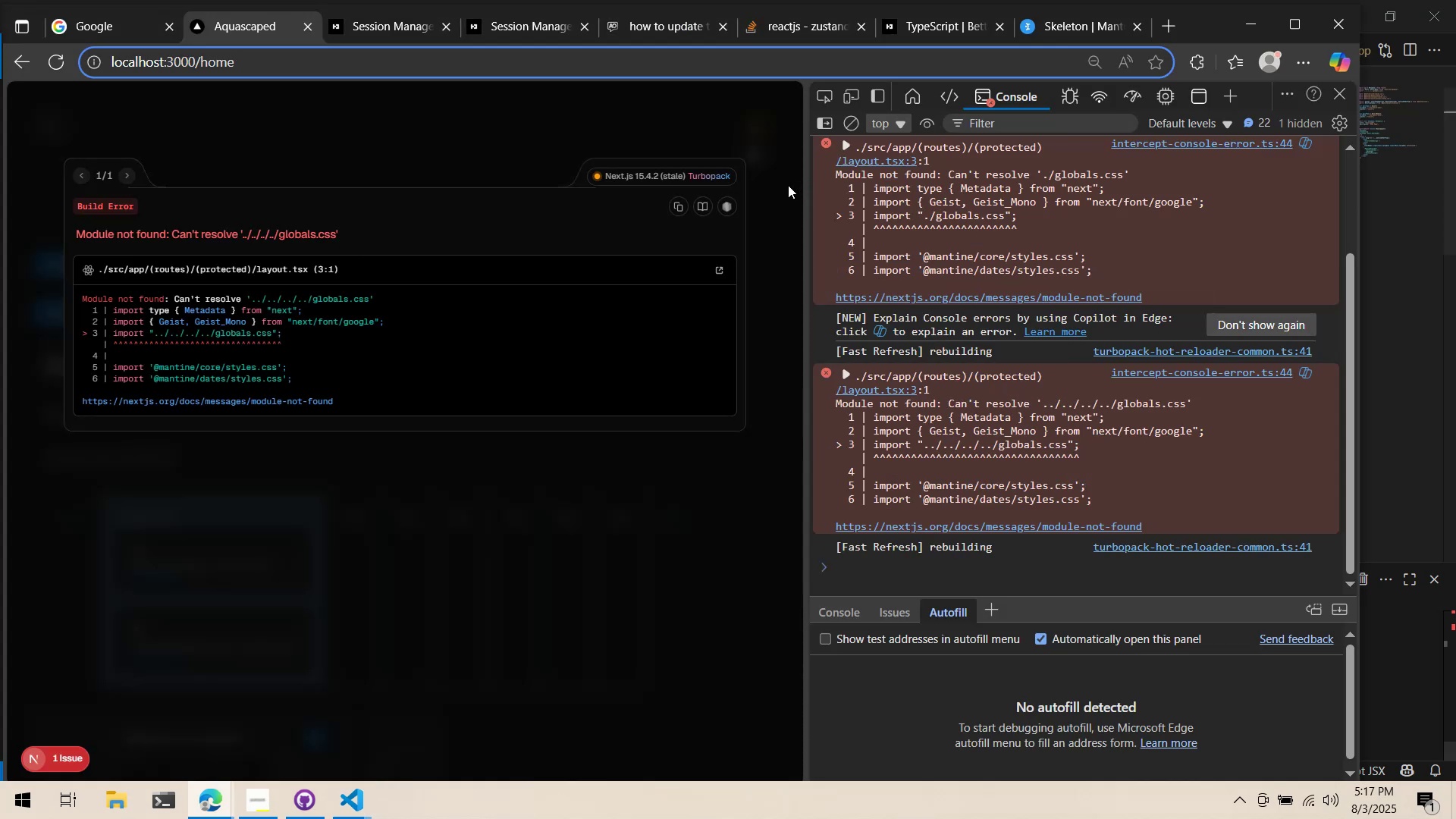 
key(Alt+AltLeft)
 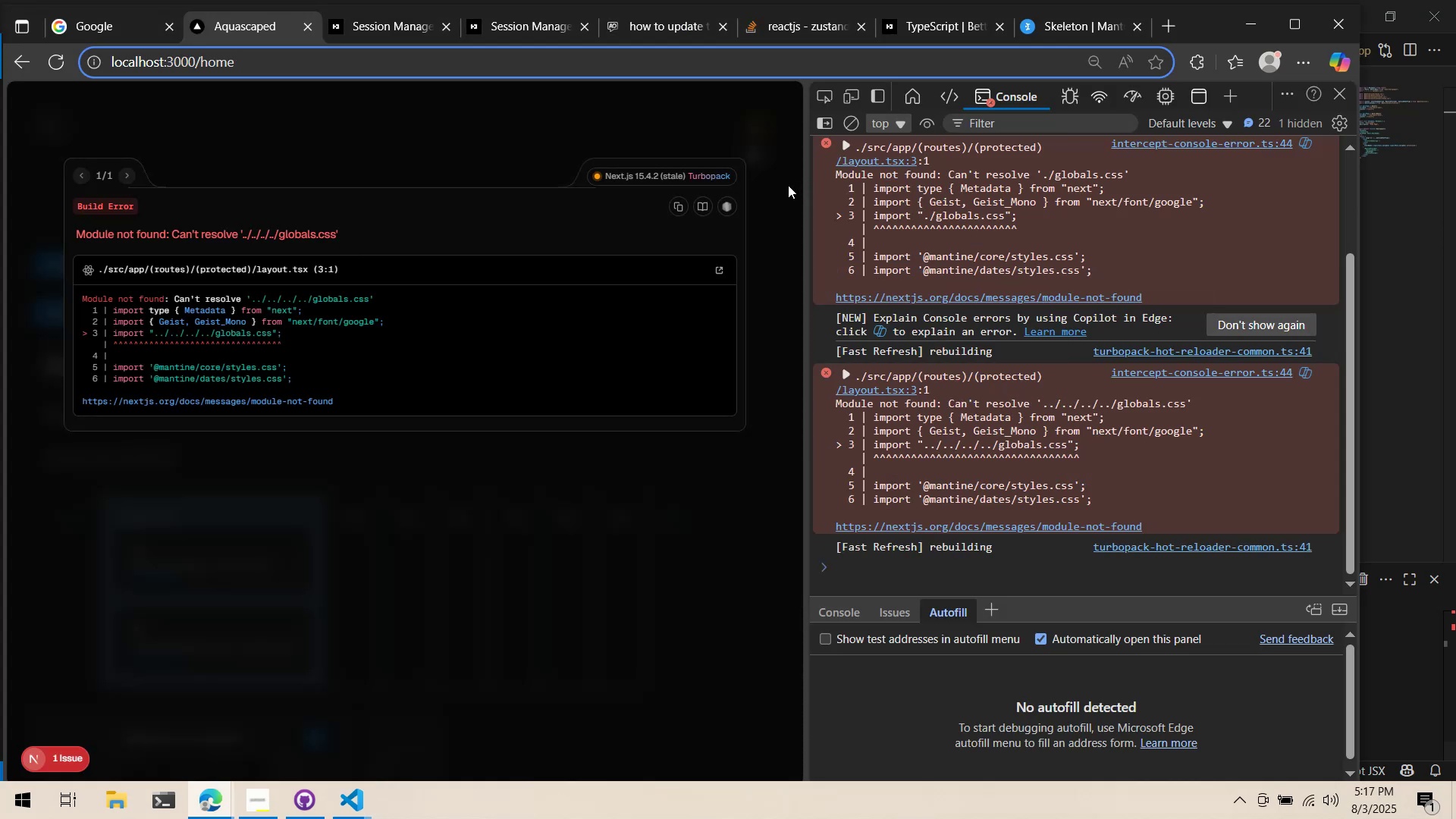 
key(Alt+Tab)
 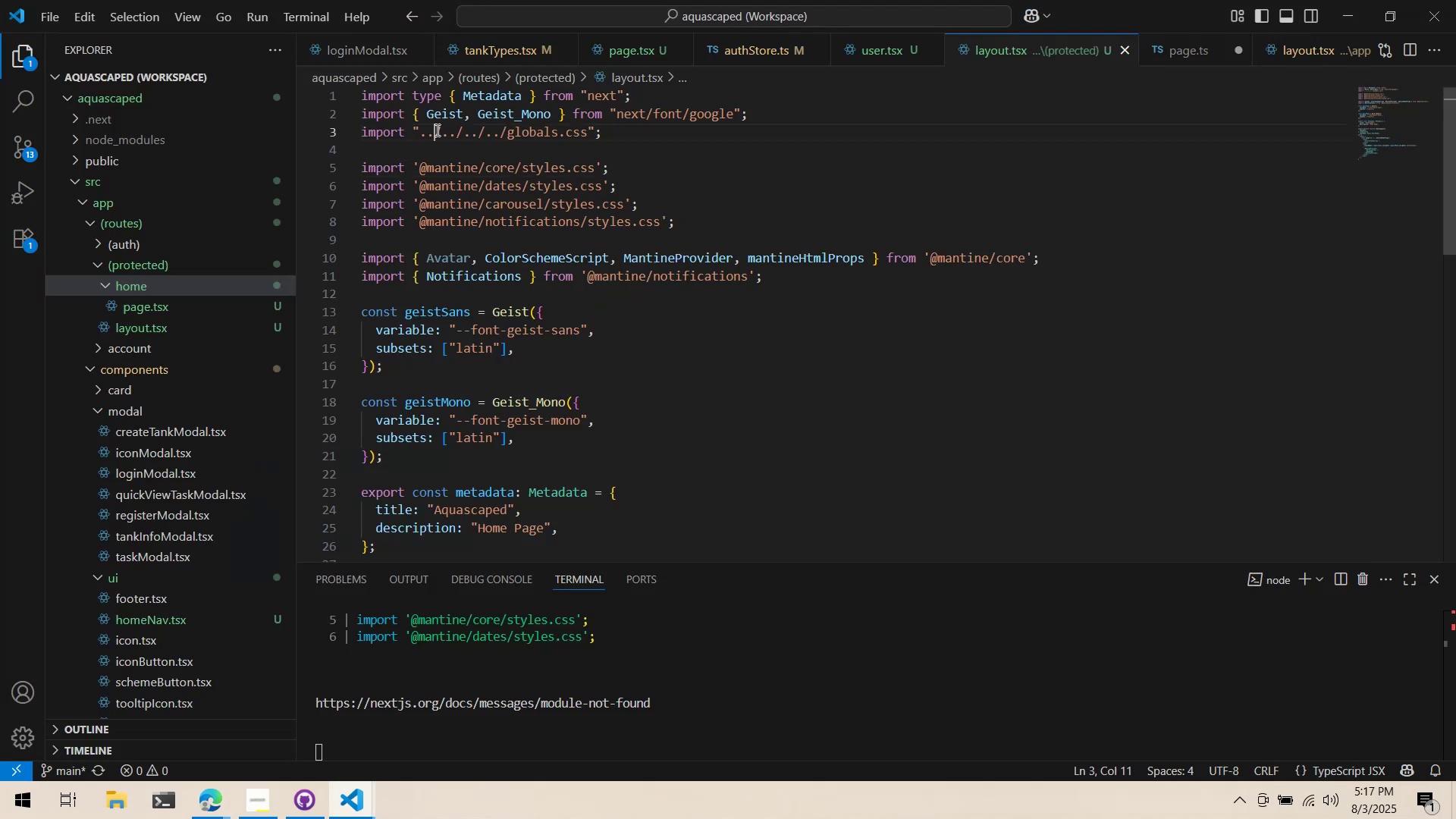 
double_click([442, 130])
 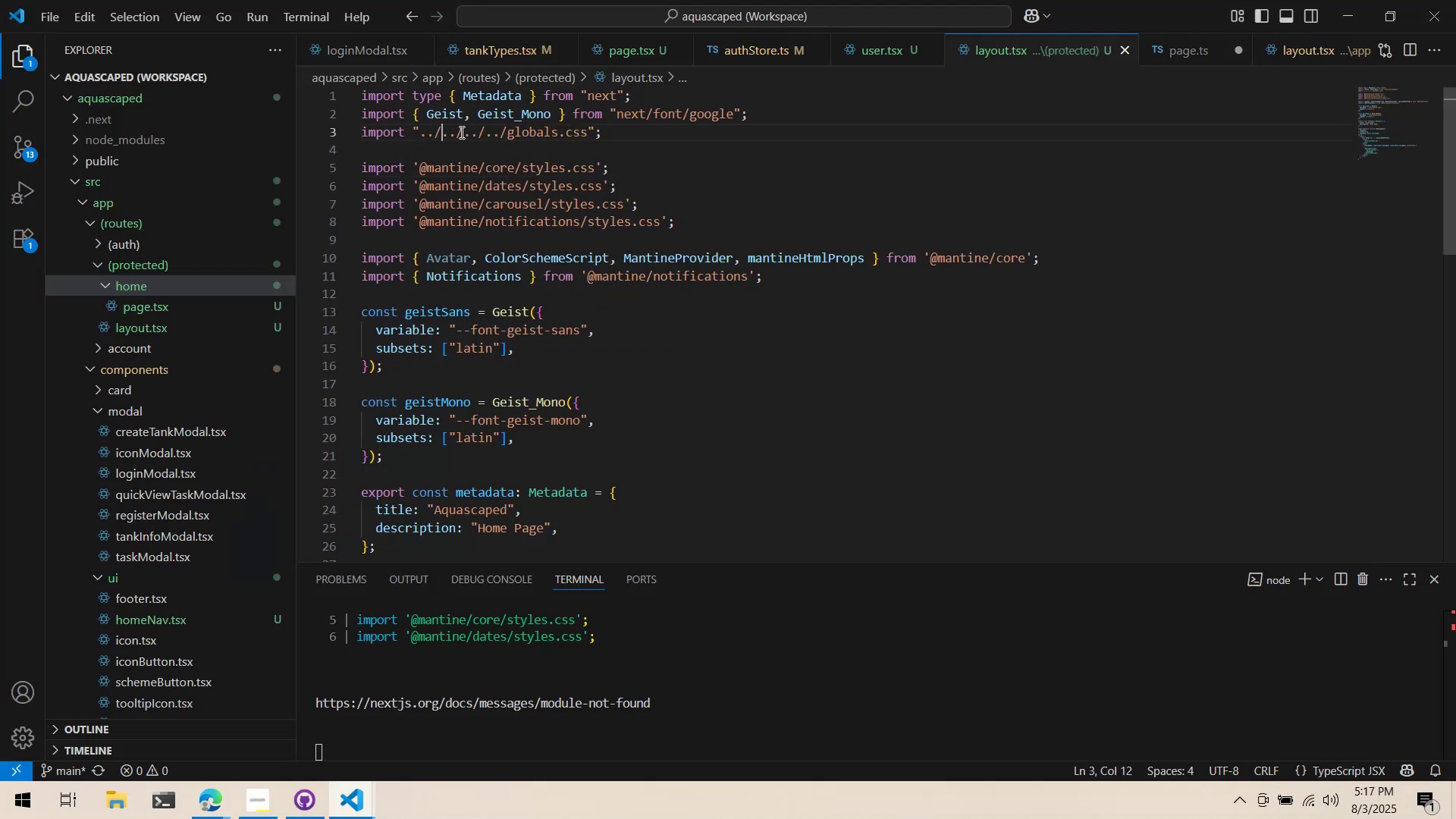 
key(Backspace)
 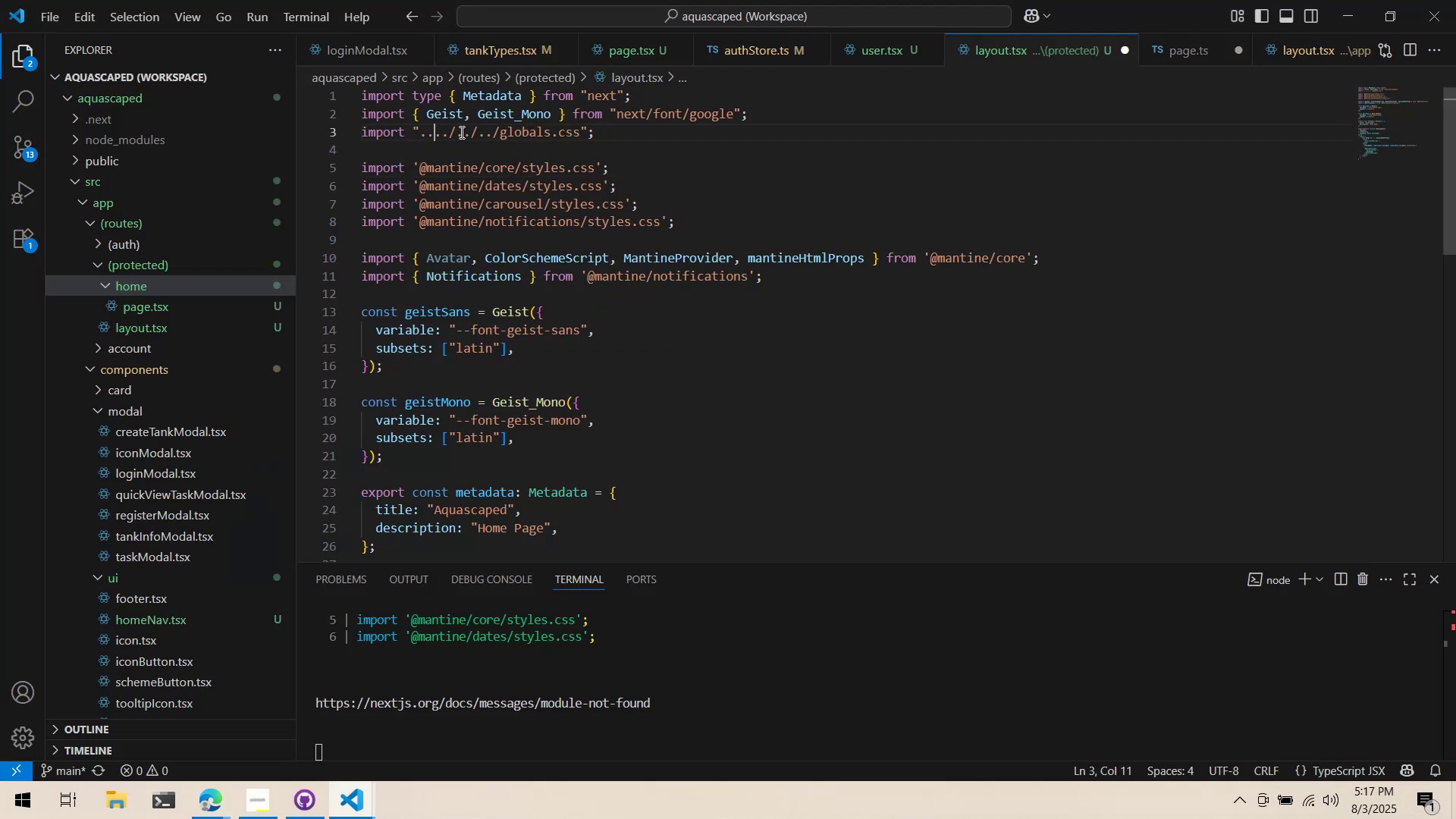 
key(Backspace)
 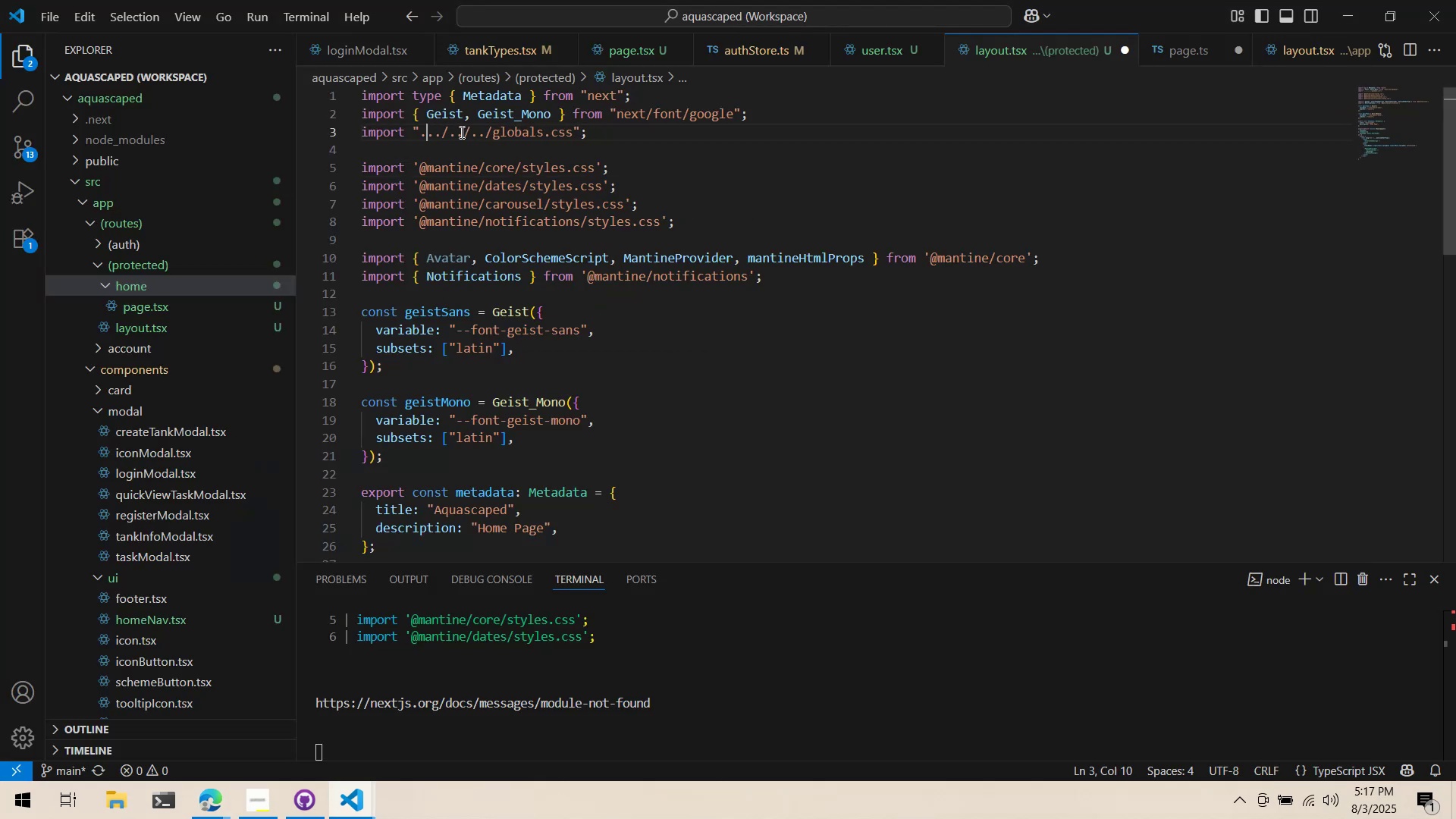 
key(Backspace)
 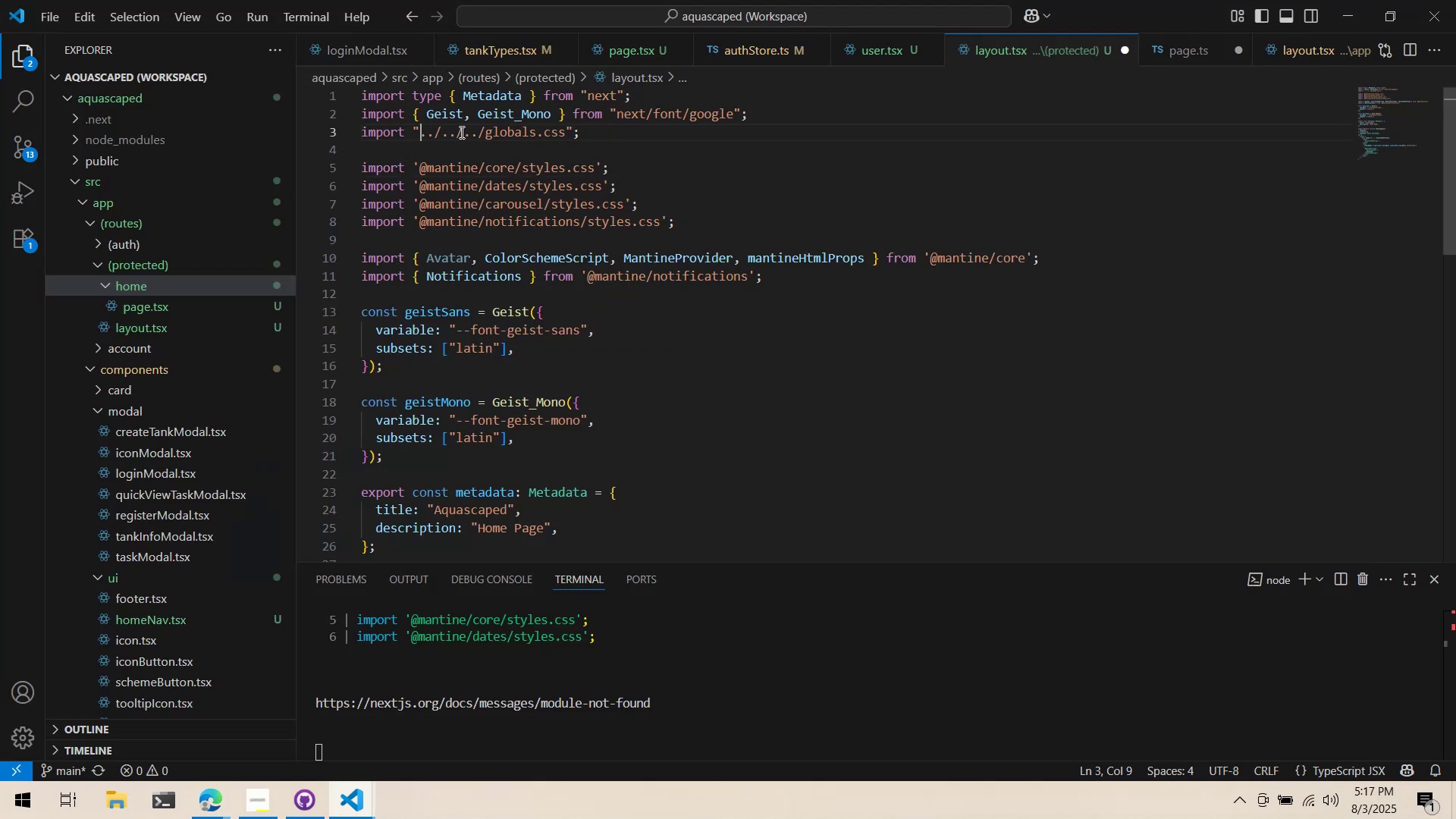 
key(Control+ControlLeft)
 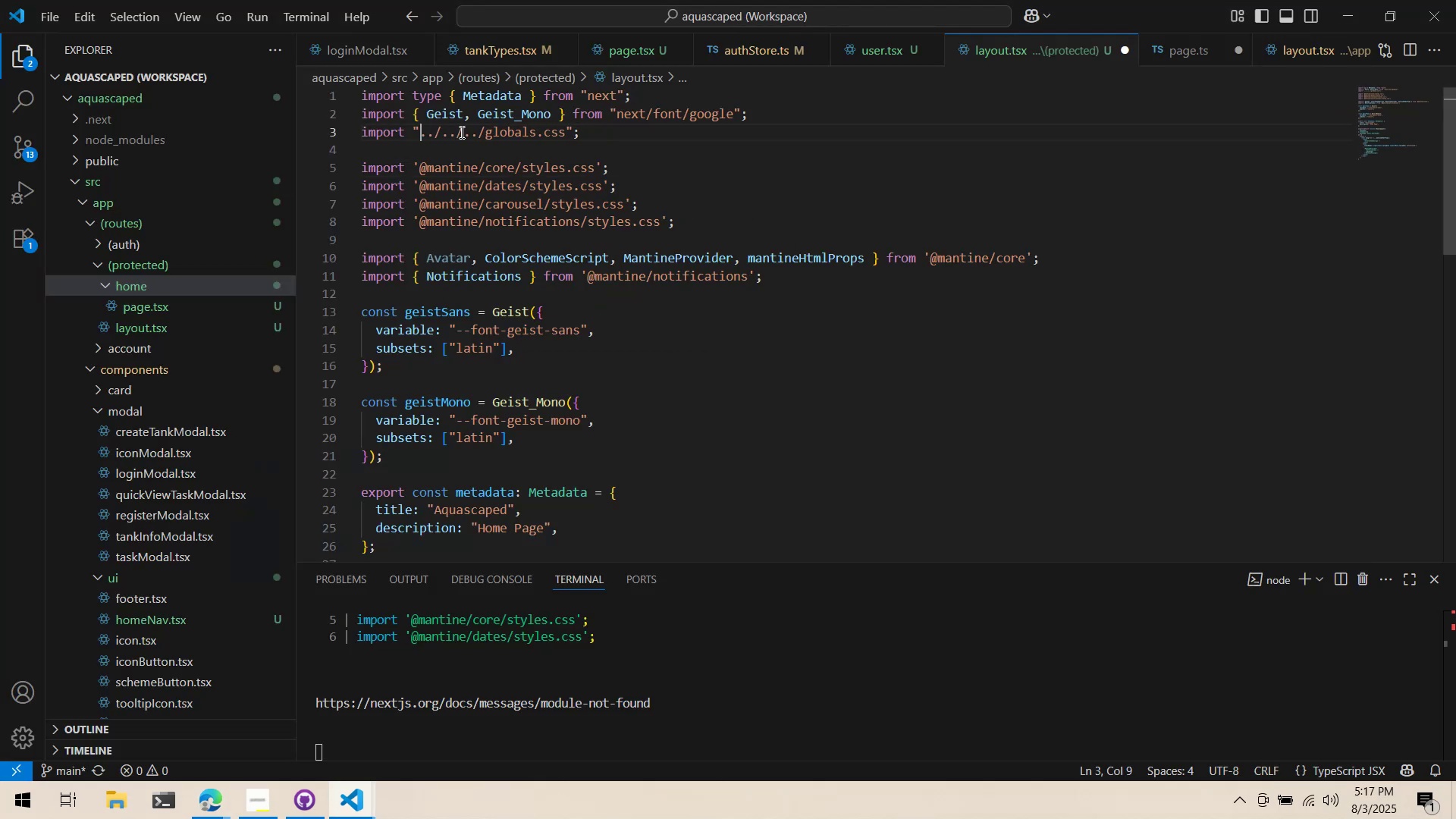 
key(Control+S)
 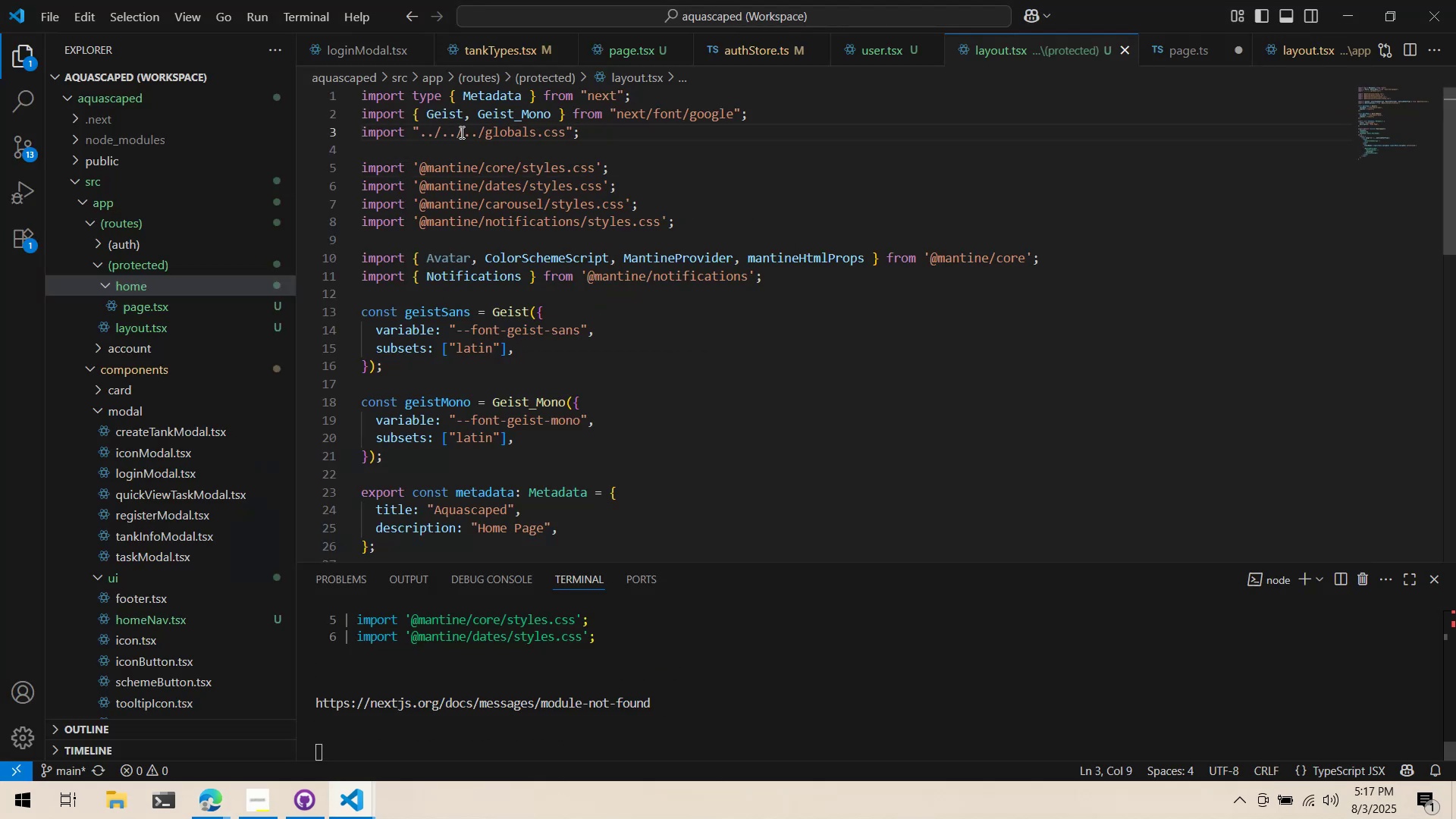 
key(Alt+AltLeft)
 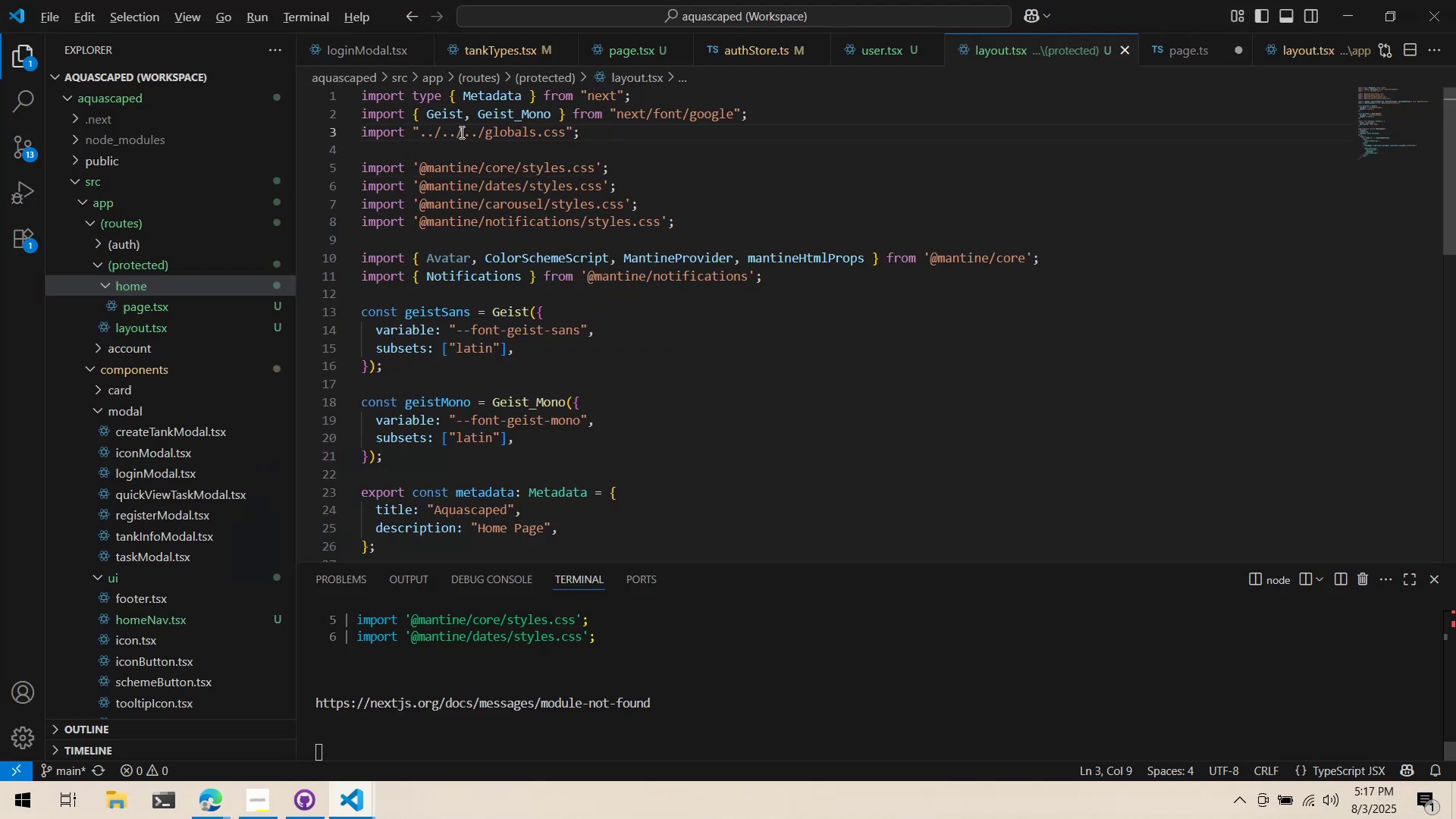 
key(Alt+Tab)
 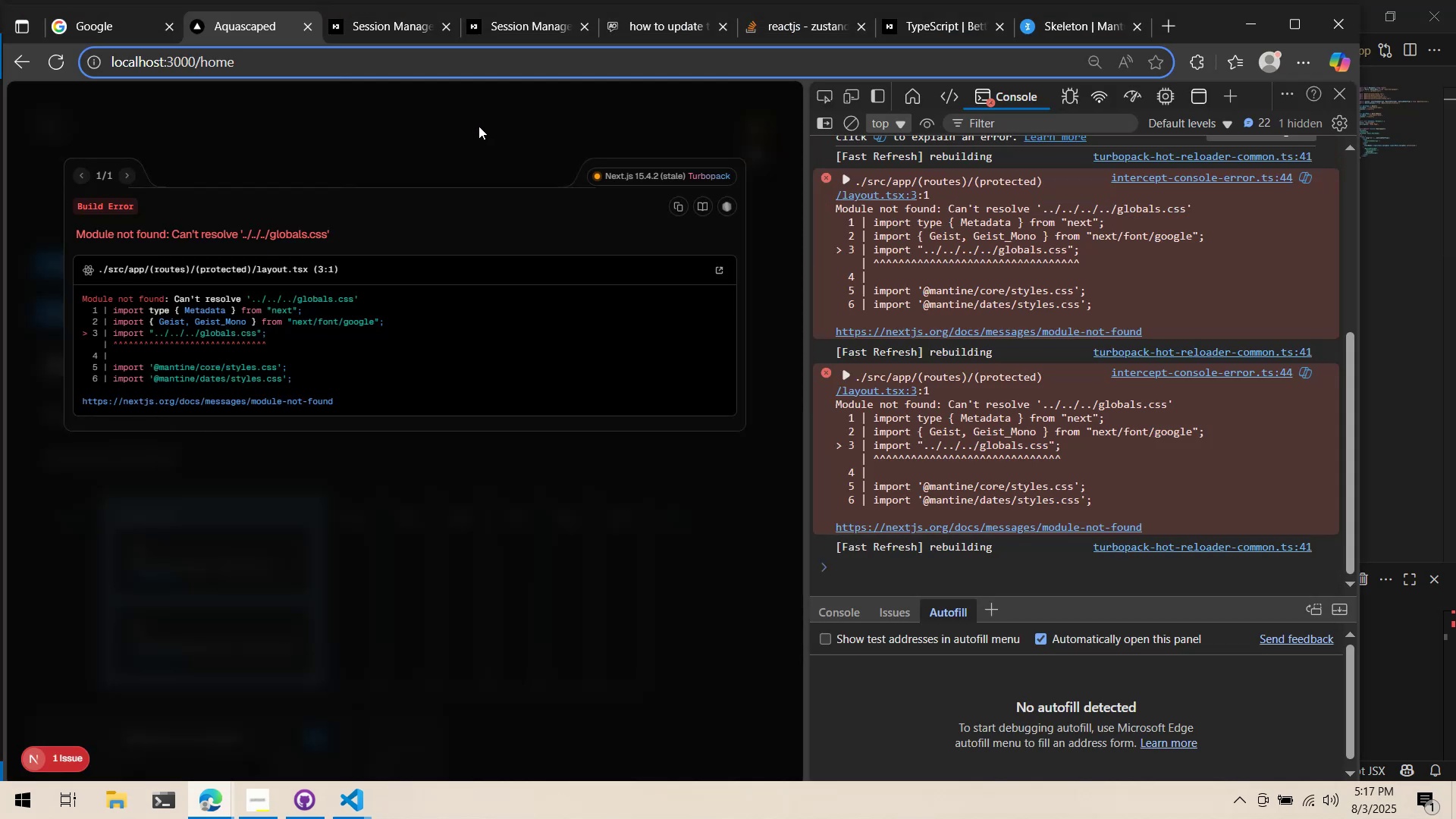 
key(Alt+AltLeft)
 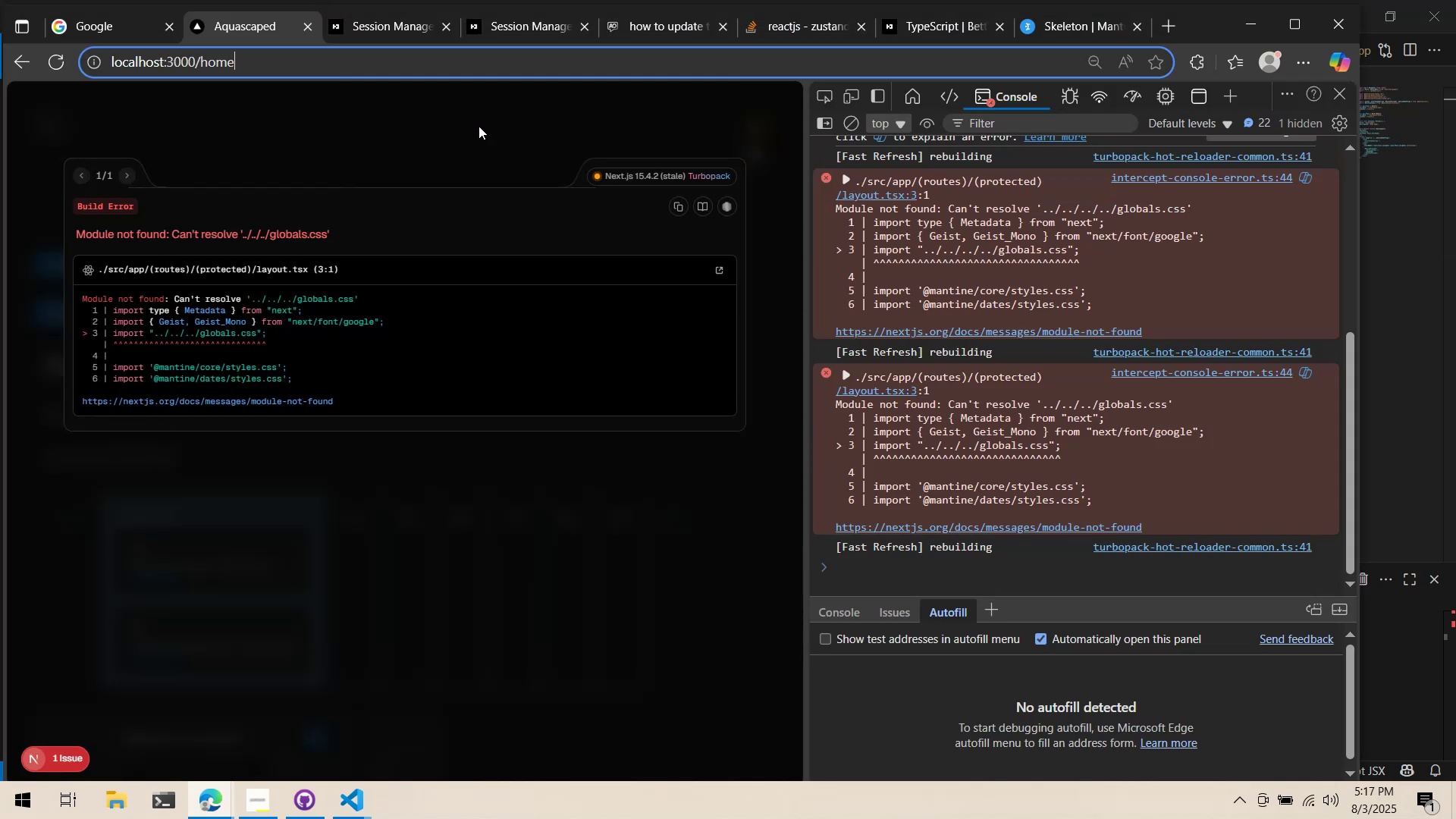 
key(Alt+Tab)
 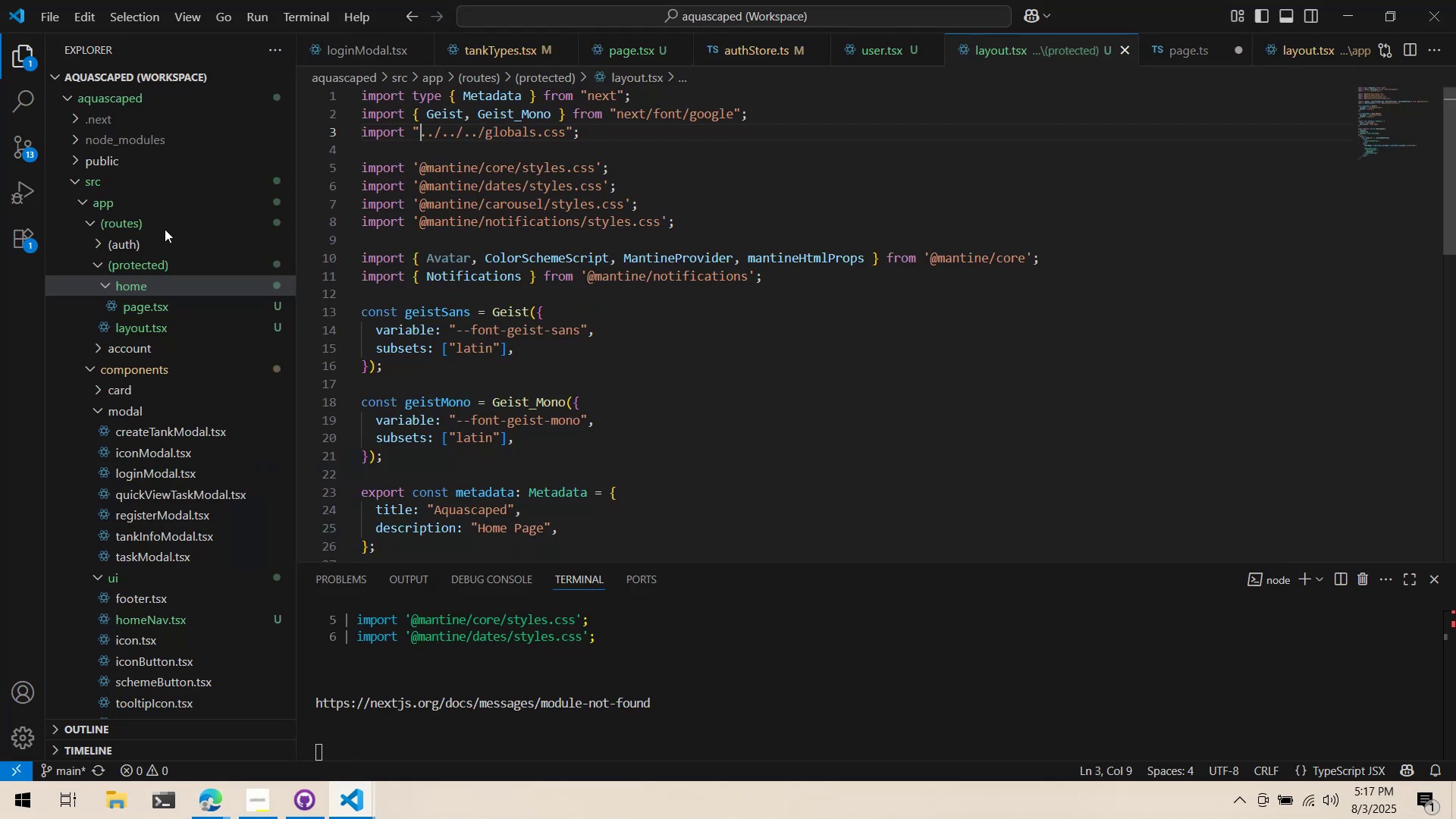 
scroll: coordinate [145, 236], scroll_direction: down, amount: 1.0
 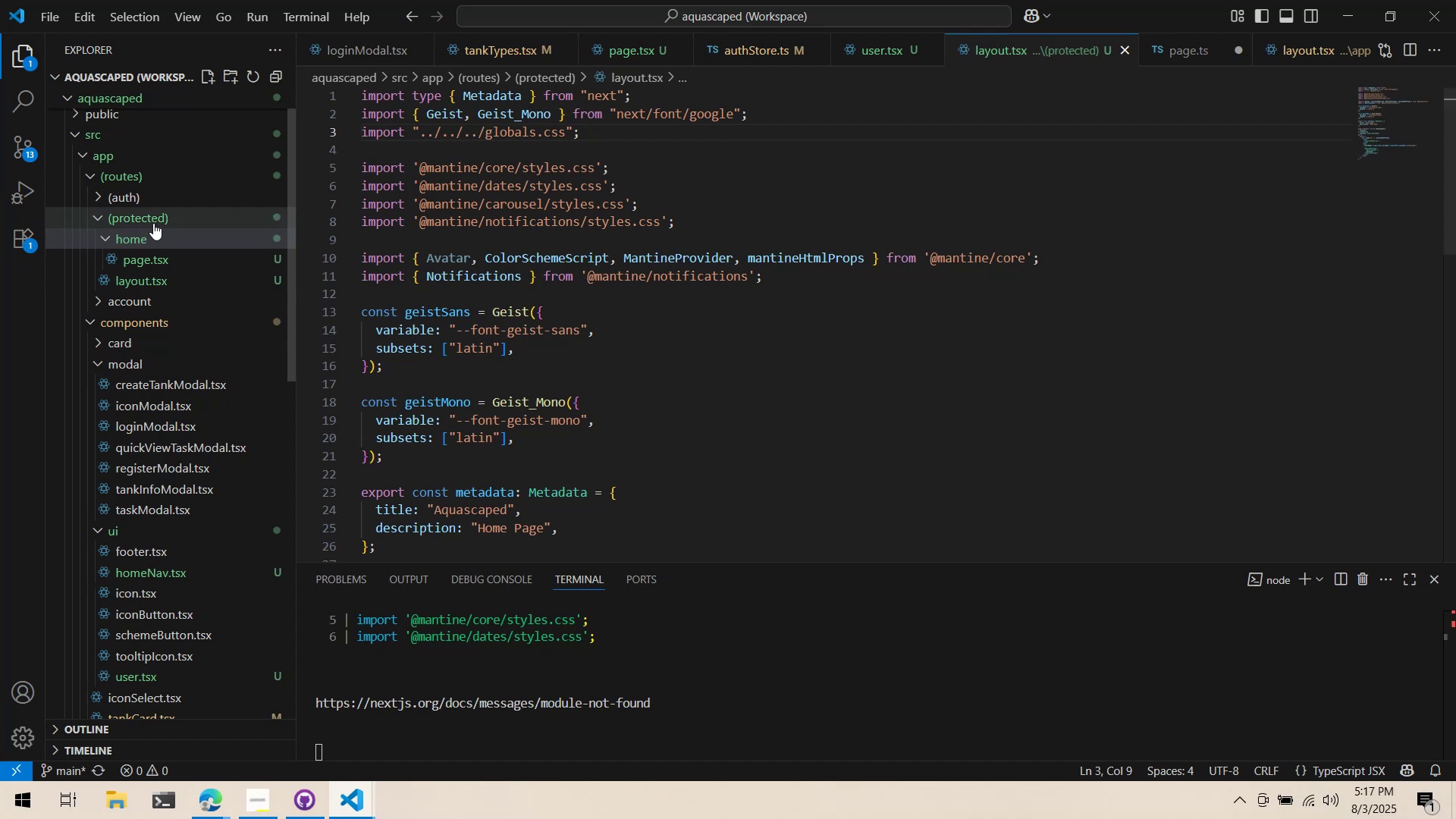 
key(Control+ControlLeft)
 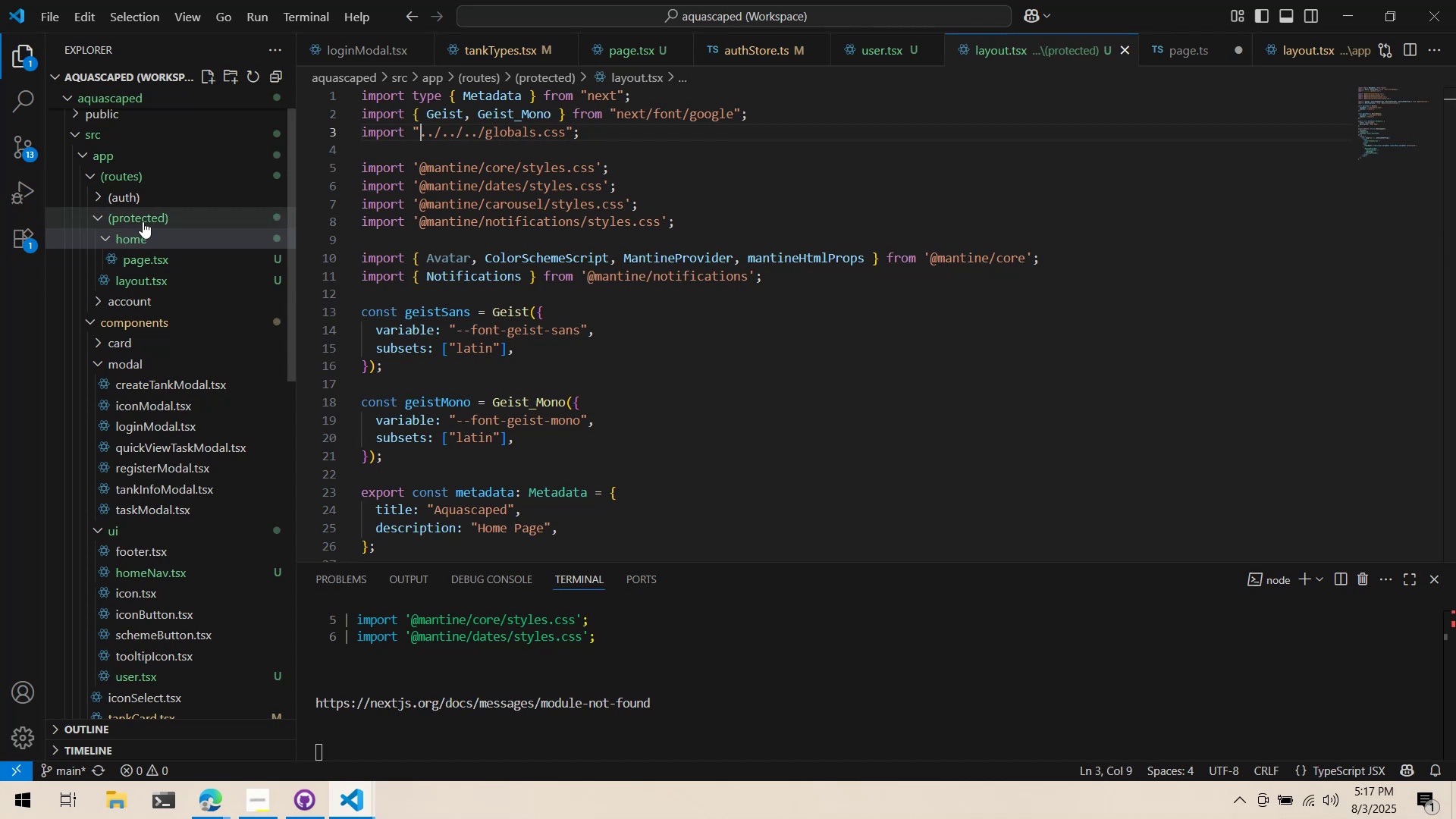 
scroll: coordinate [96, 166], scroll_direction: down, amount: 10.0
 